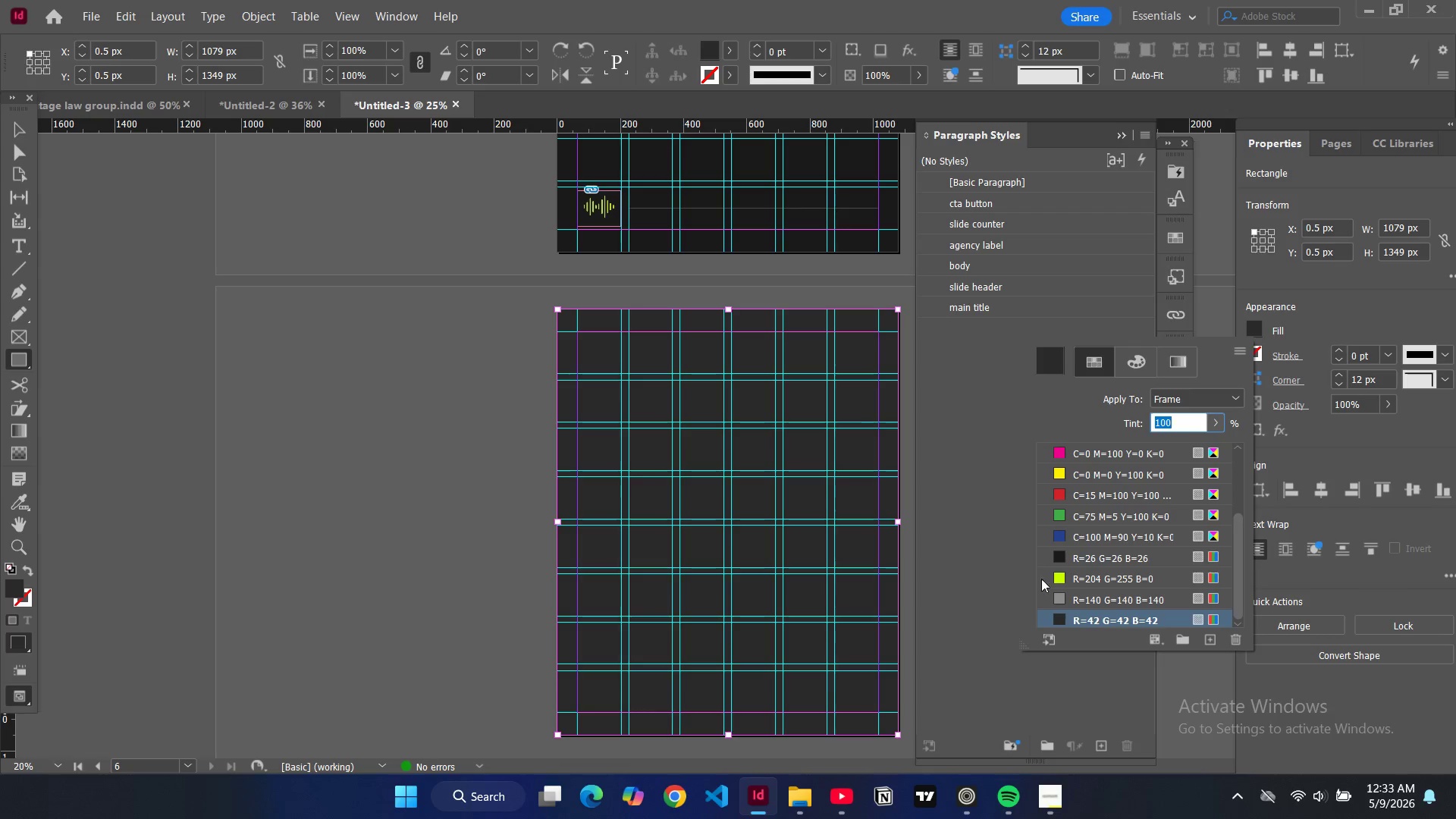 
left_click([1063, 557])
 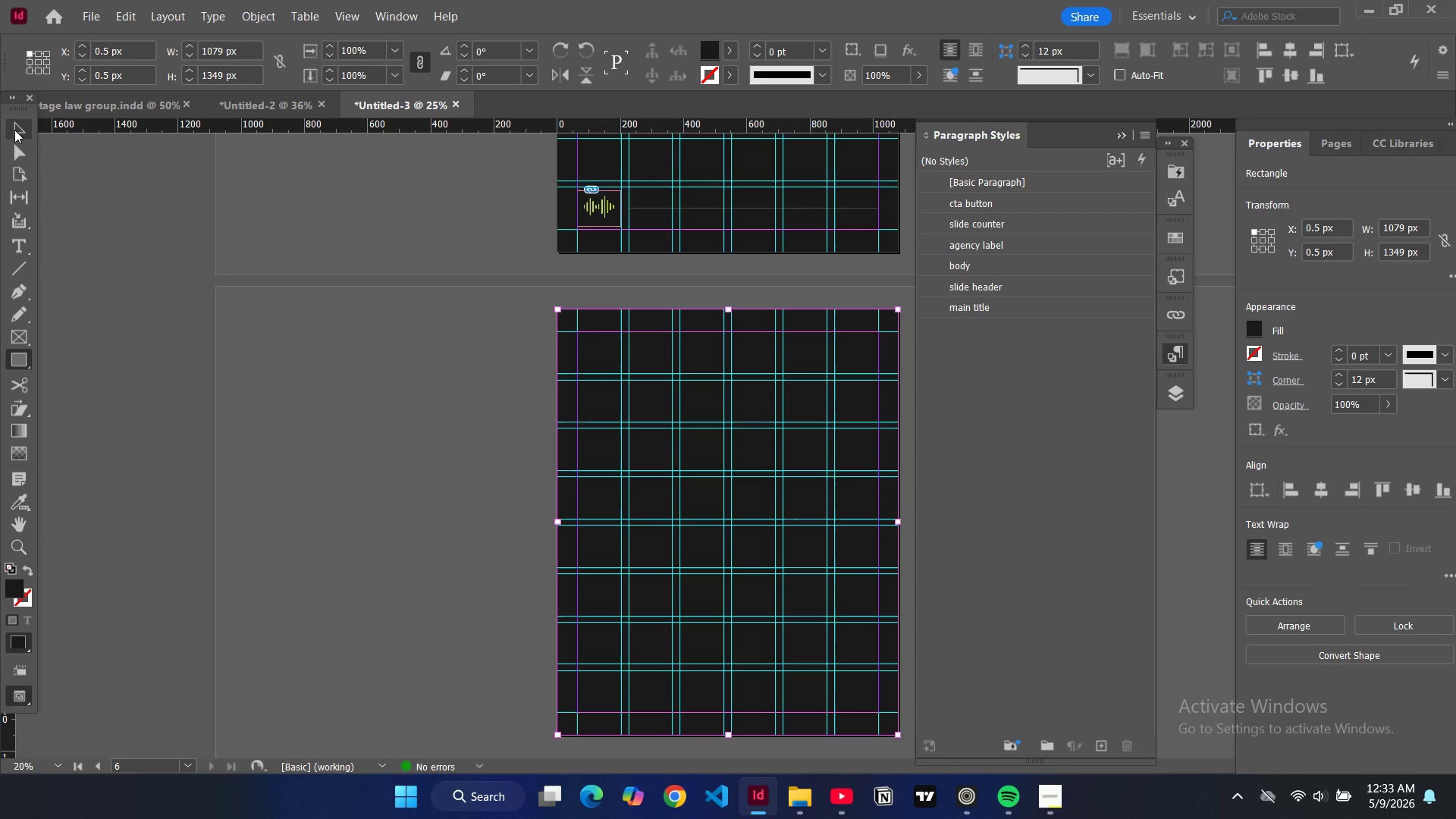 
left_click([17, 130])
 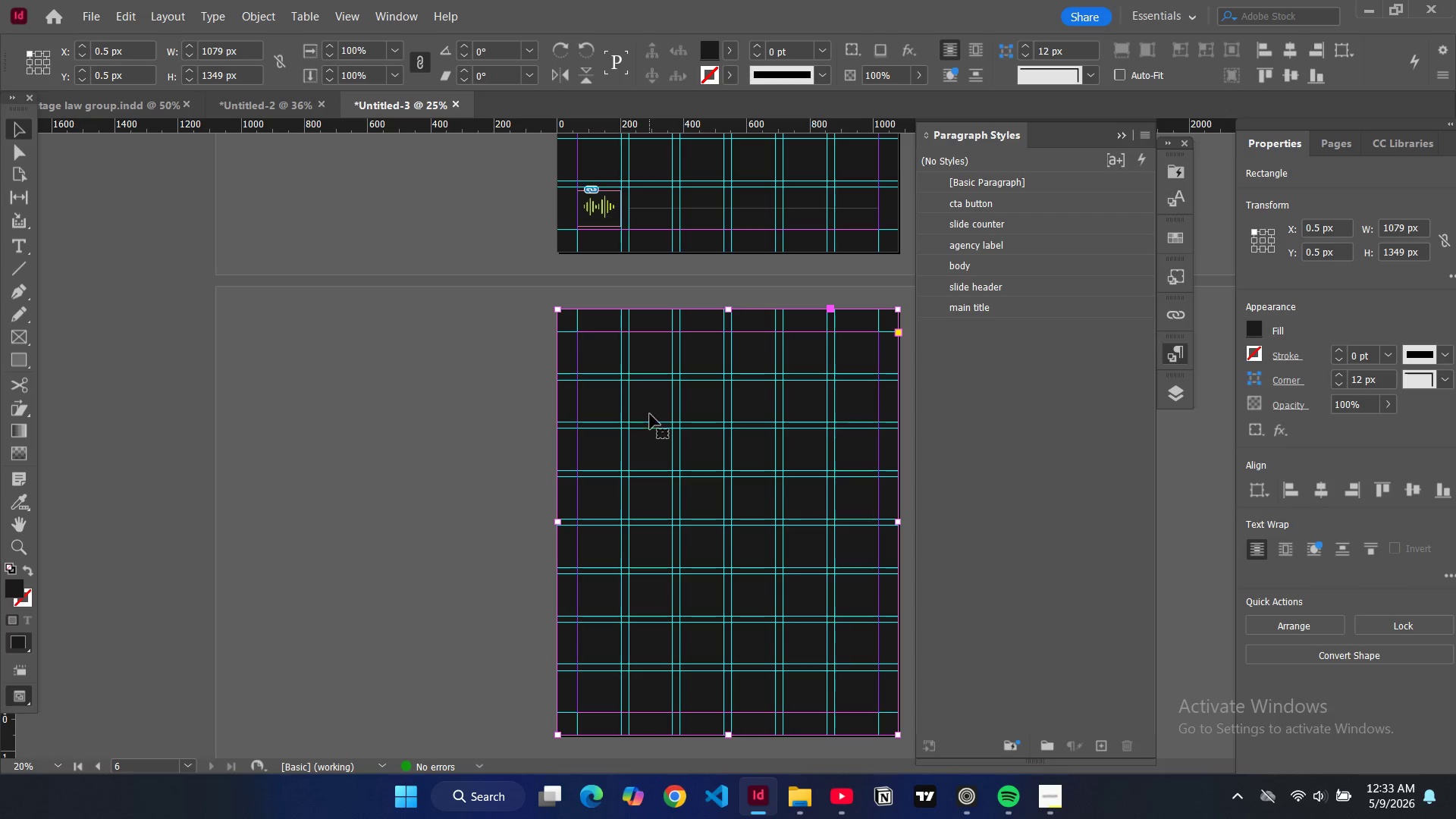 
key(Control+V)
 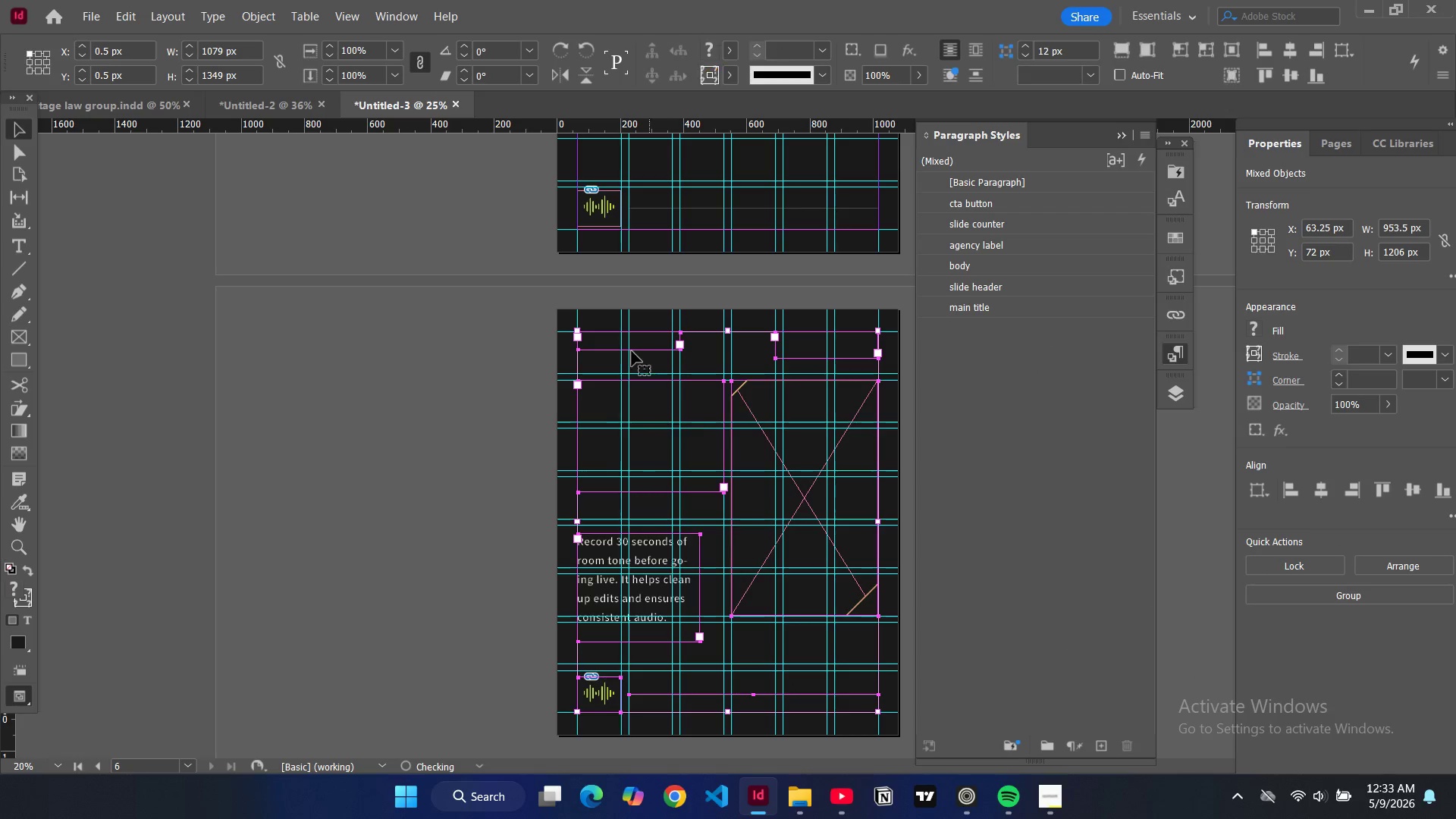 
mouse_move([613, 358])
 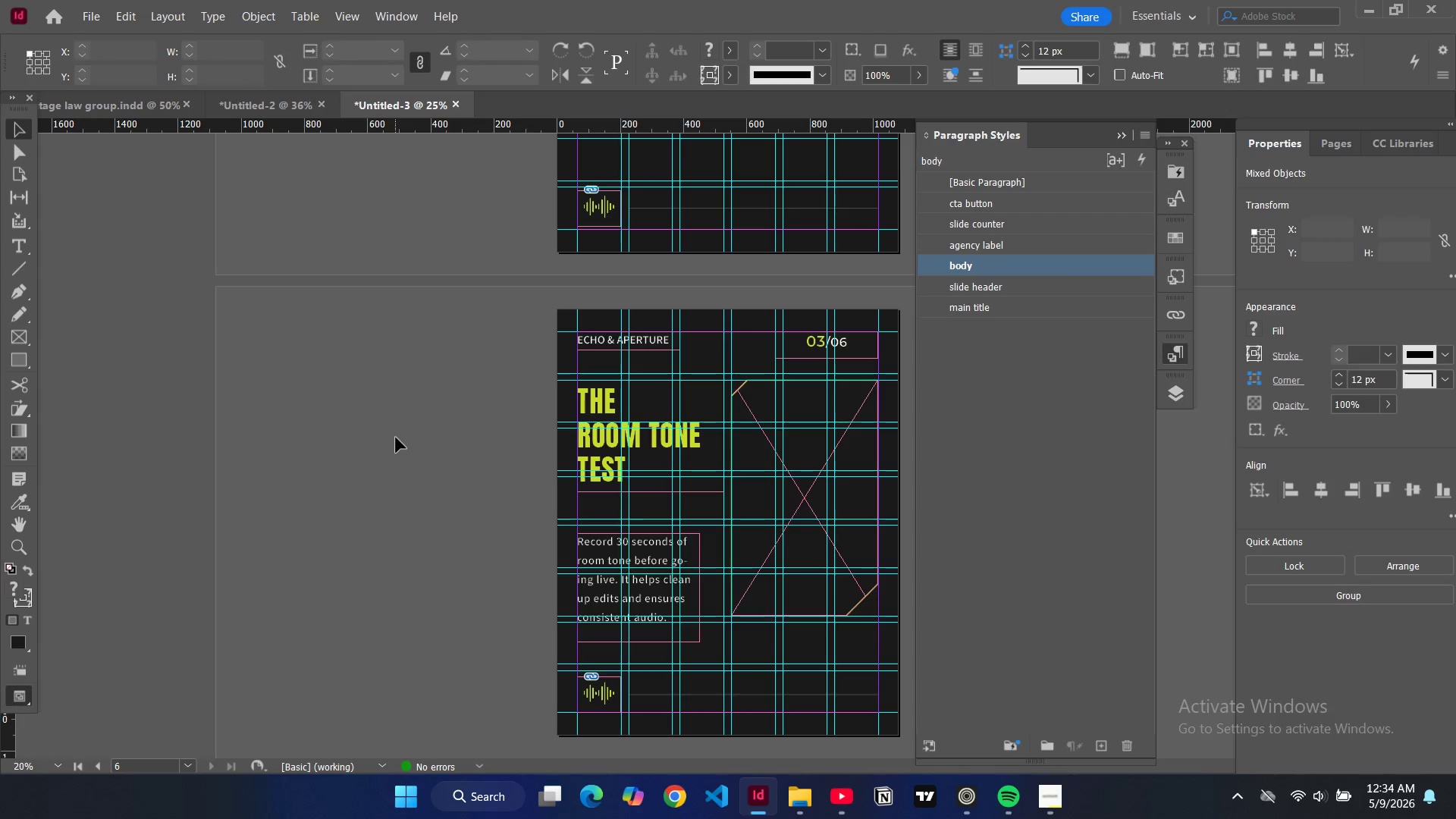 
left_click([811, 500])
 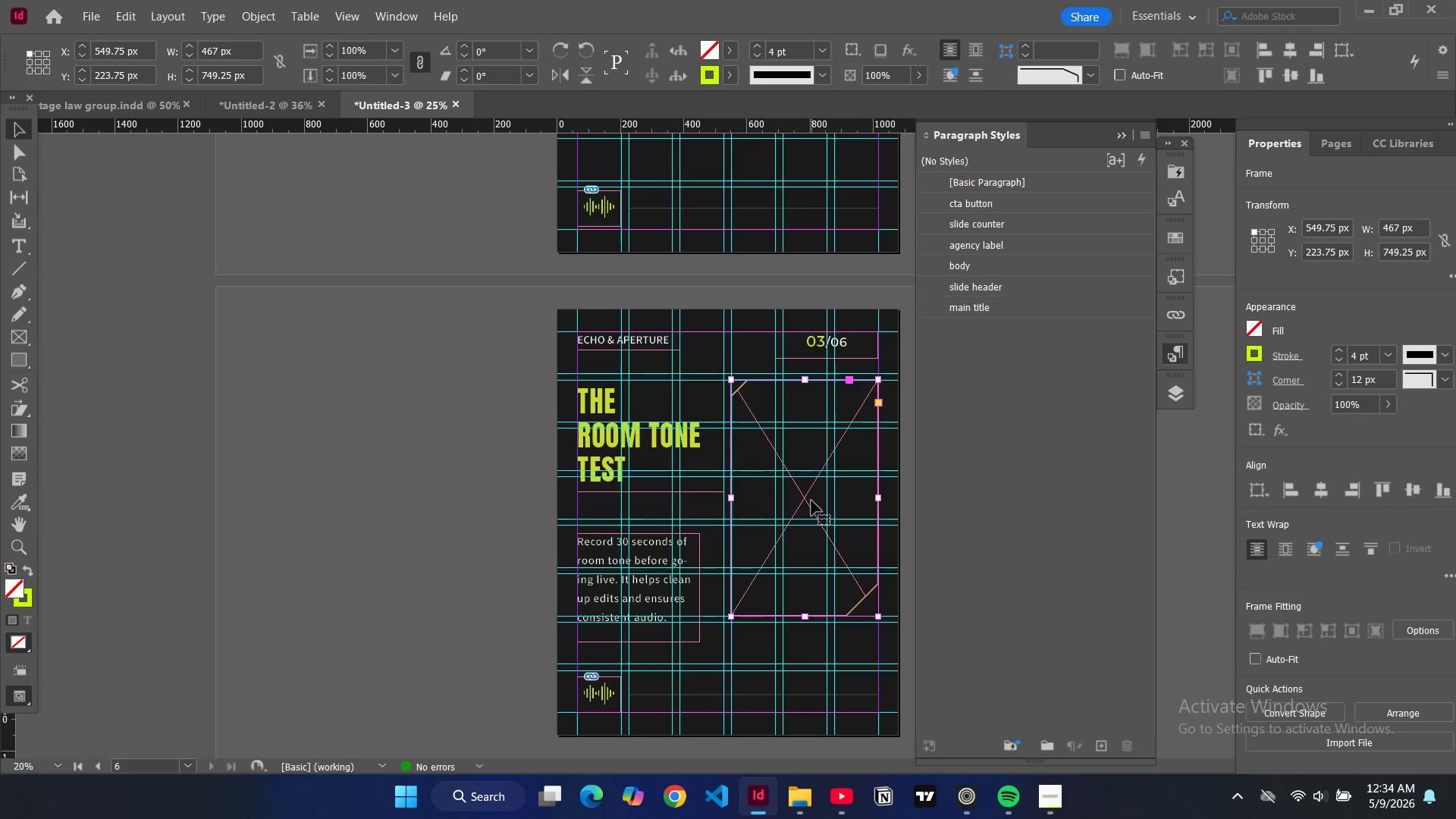 
key(Control+D)
 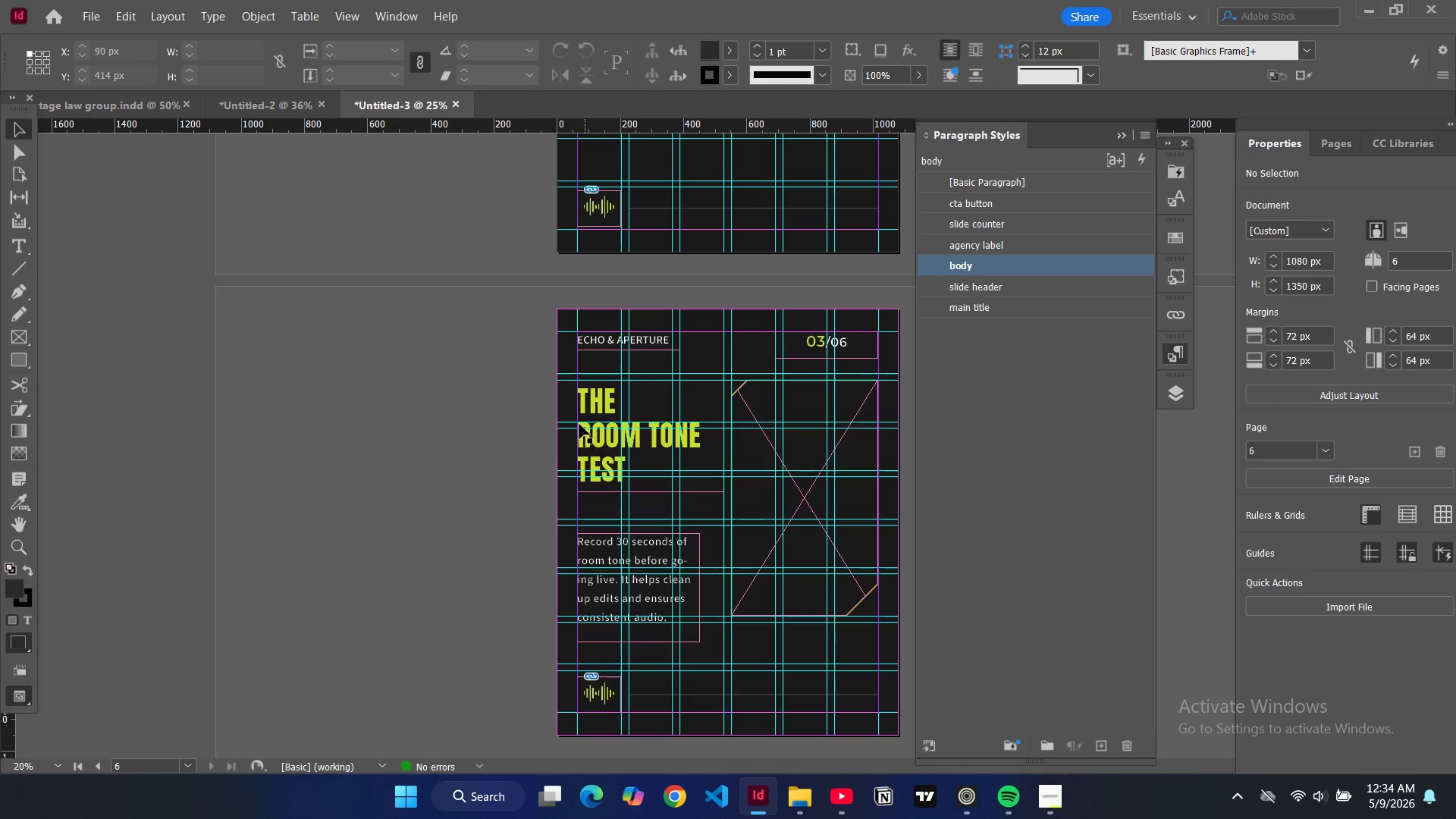 
wait(9.47)
 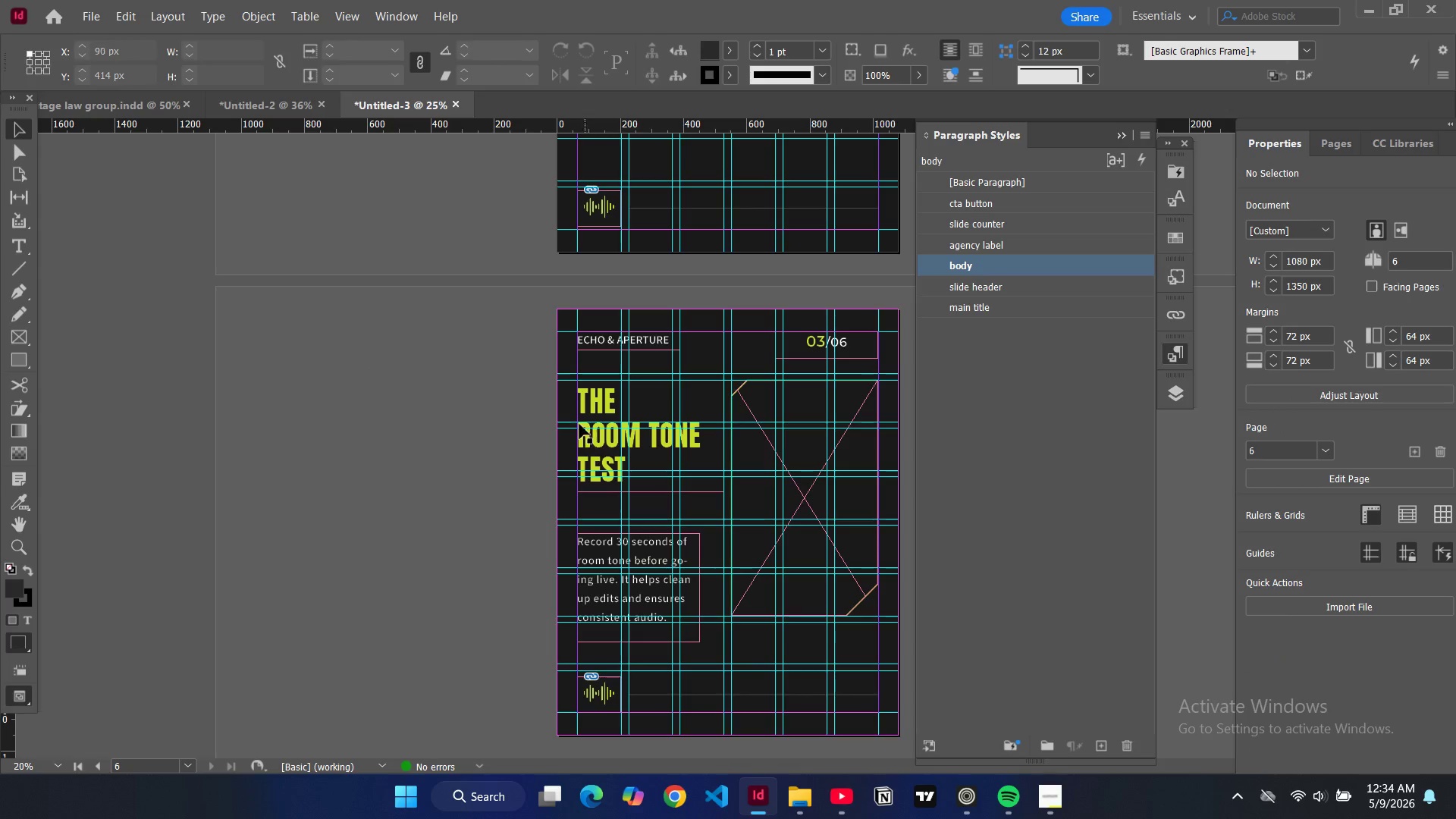 
left_click([640, 485])
 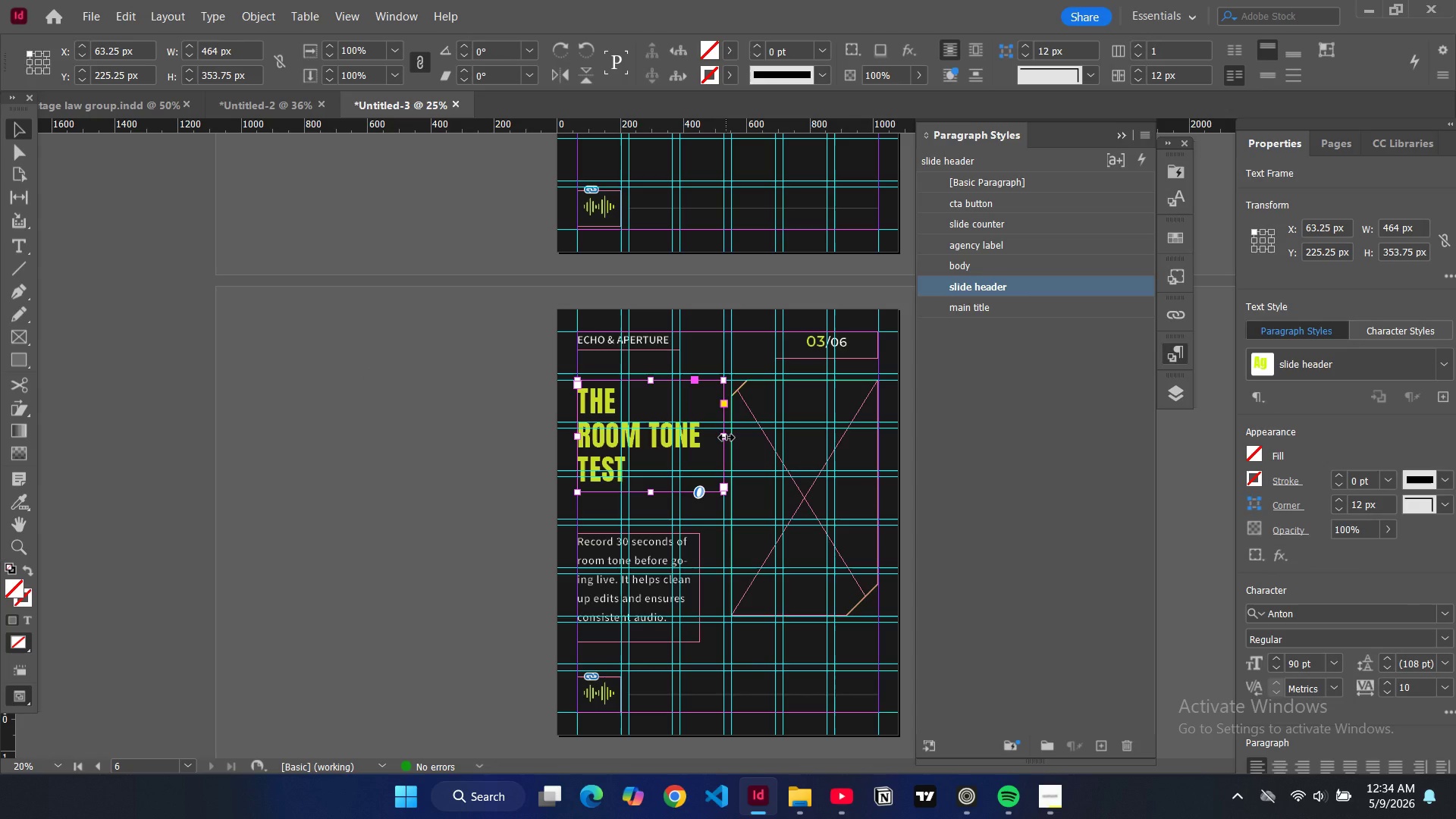 
left_click_drag(start_coordinate=[726, 438], to_coordinate=[734, 438])
 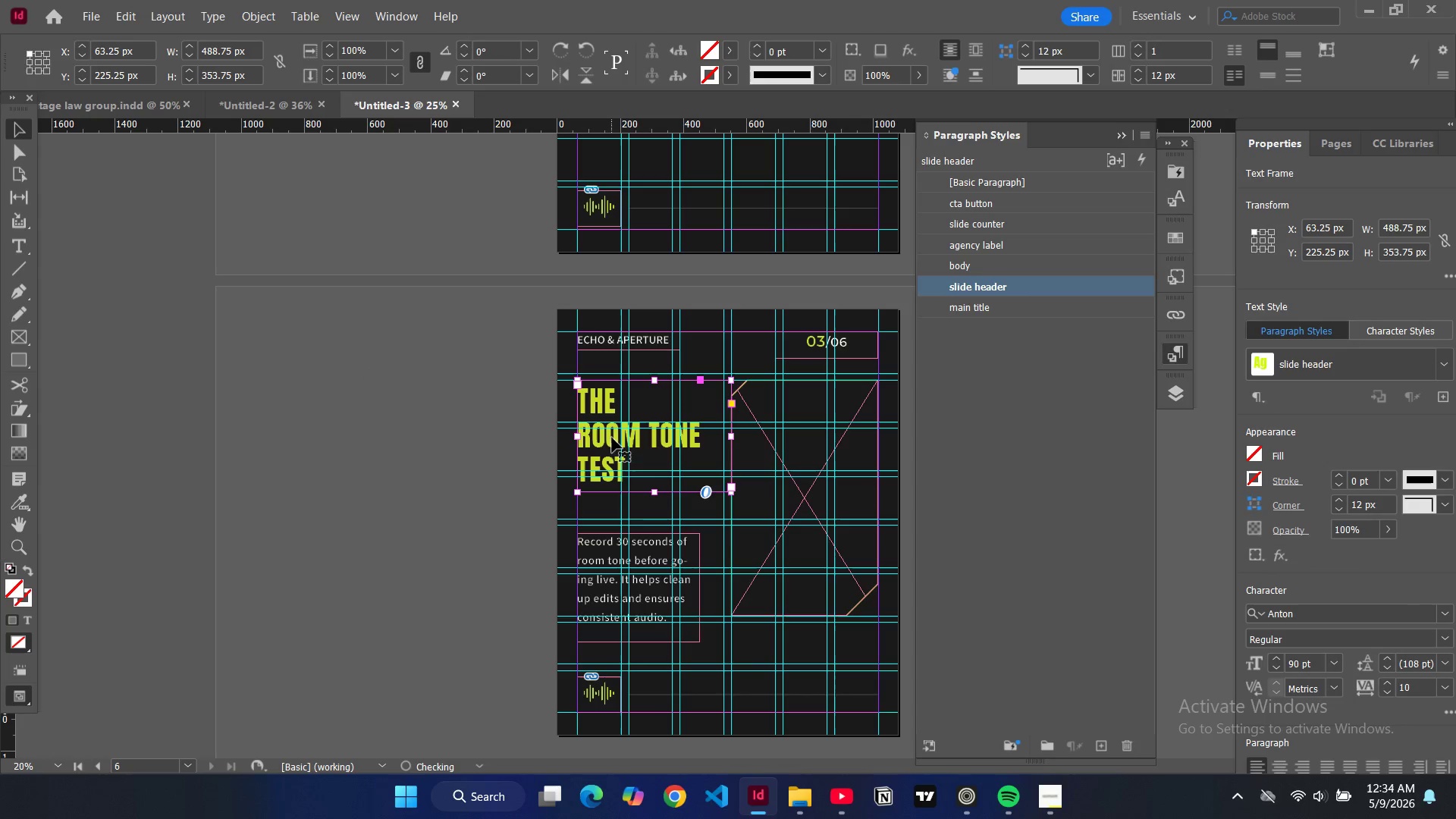 
double_click([612, 438])
 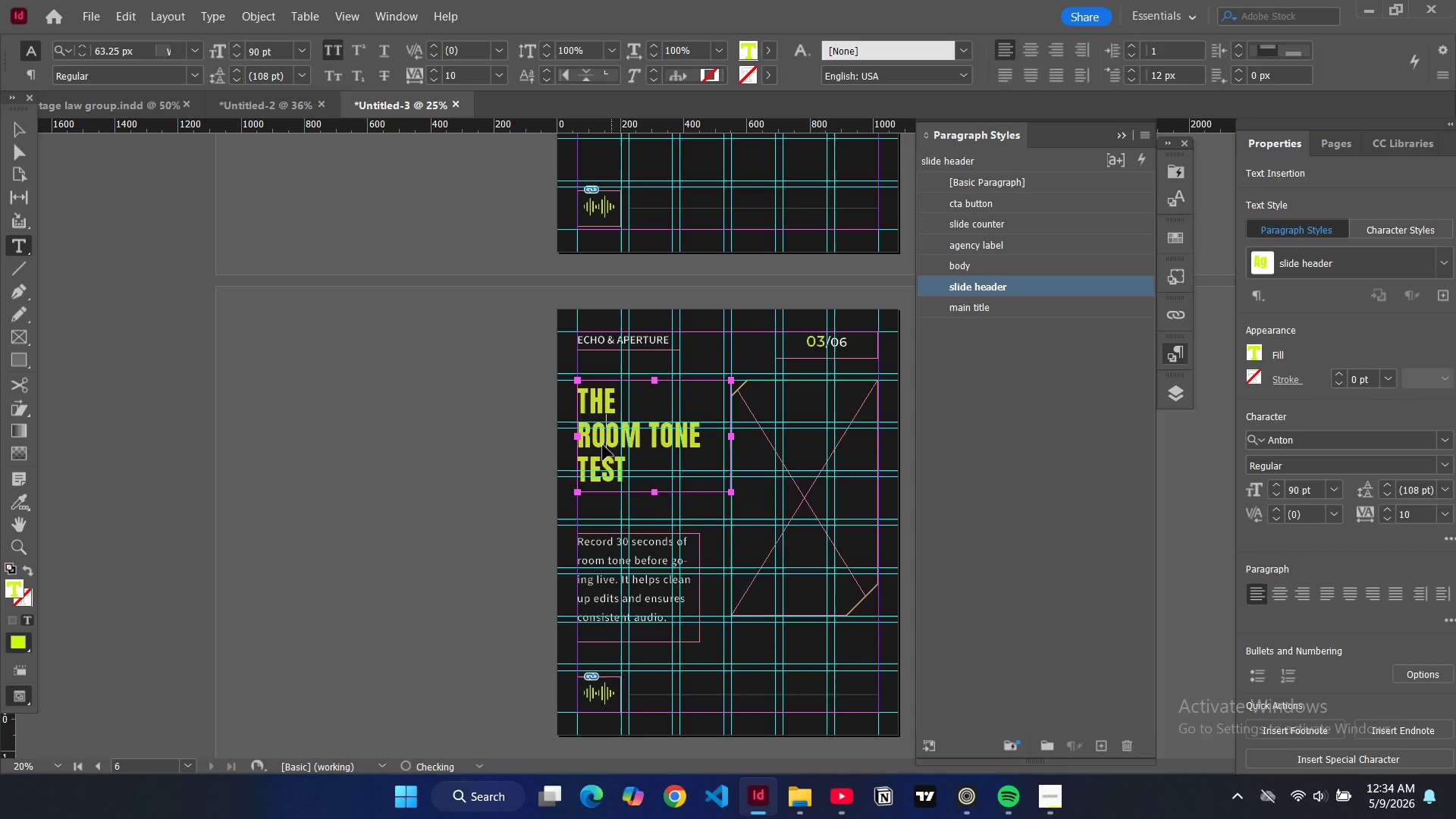 
key(Control+ControlLeft)
 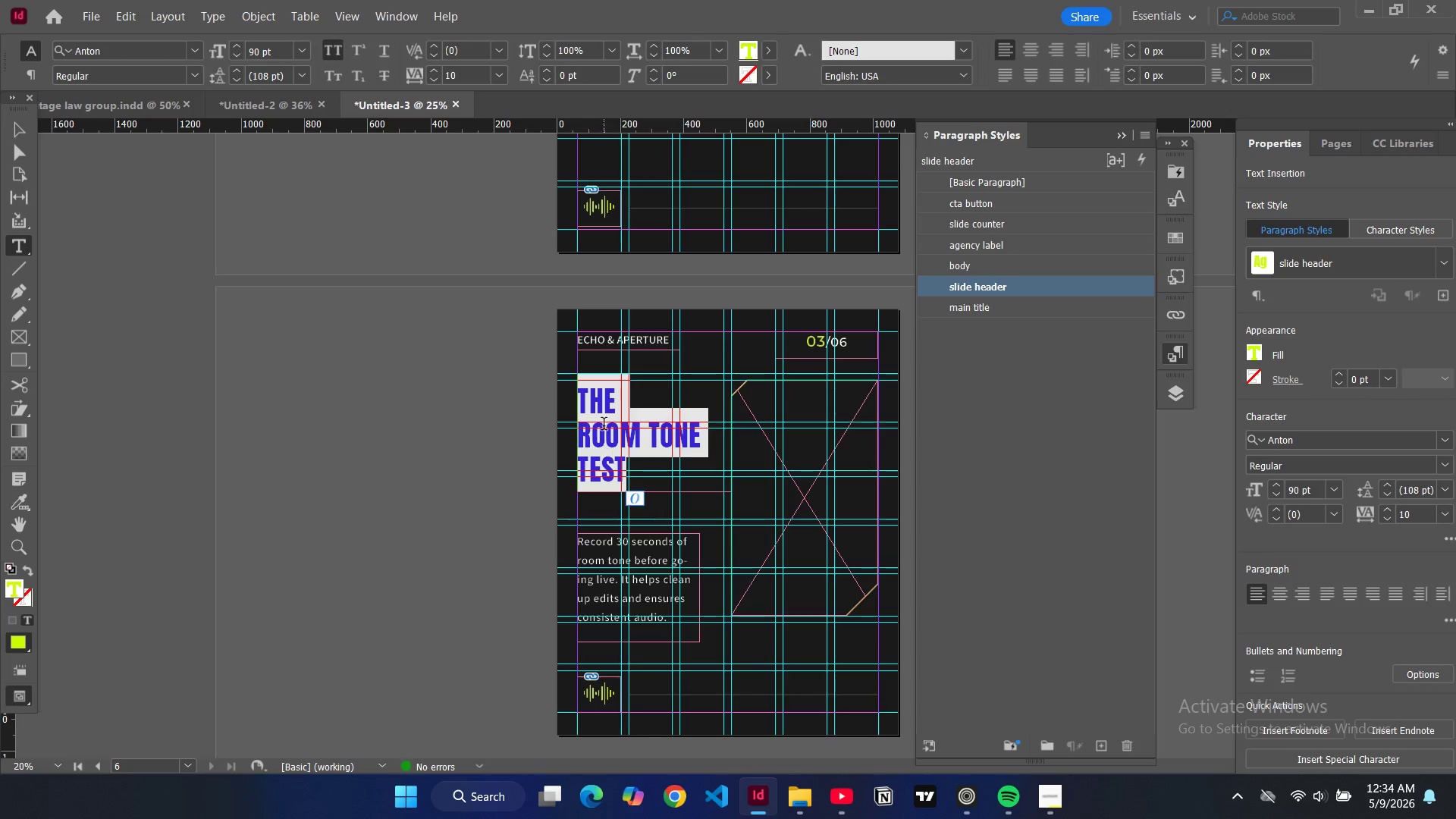 
key(Control+A)
 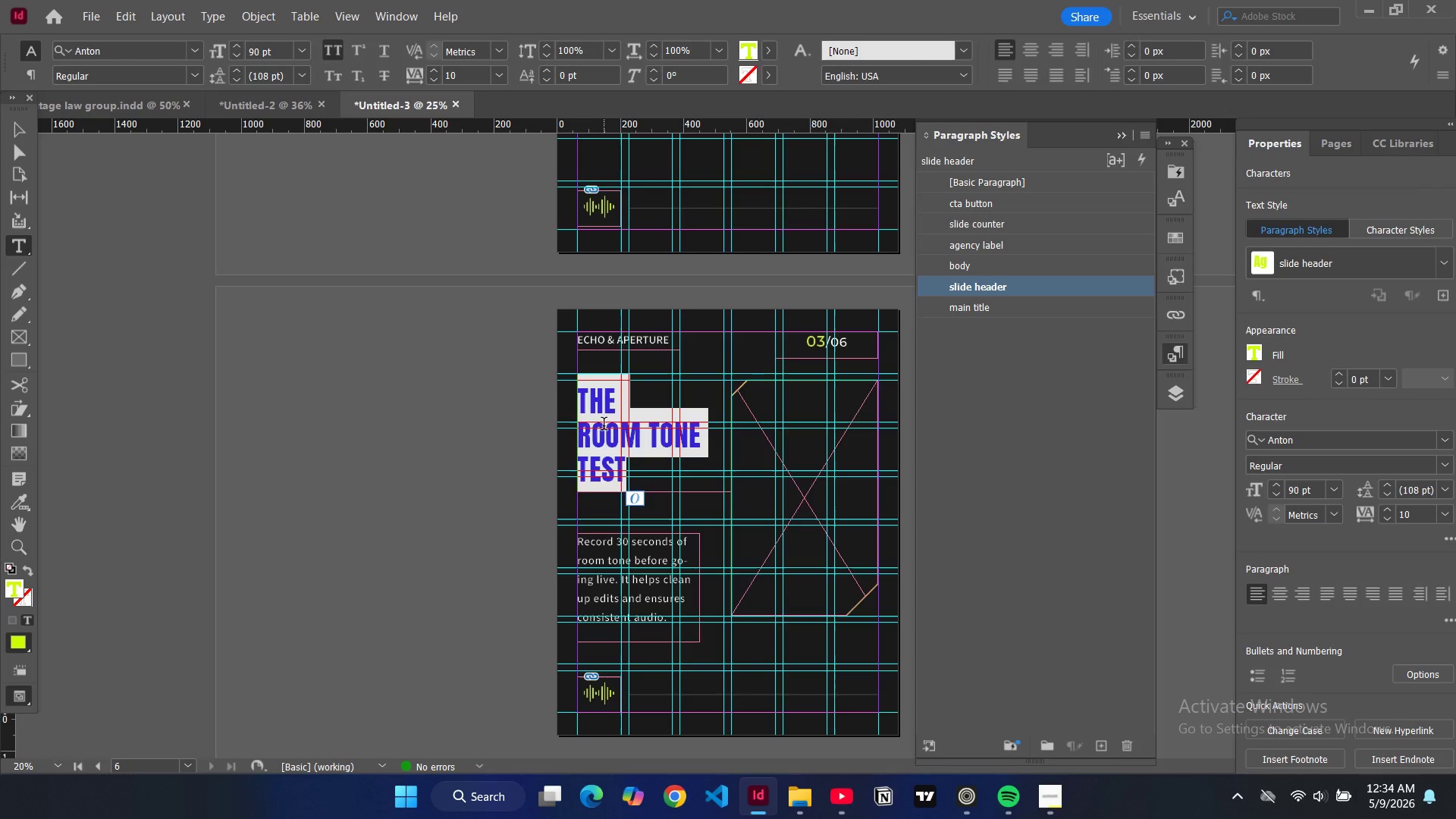 
type( )
key(Backspace)
type(book your)
 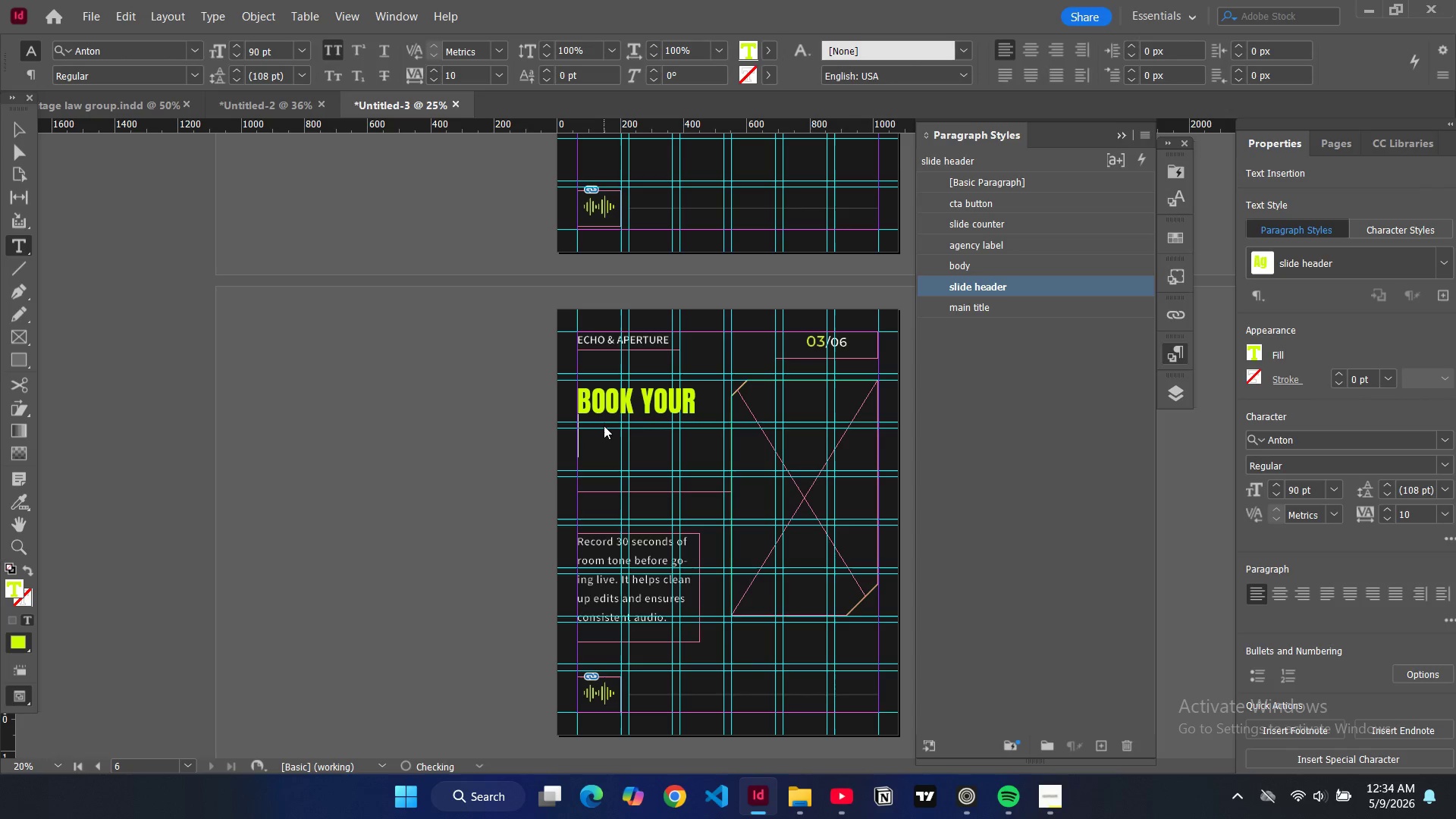 
key(Enter)
 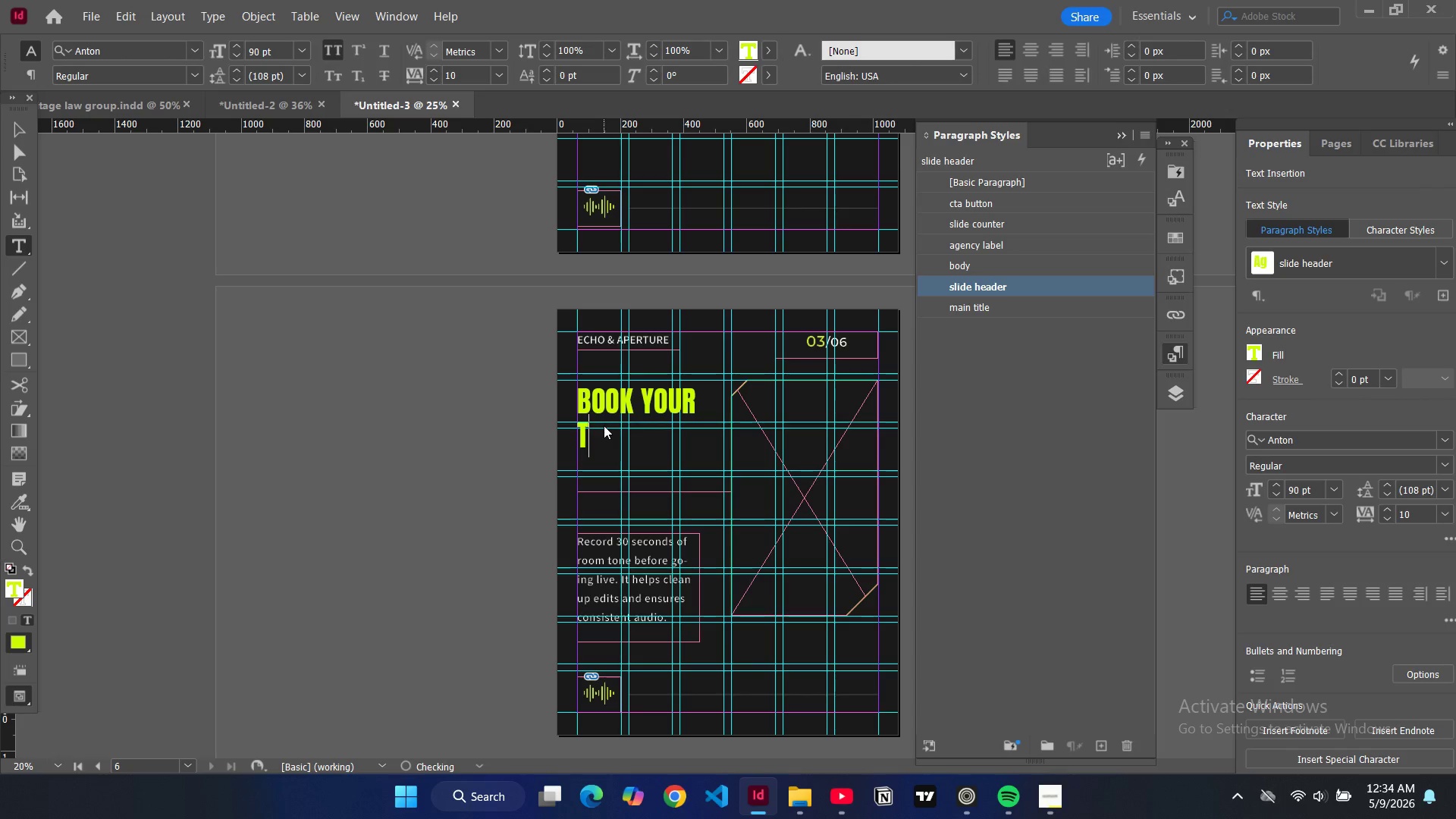 
type(tour with)
 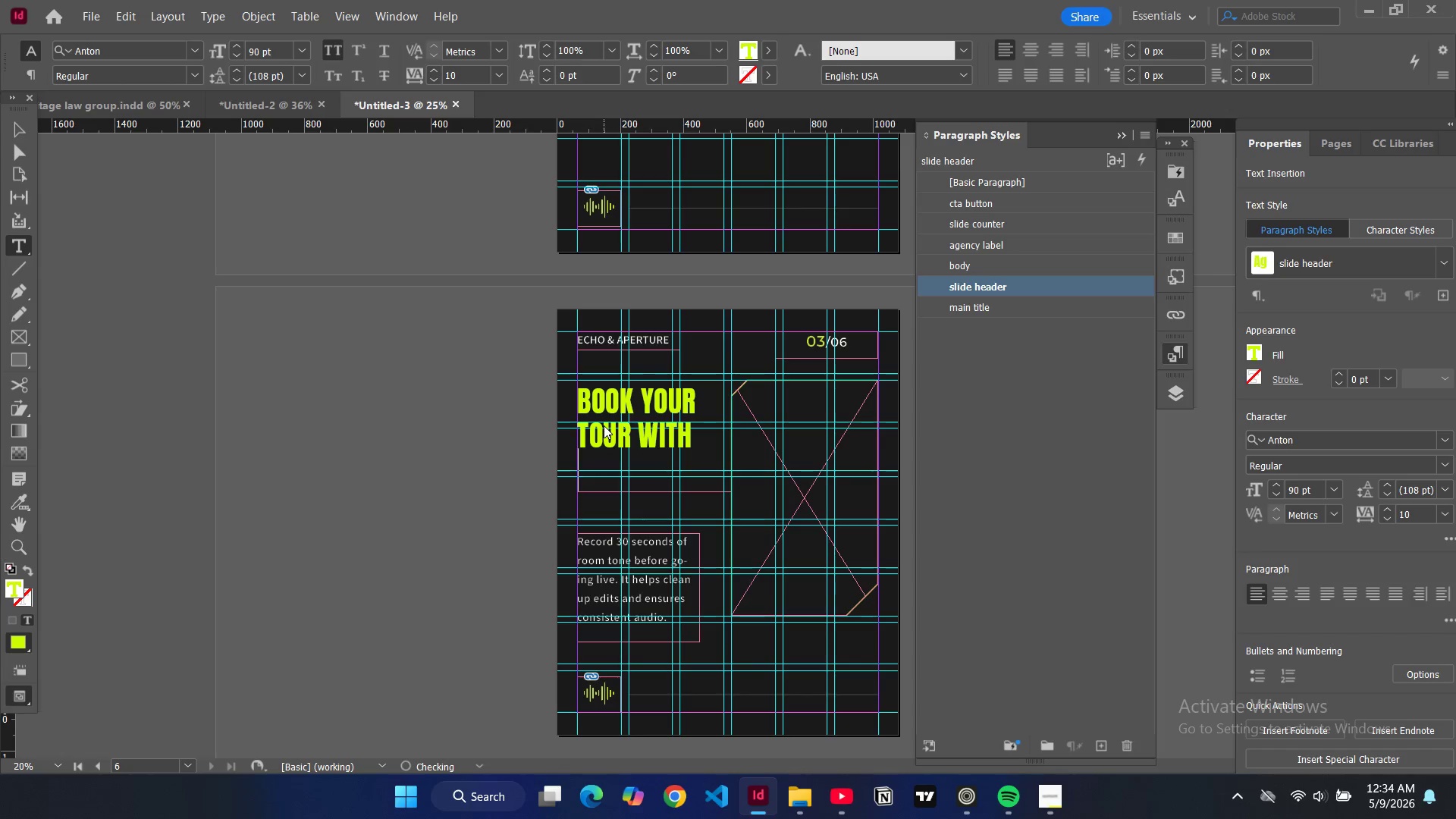 
key(Enter)
 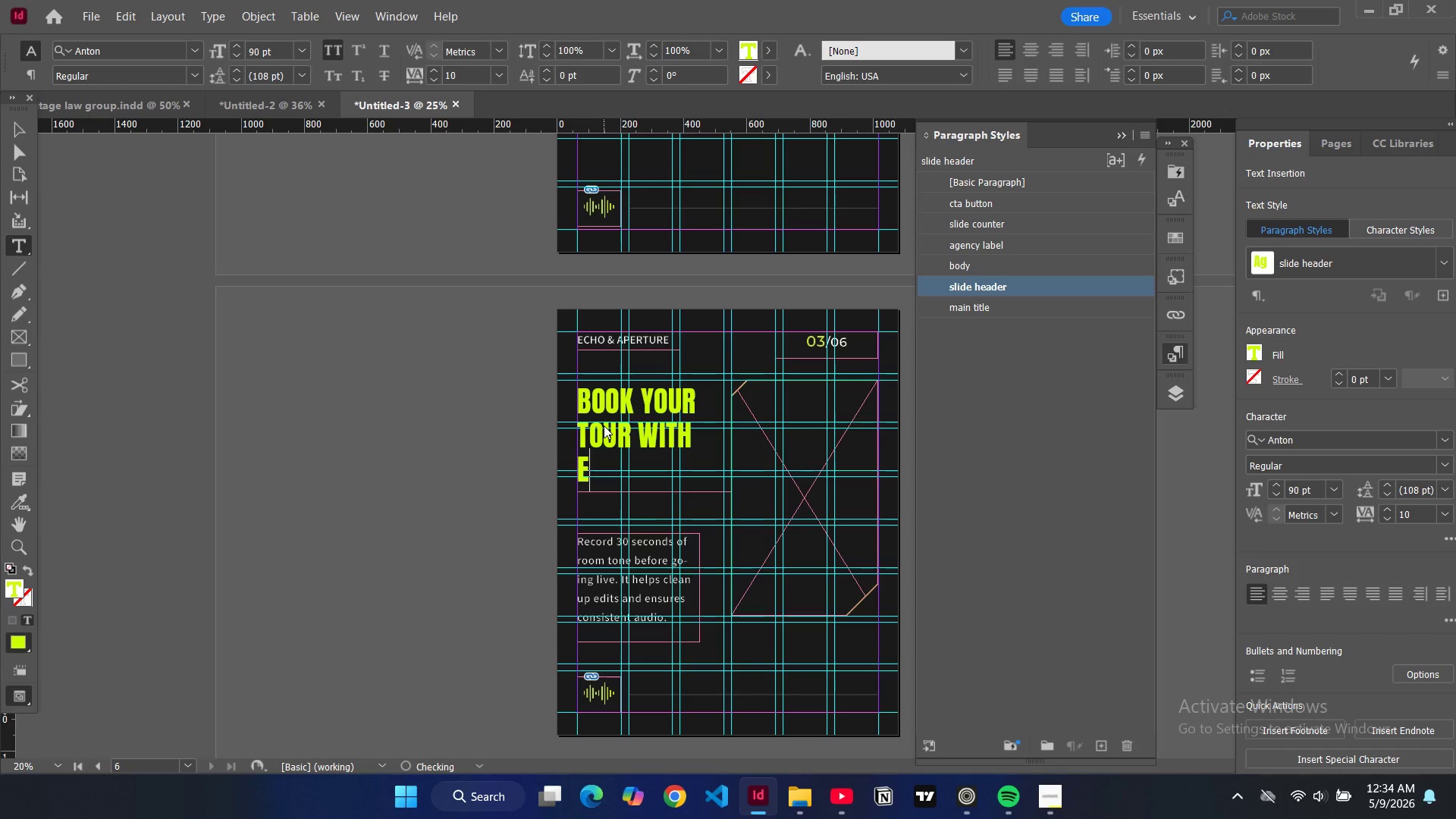 
type(echo & aperture)
 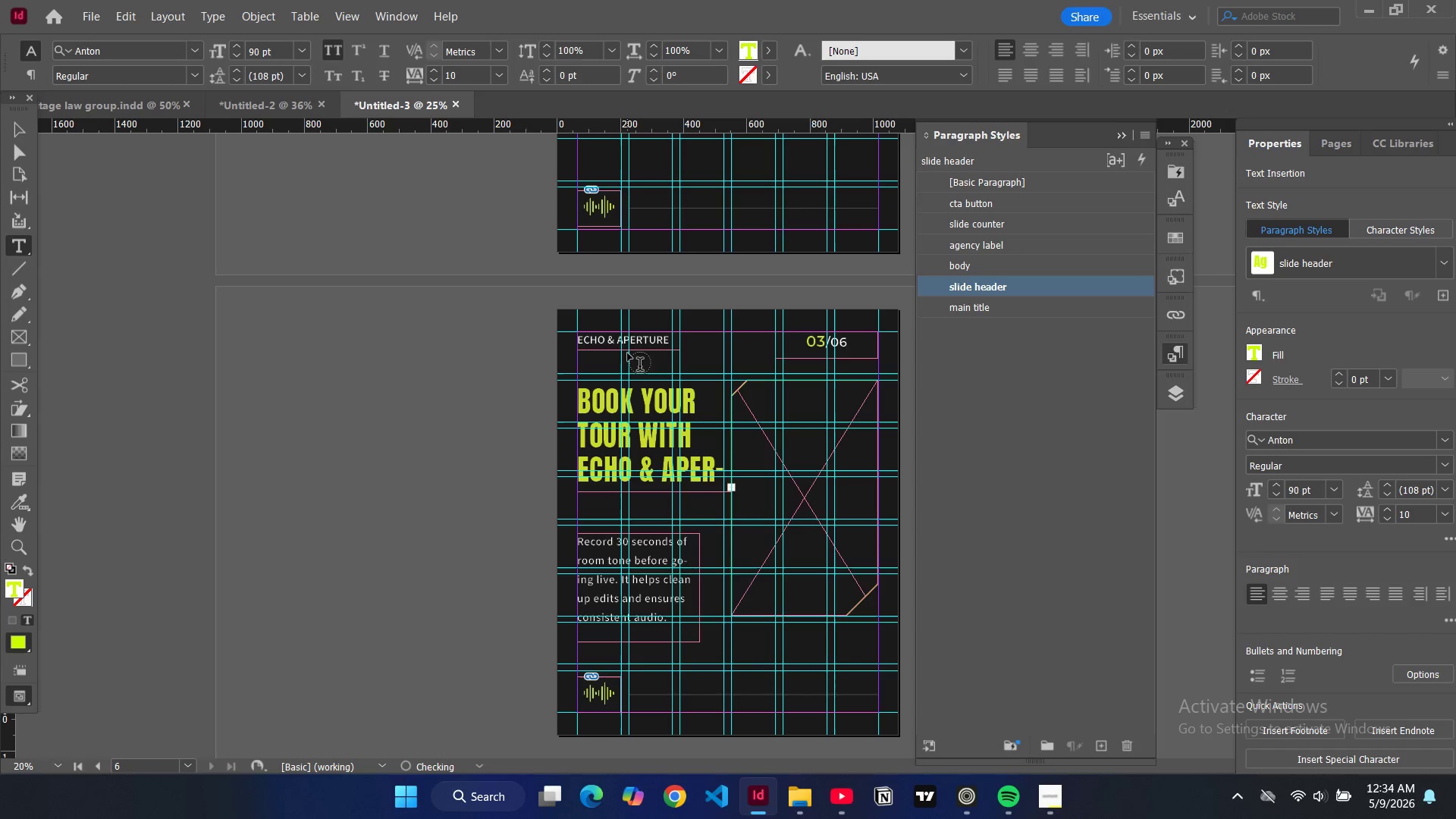 
left_click([12, 133])
 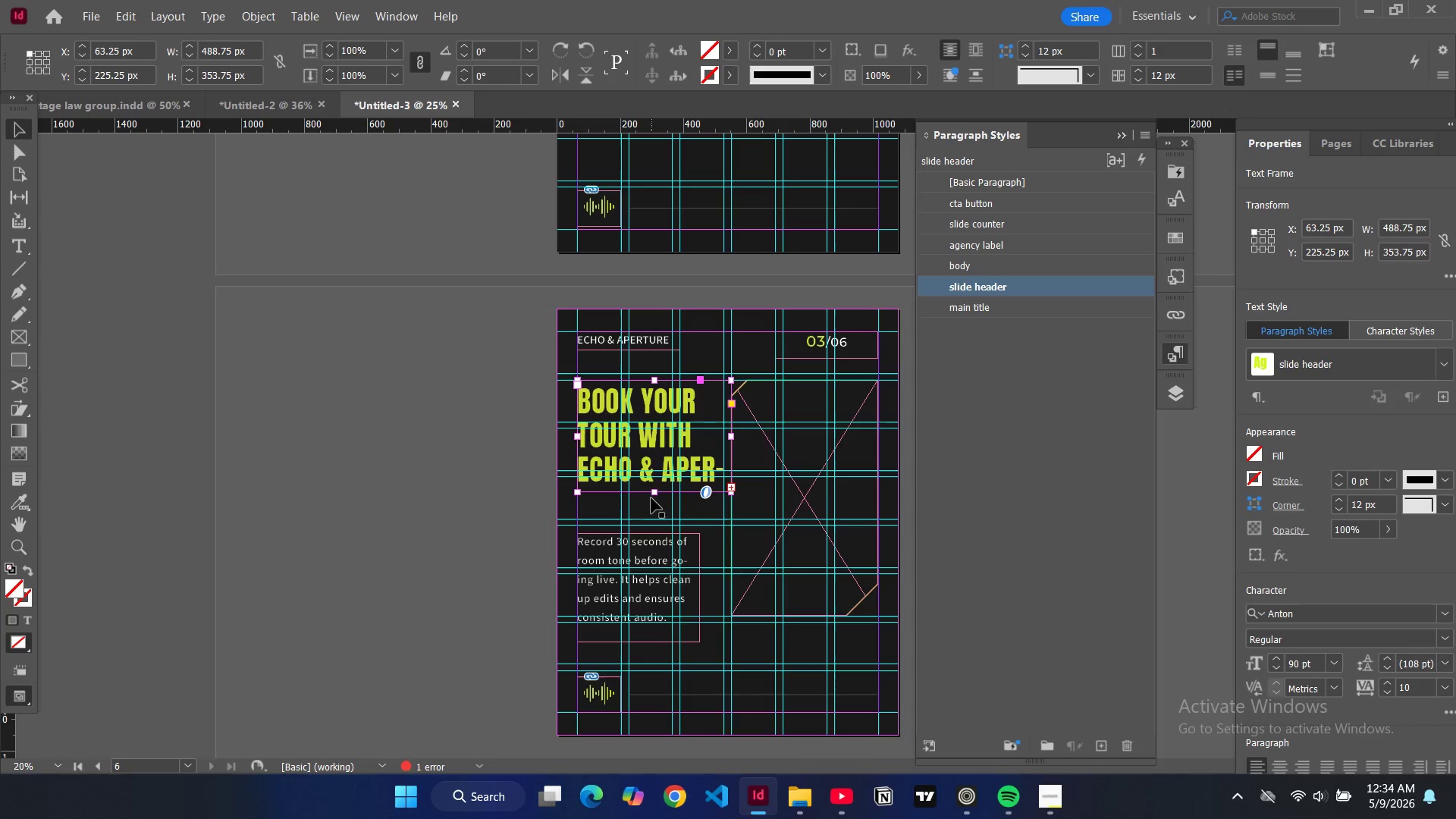 
left_click_drag(start_coordinate=[655, 494], to_coordinate=[661, 517])
 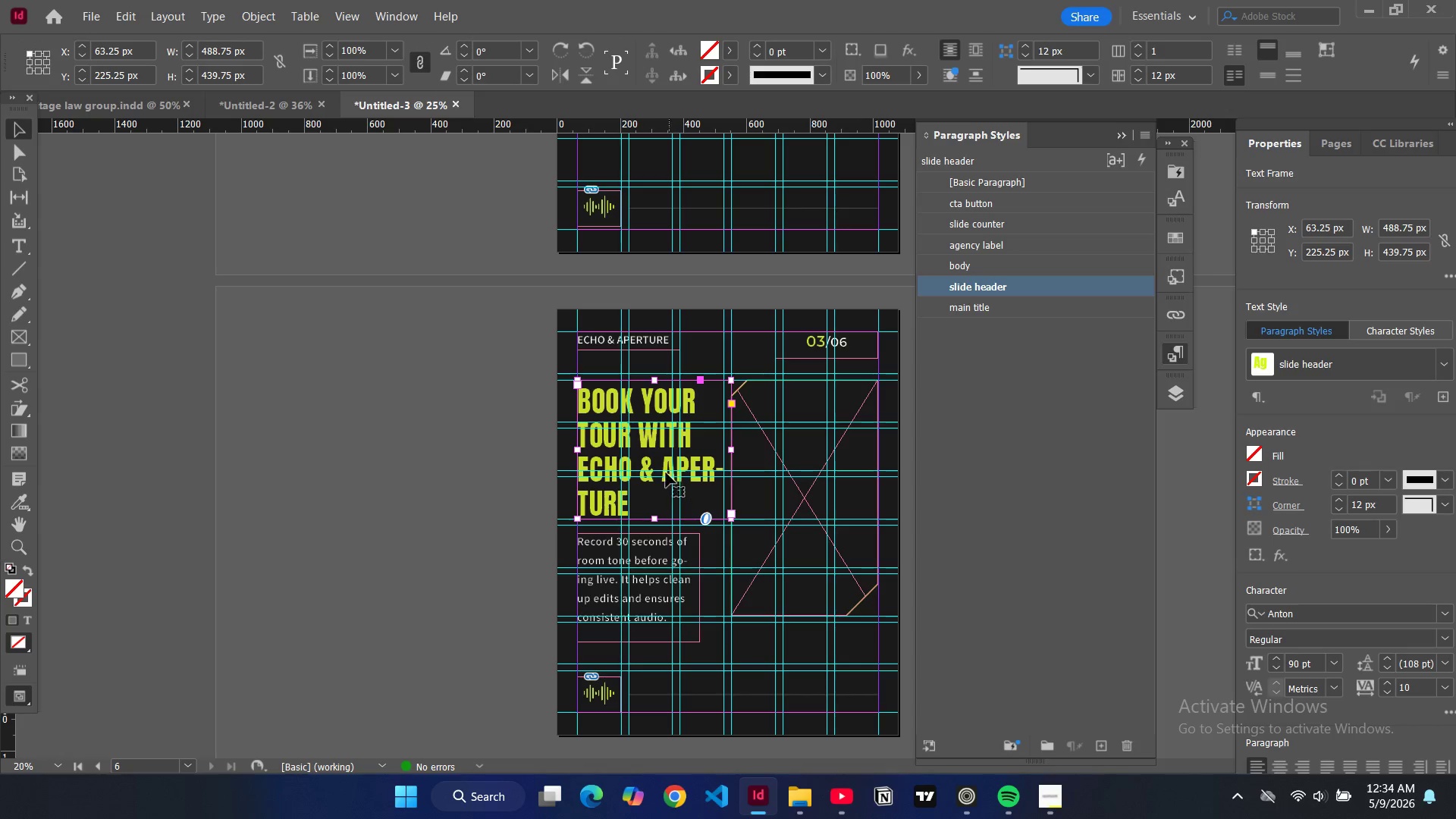 
double_click([665, 472])
 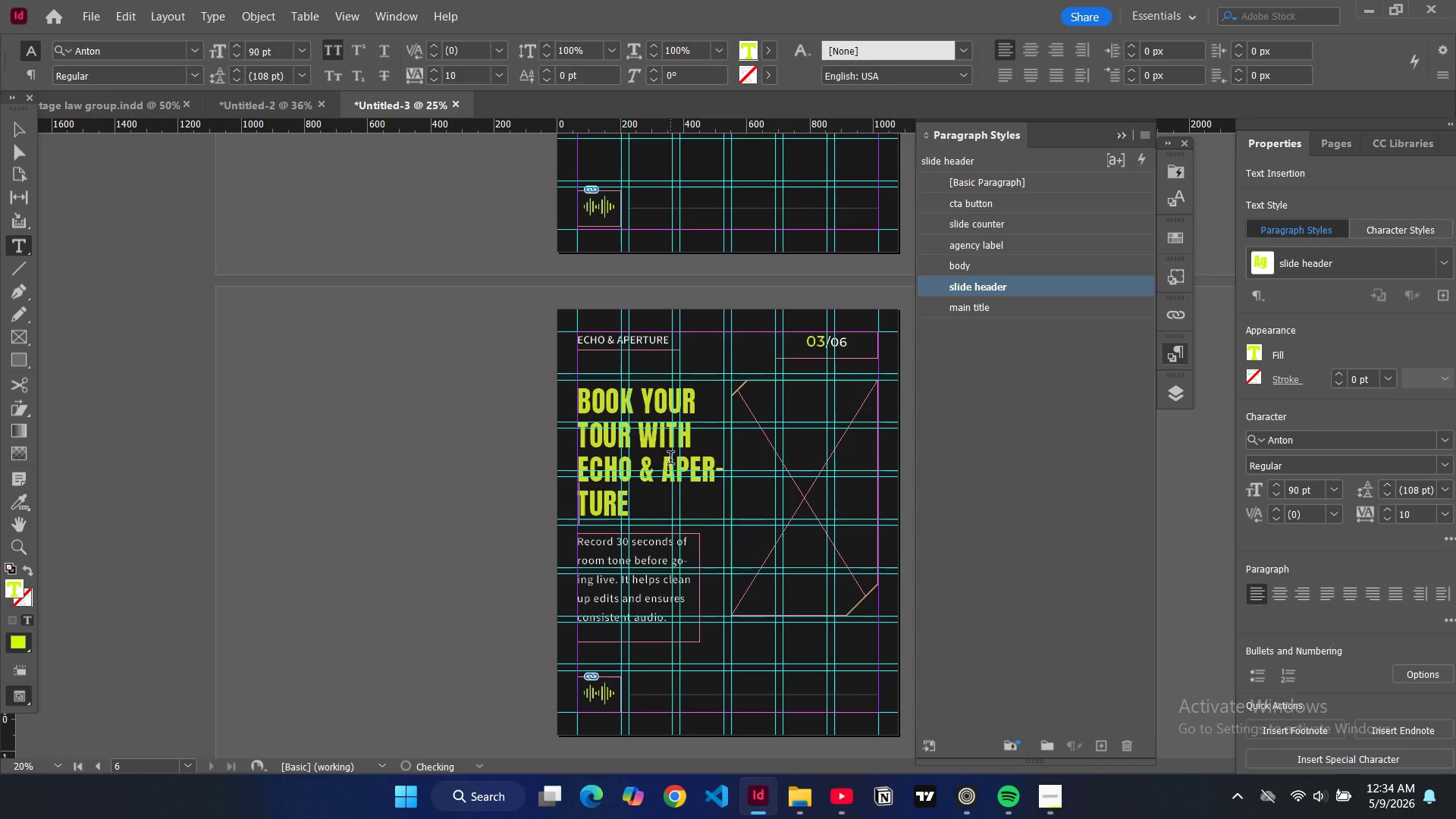 
key(Enter)
 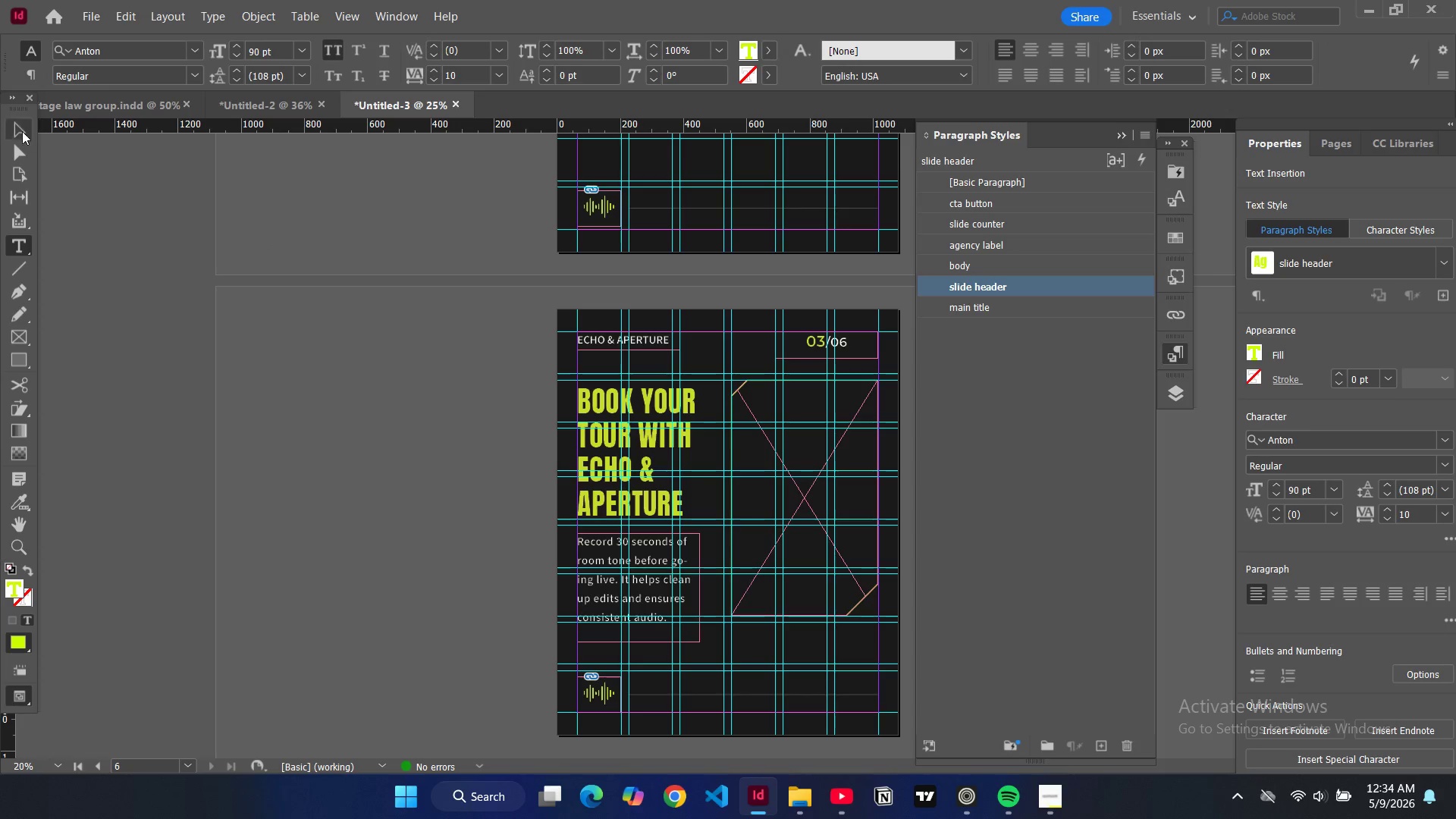 
left_click([21, 128])
 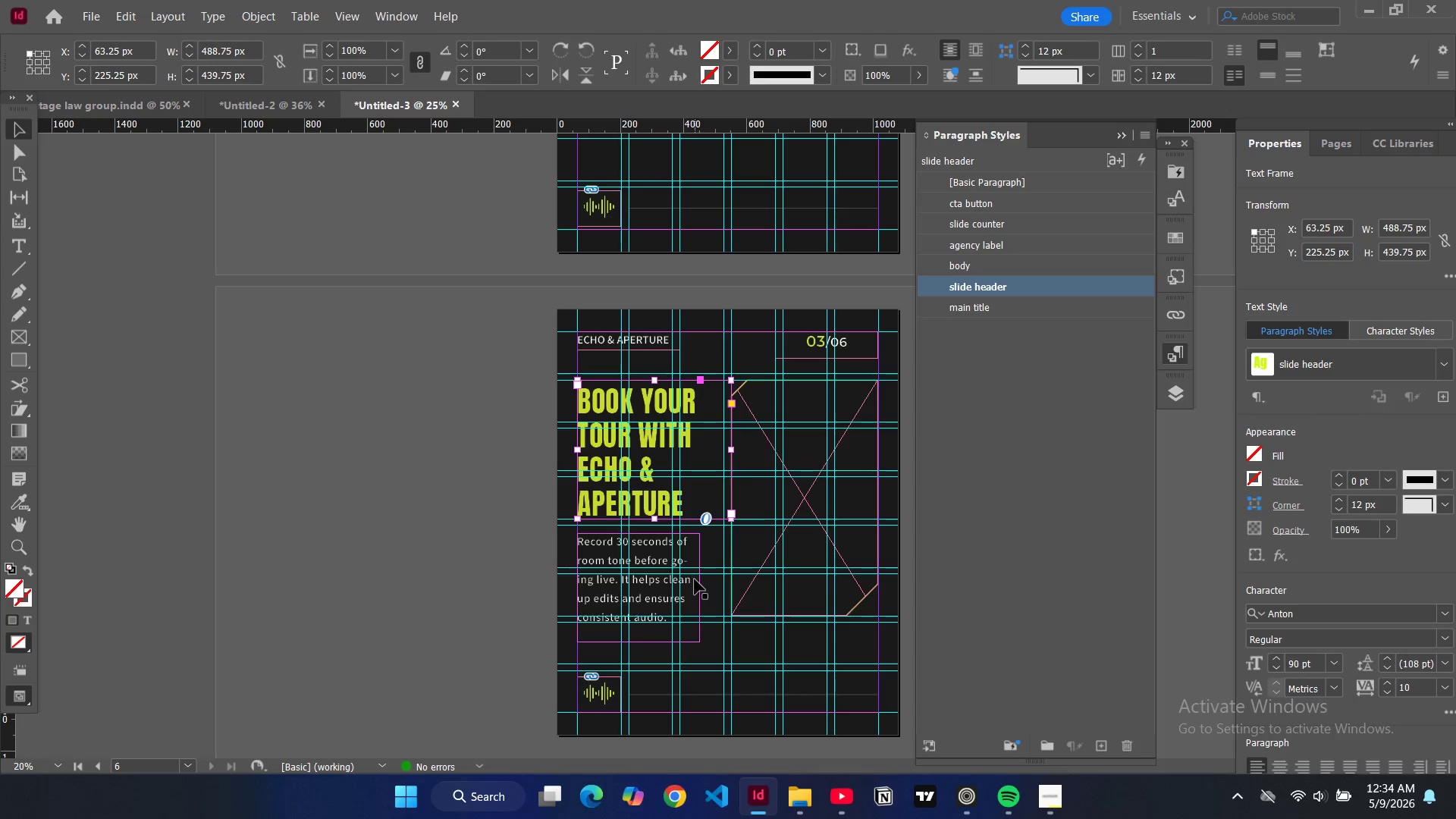 
left_click([694, 582])
 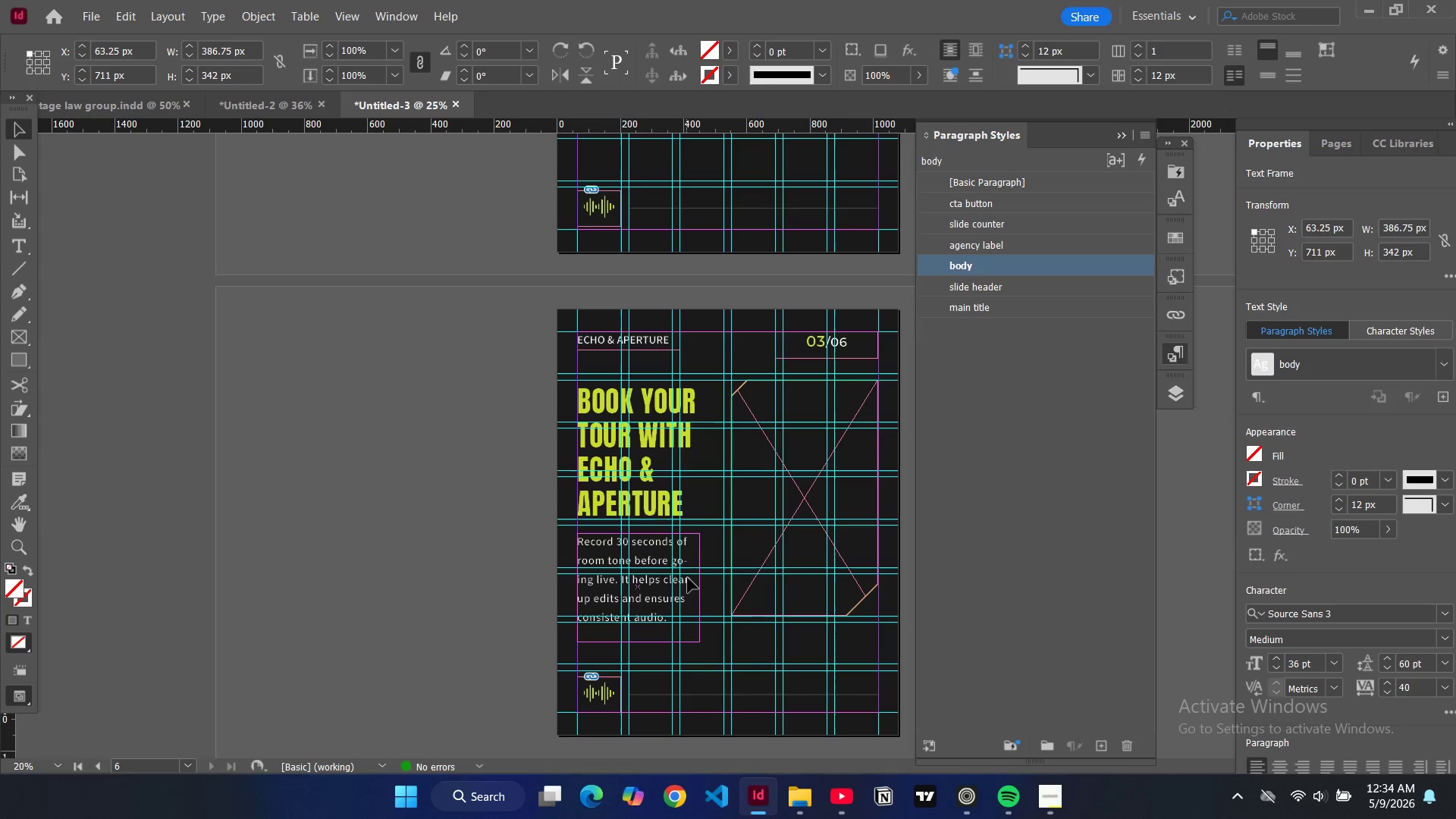 
left_click_drag(start_coordinate=[686, 573], to_coordinate=[690, 596])
 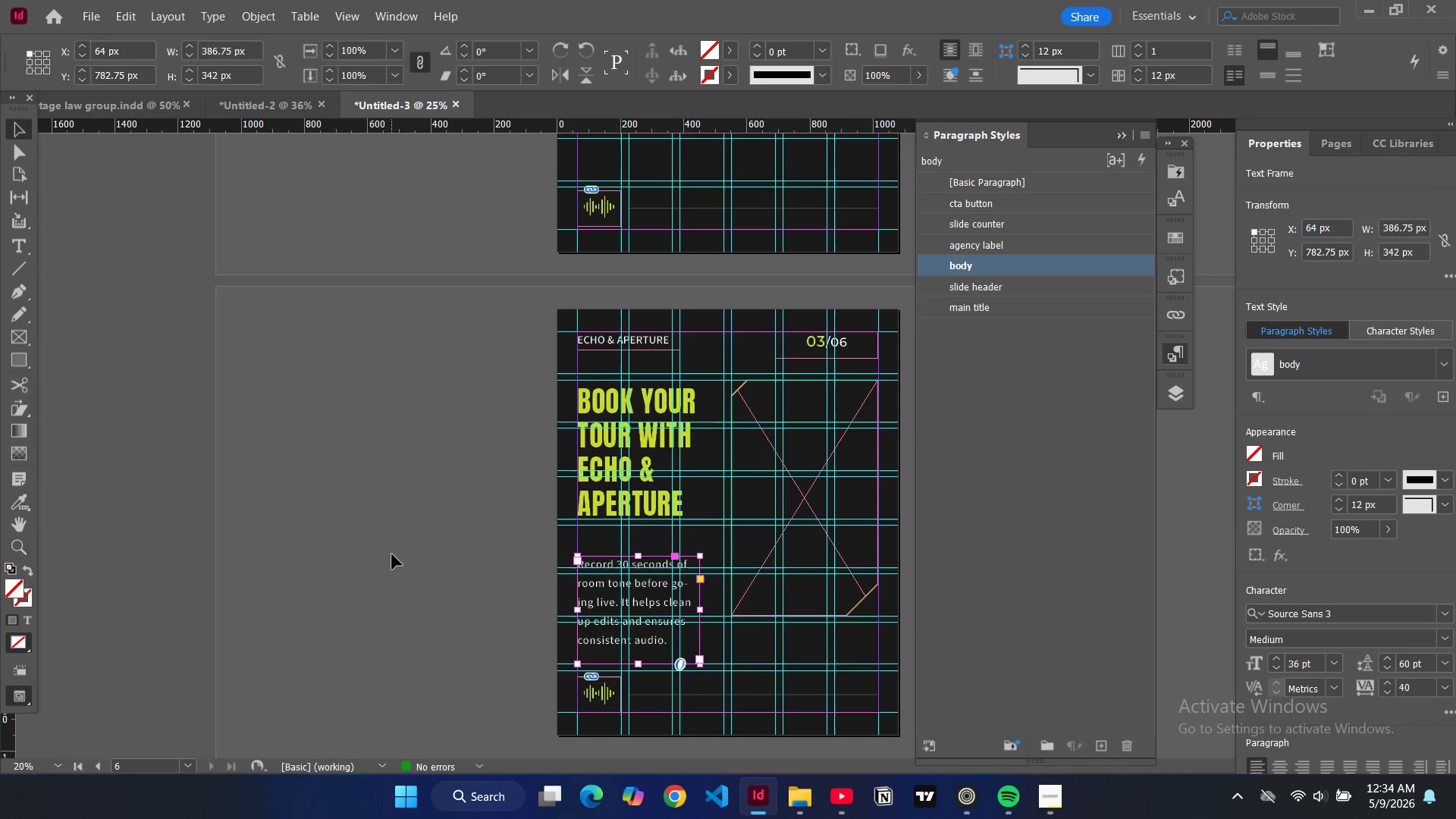 
left_click([392, 554])
 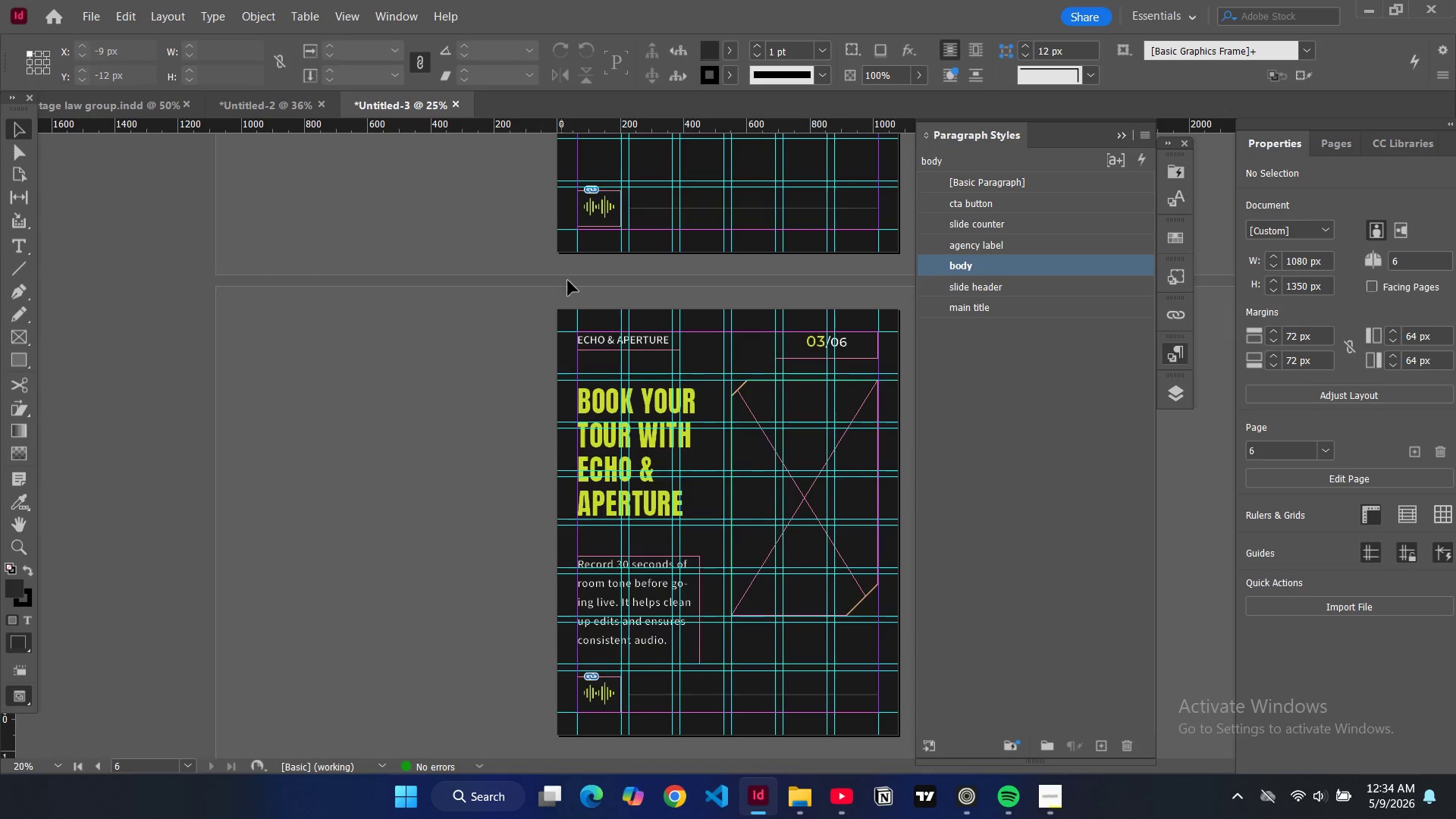 
scroll: coordinate [623, 377], scroll_direction: up, amount: 7.0
 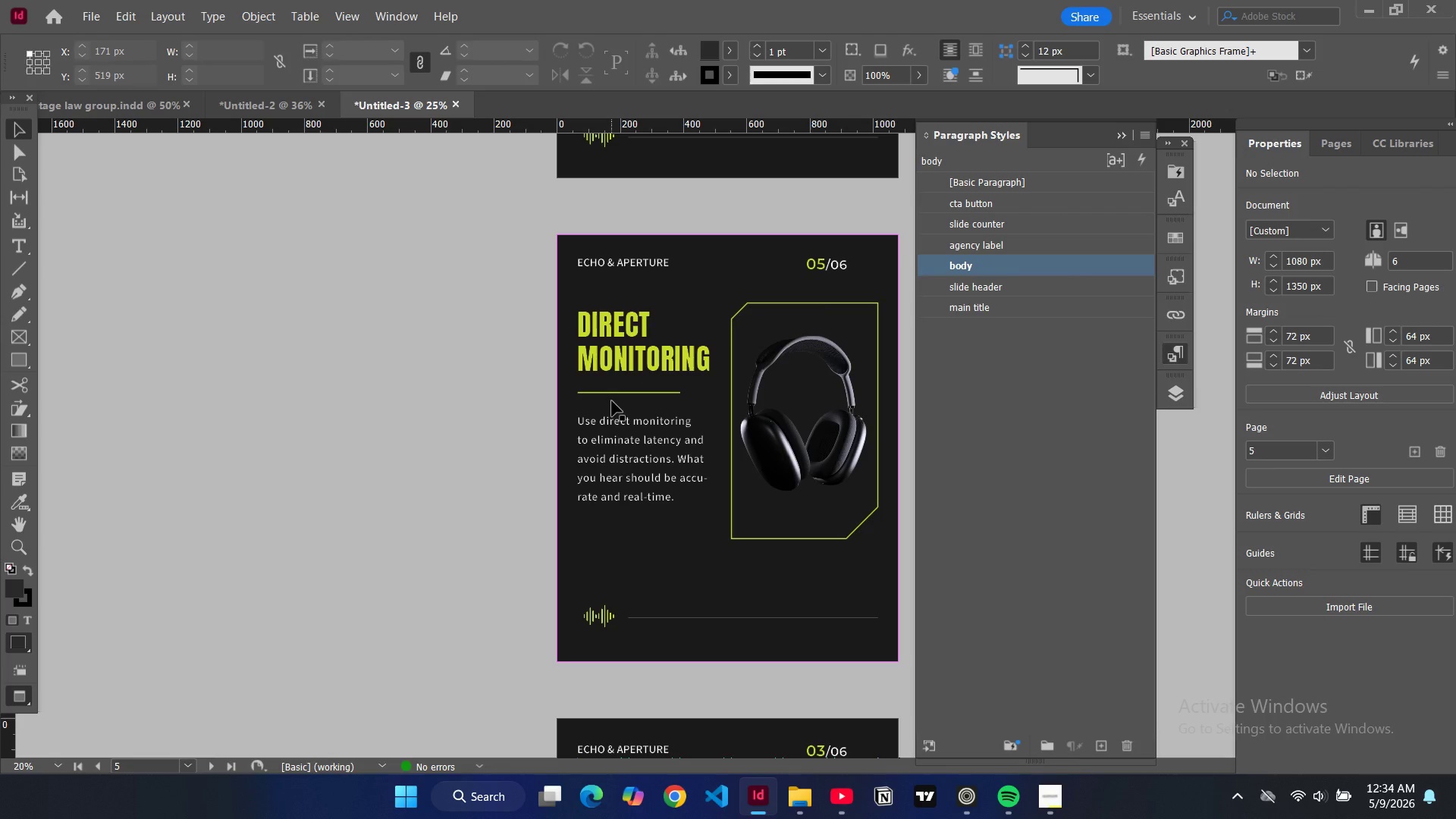 
key(W)
 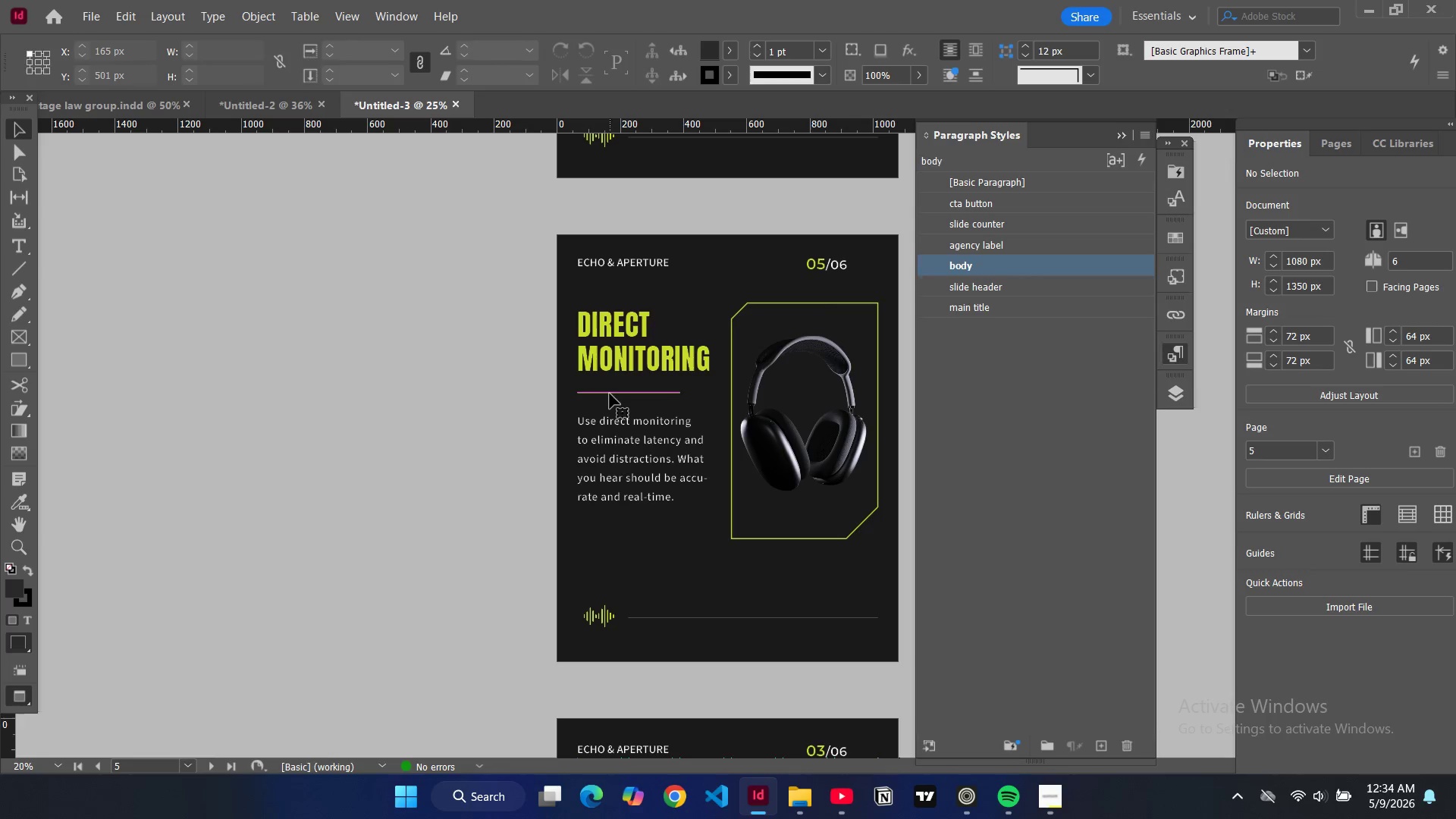 
left_click([610, 394])
 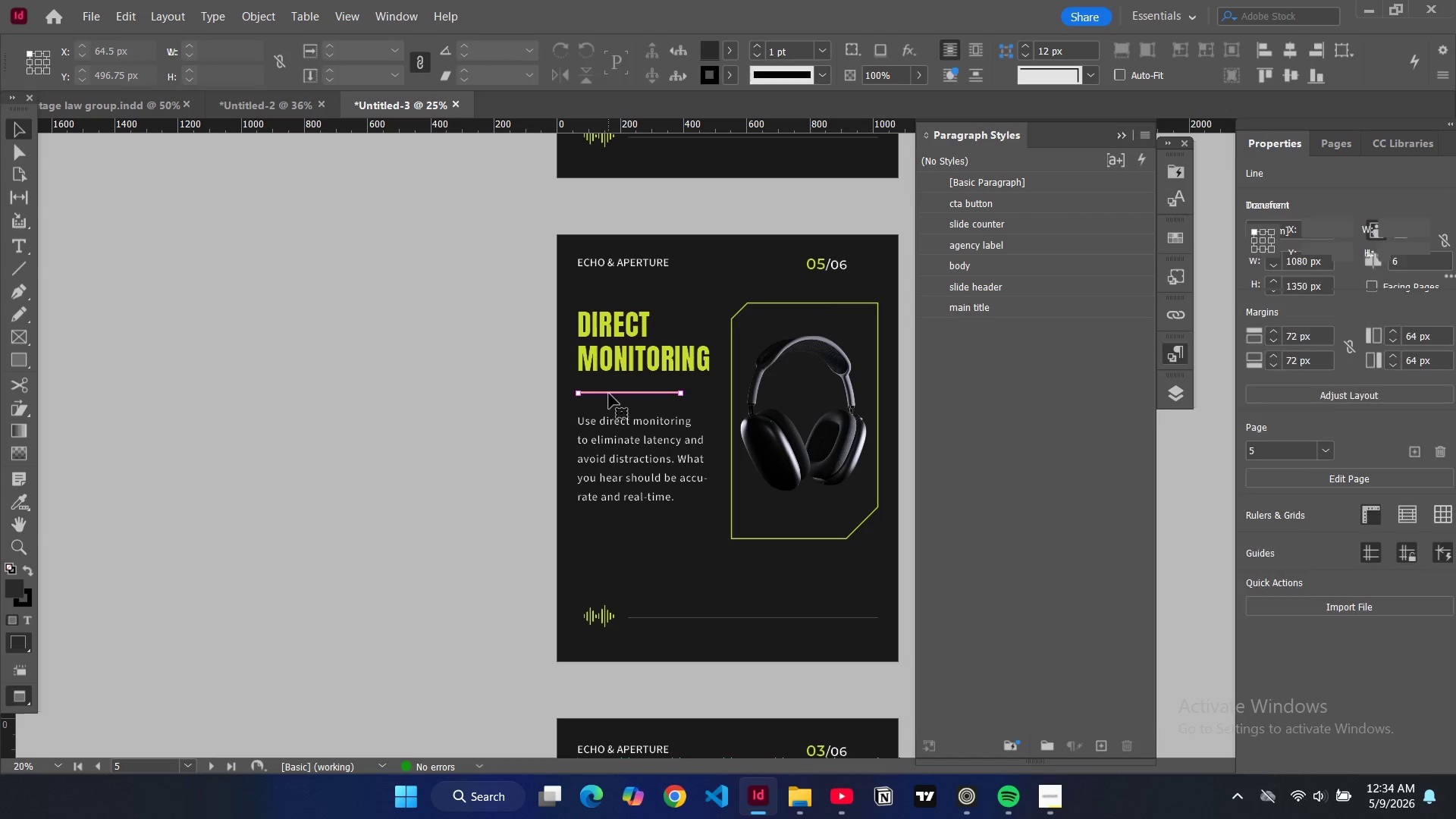 
key(Control+C)
 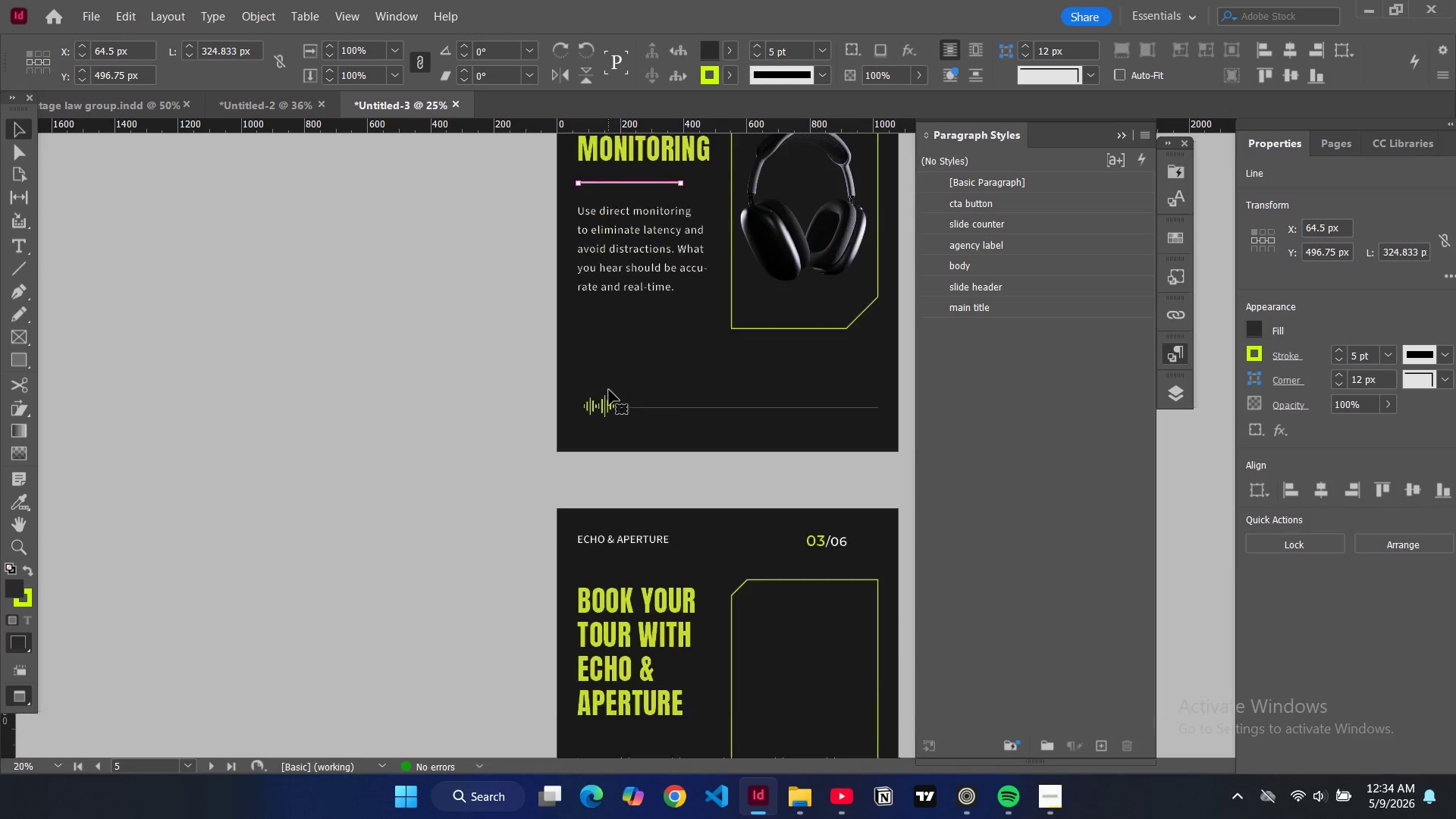 
key(W)
 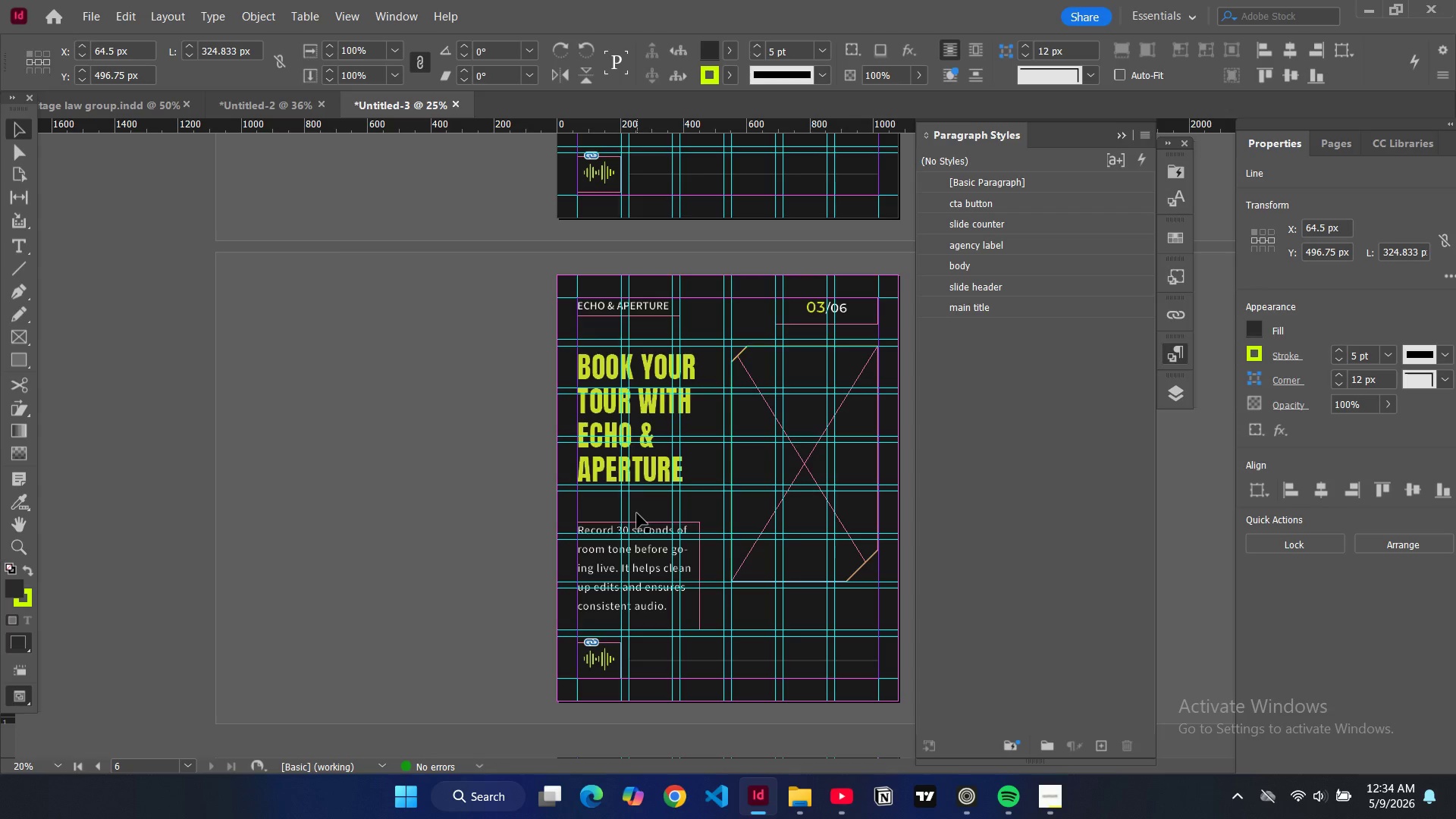 
scroll: coordinate [609, 391], scroll_direction: down, amount: 8.0
 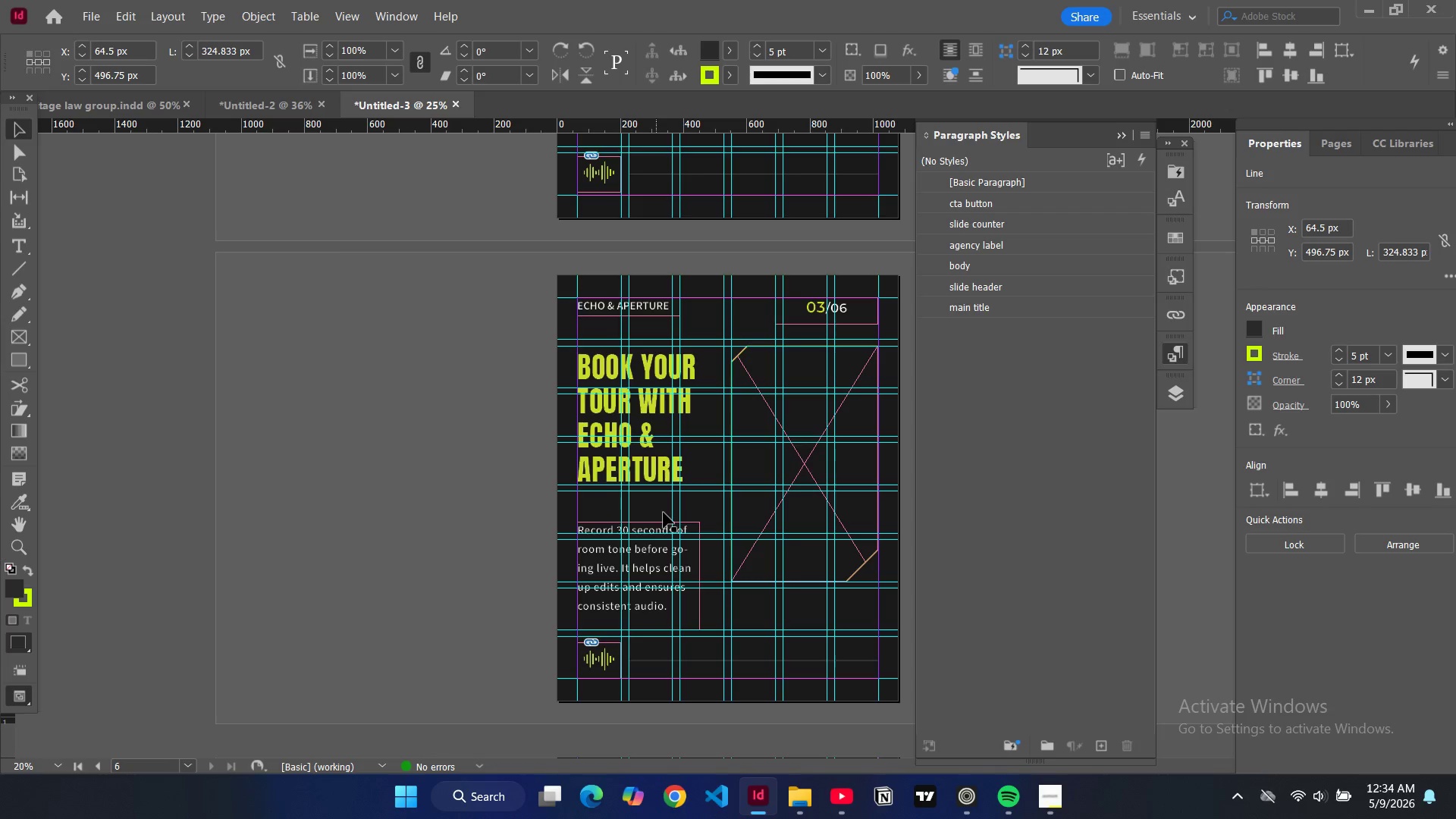 
key(Control+V)
 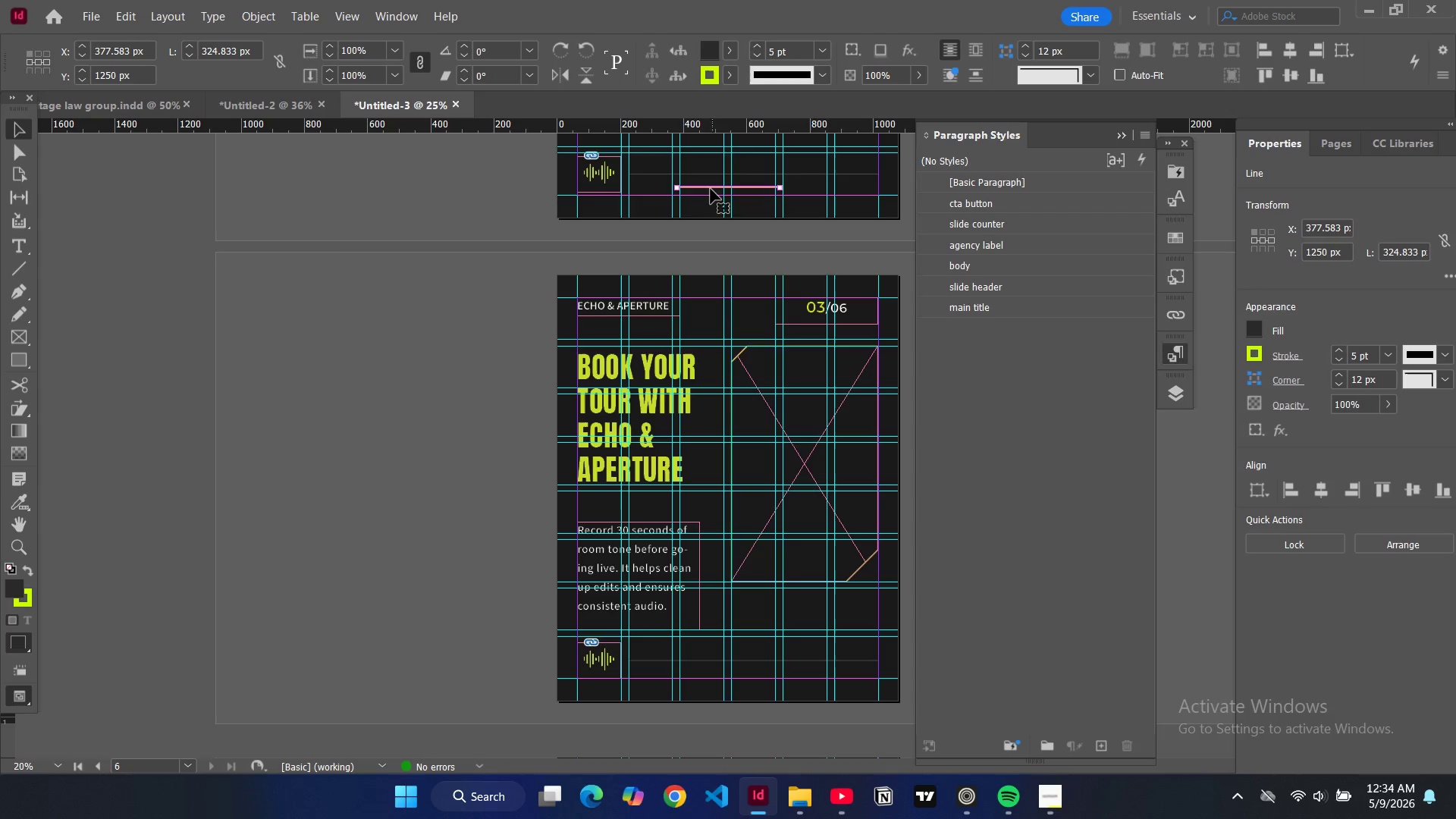 
left_click_drag(start_coordinate=[709, 188], to_coordinate=[610, 501])
 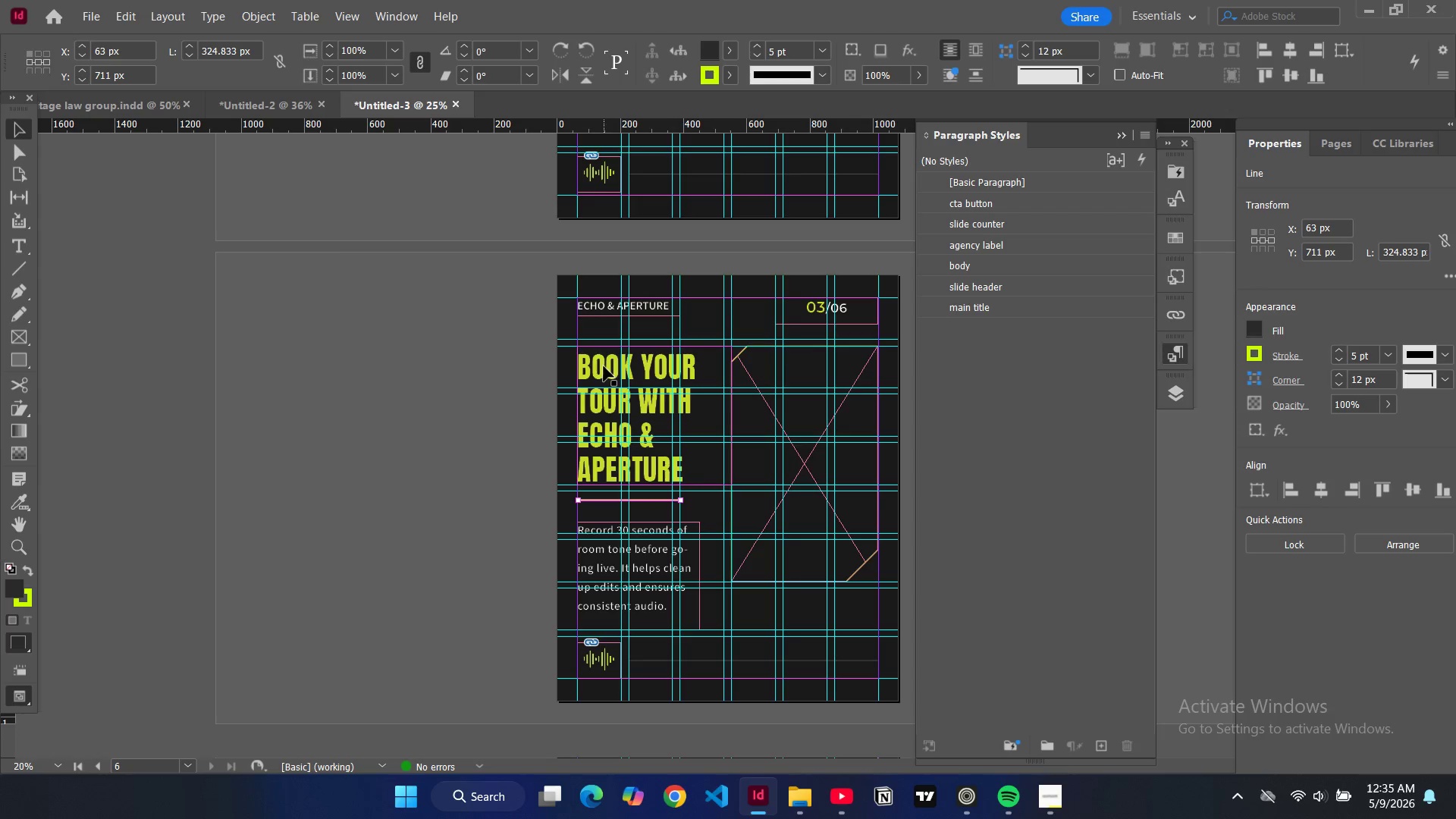 
double_click([604, 366])
 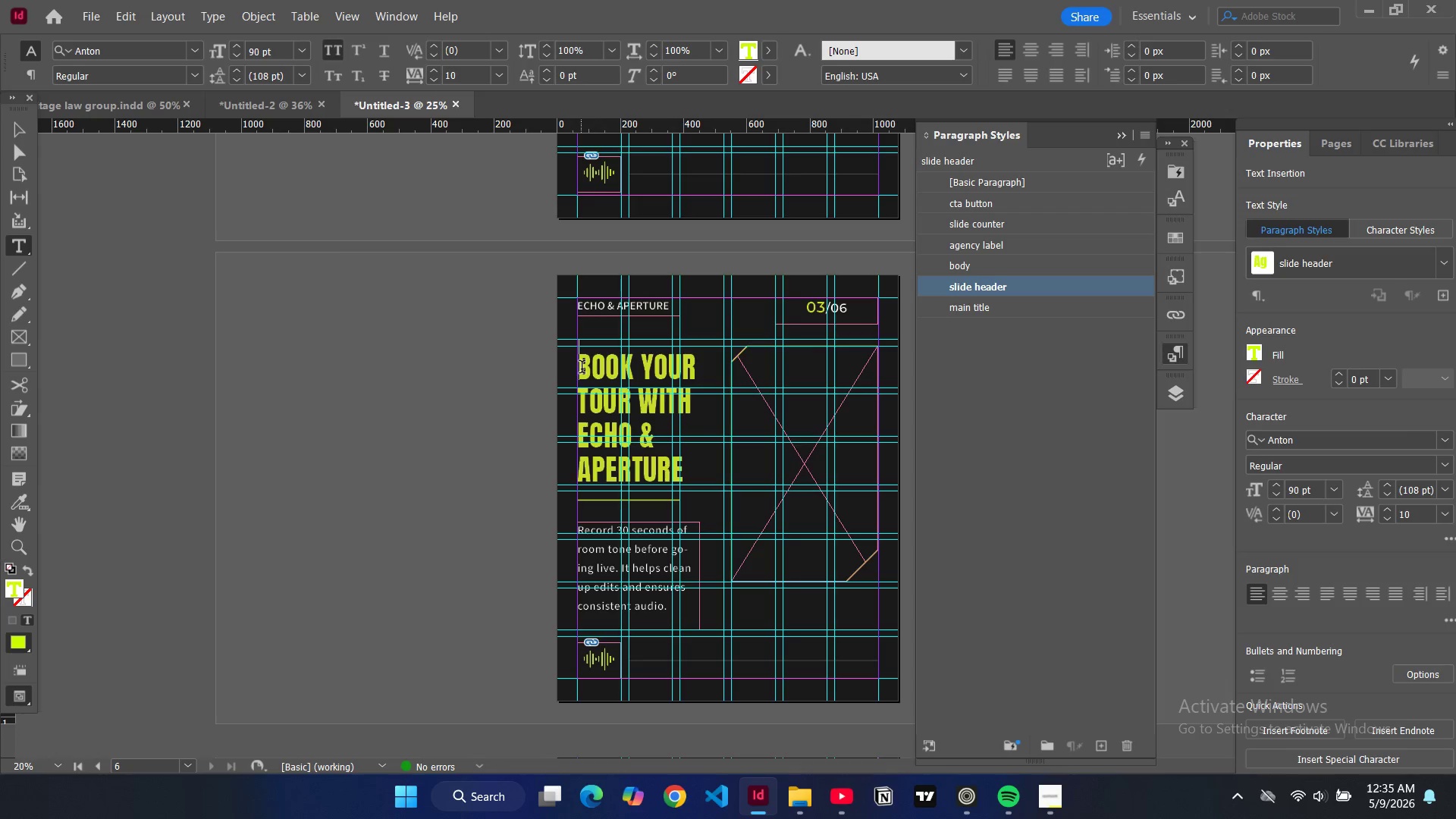 
left_click_drag(start_coordinate=[582, 369], to_coordinate=[700, 378])
 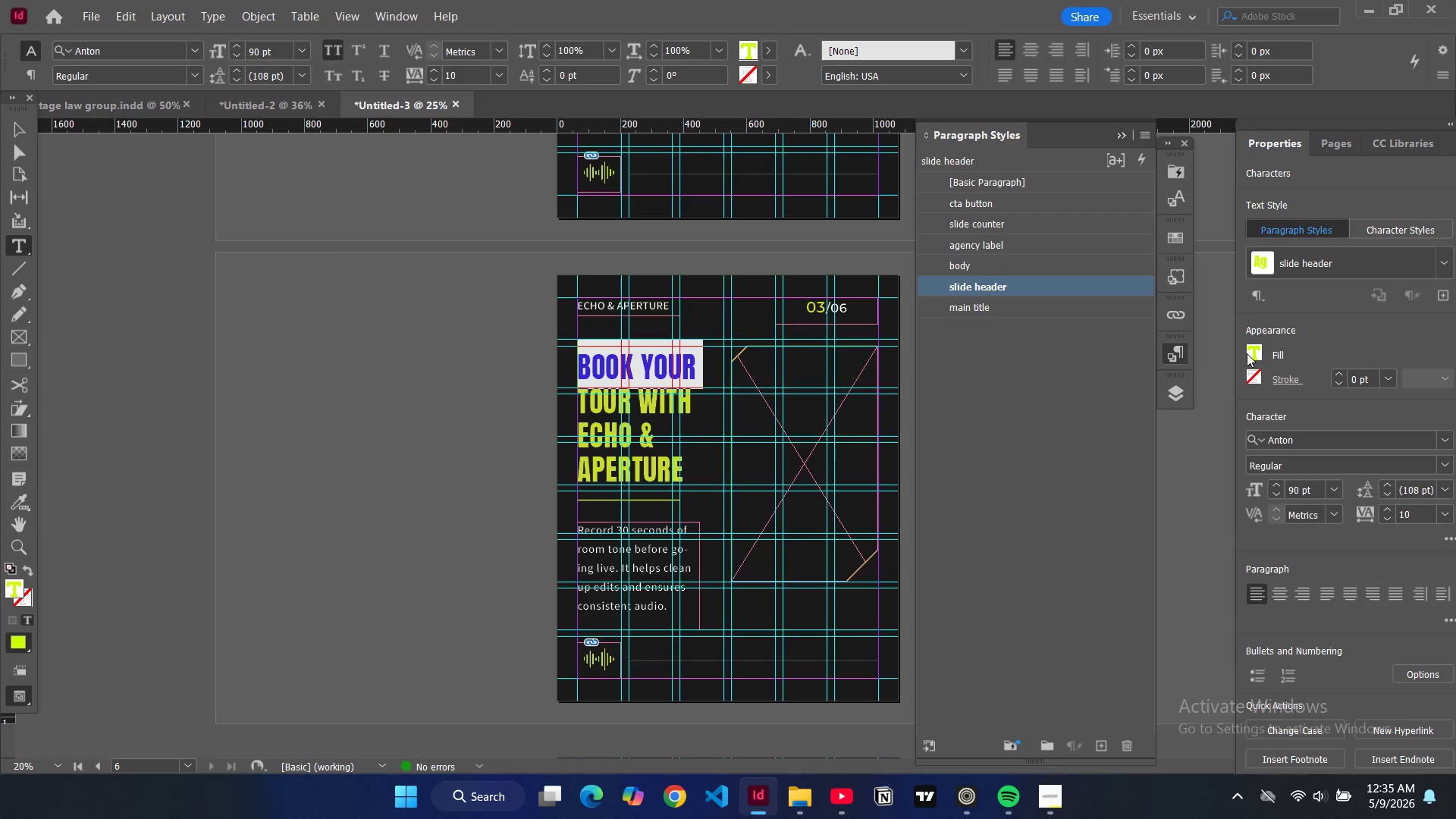 
double_click([1247, 353])
 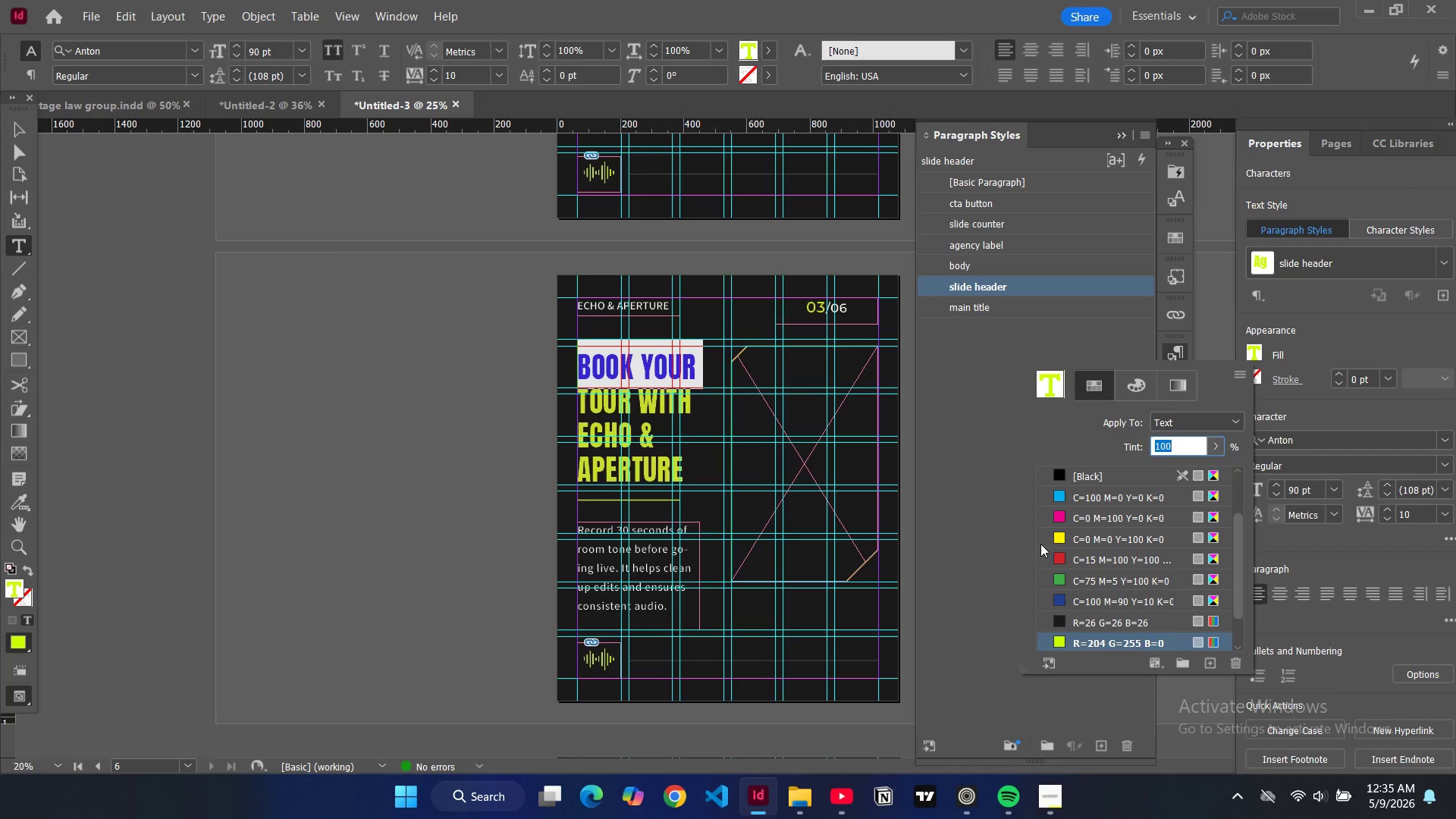 
scroll: coordinate [1069, 519], scroll_direction: up, amount: 6.0
 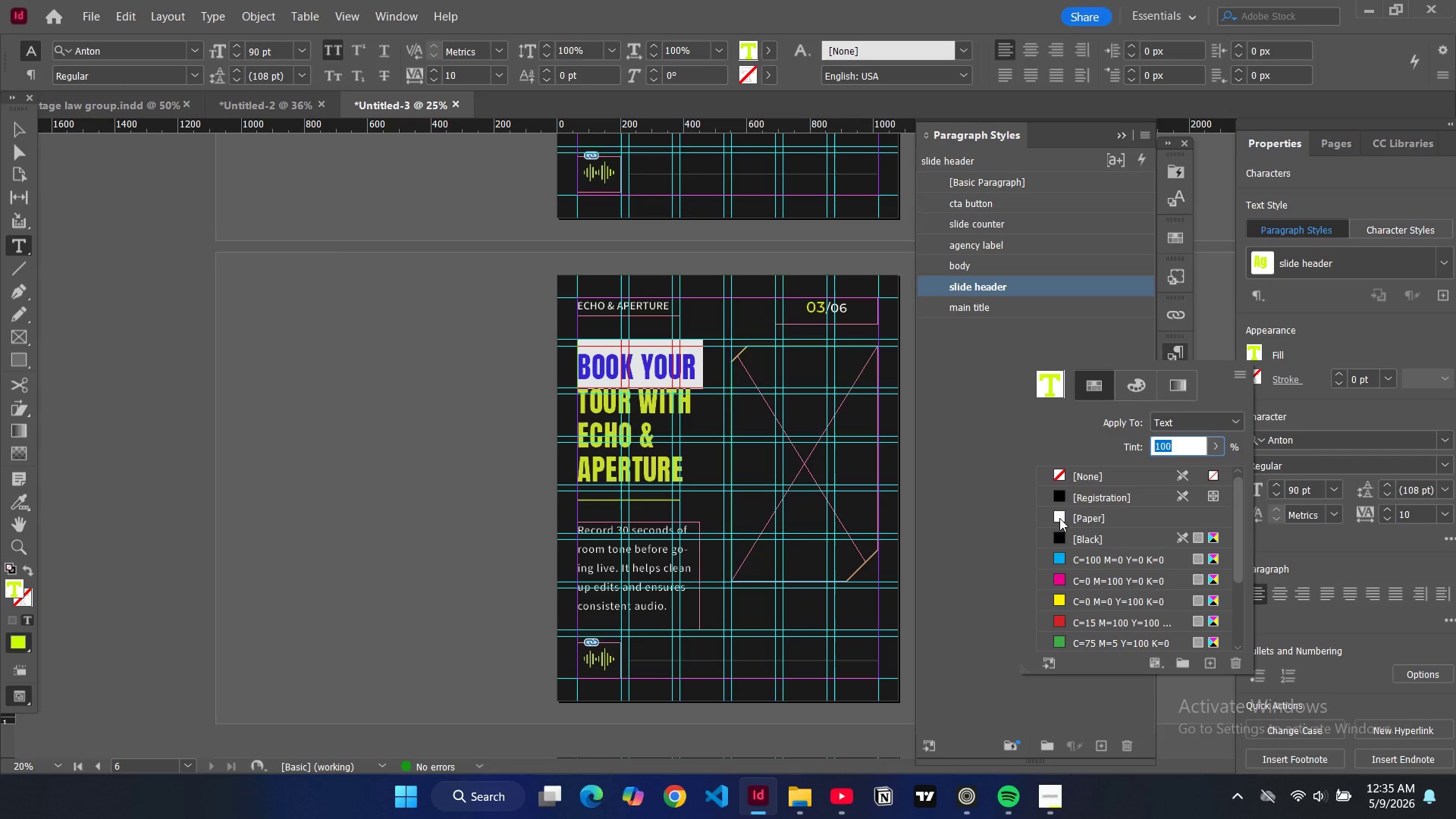 
left_click([1059, 518])
 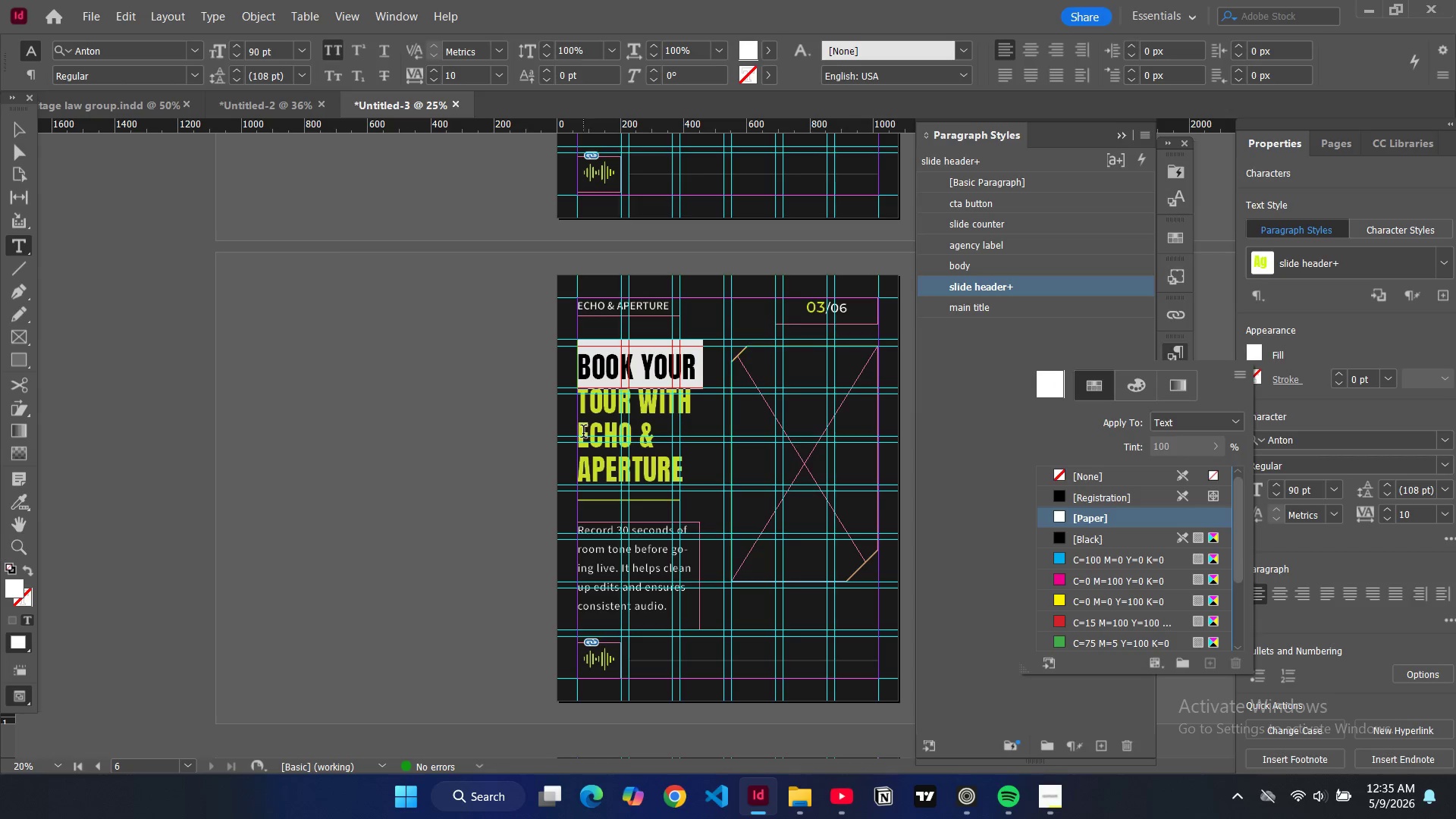 
left_click_drag(start_coordinate=[583, 433], to_coordinate=[643, 439])
 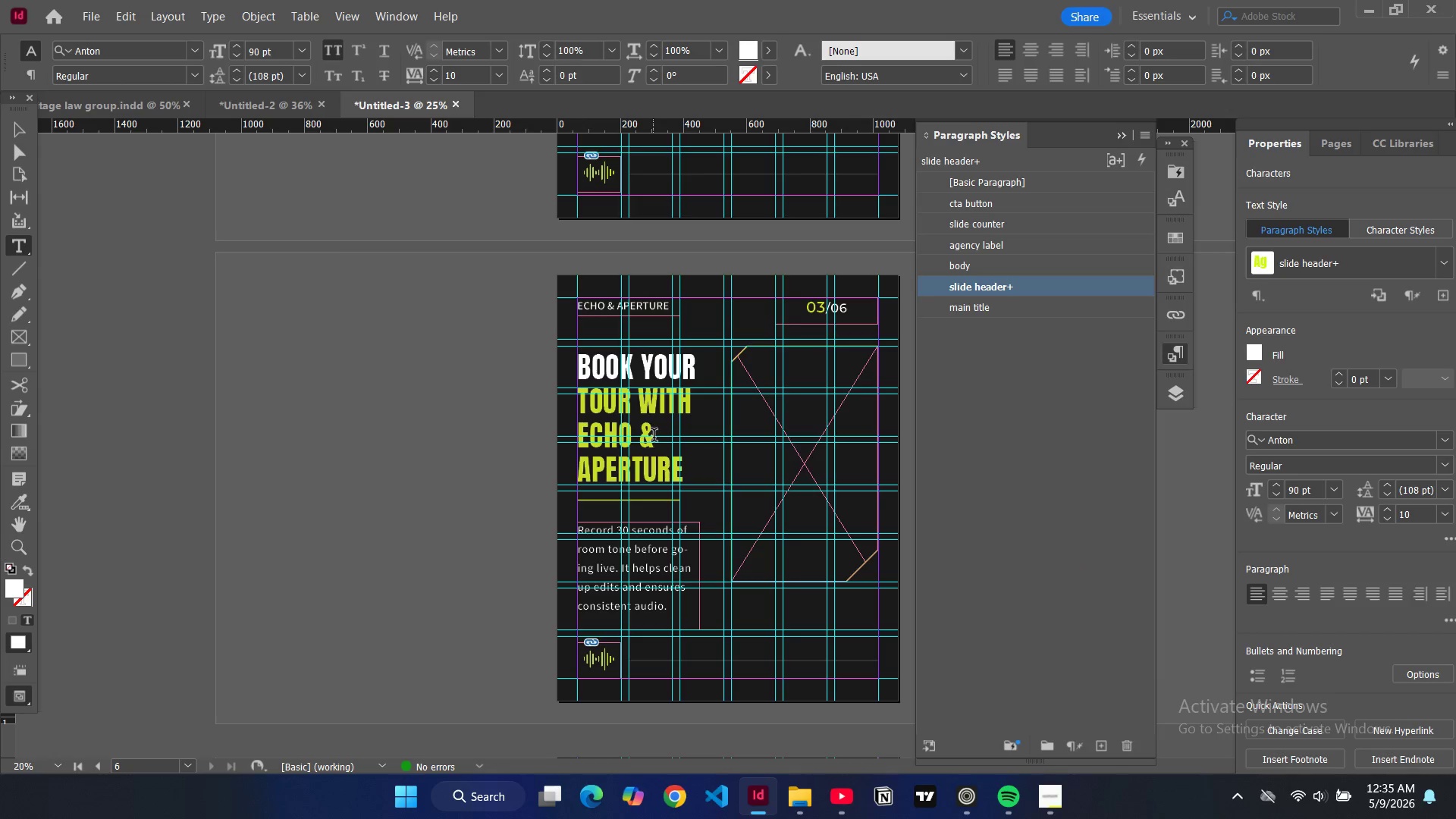 
left_click([654, 437])
 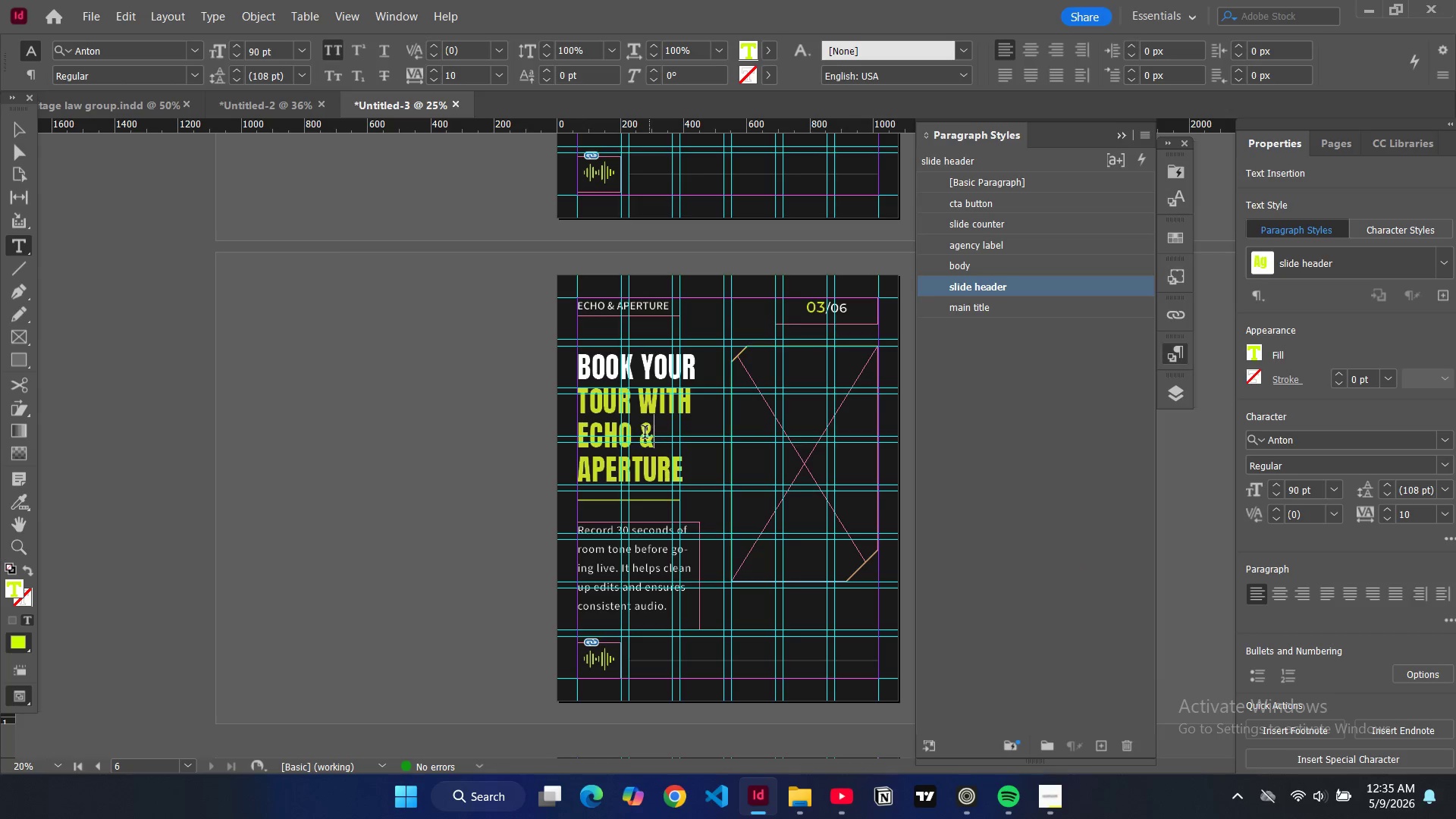 
left_click_drag(start_coordinate=[655, 435], to_coordinate=[580, 435])
 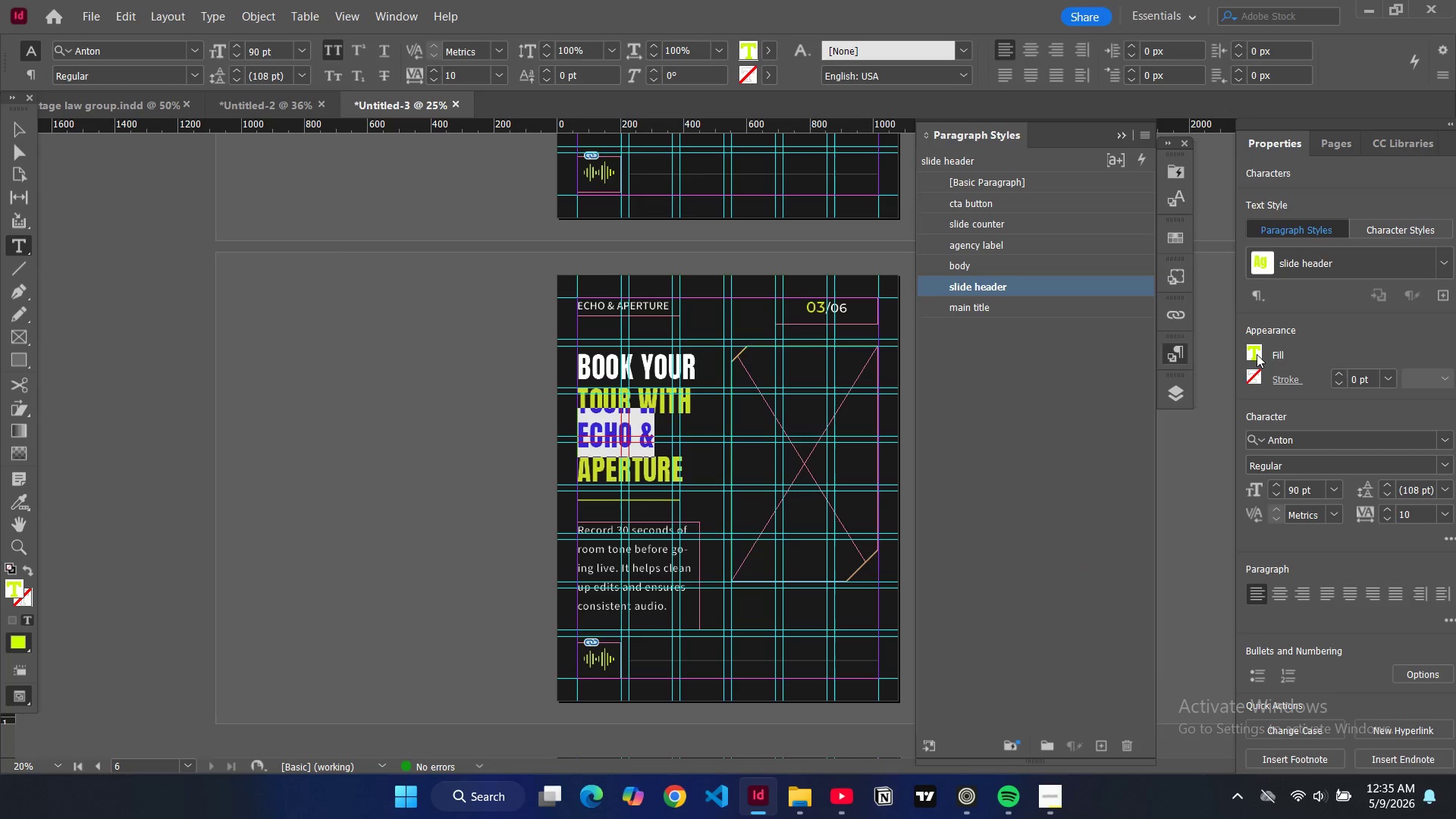 
double_click([1257, 354])
 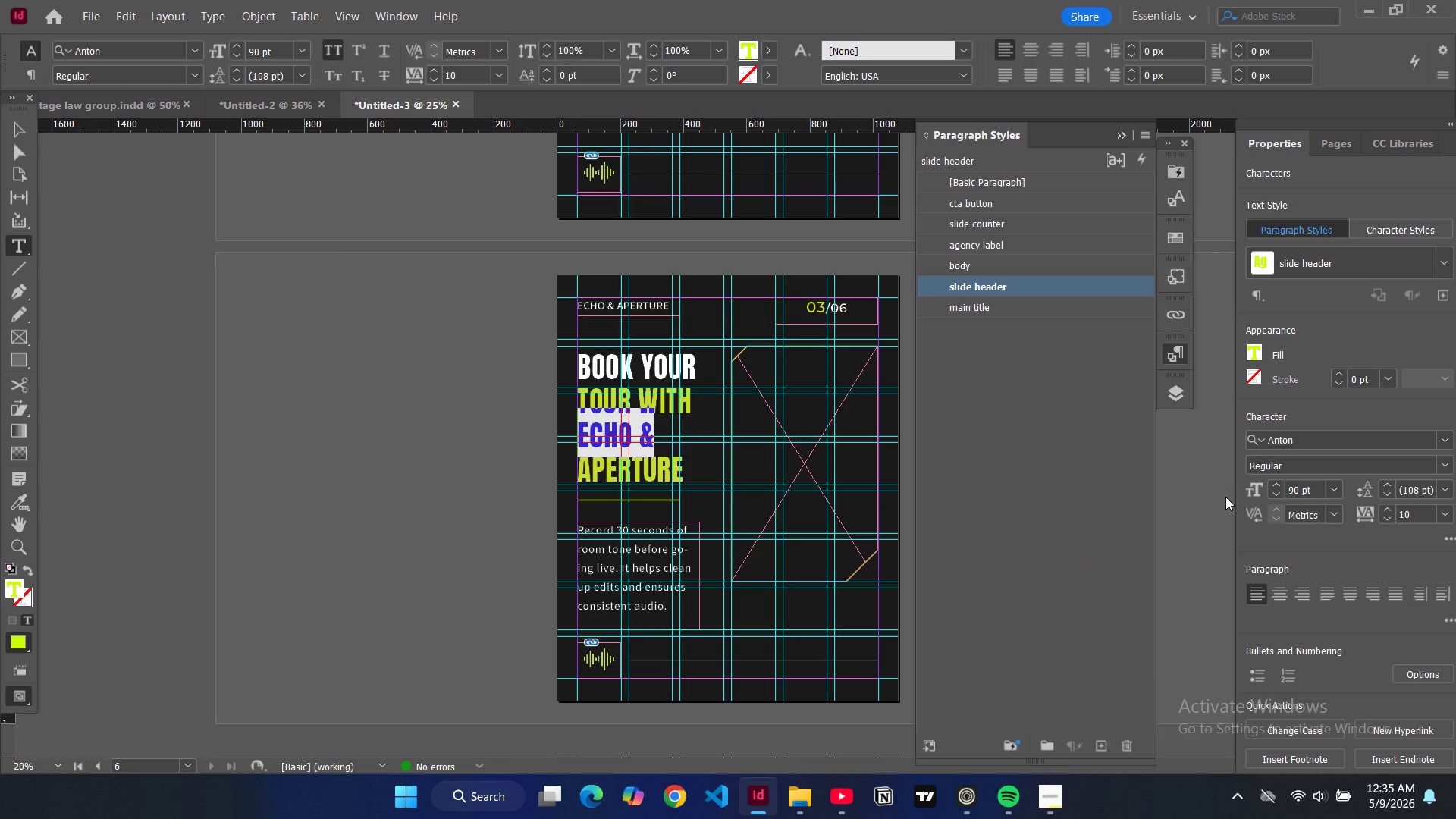 
mouse_move([1208, 506])
 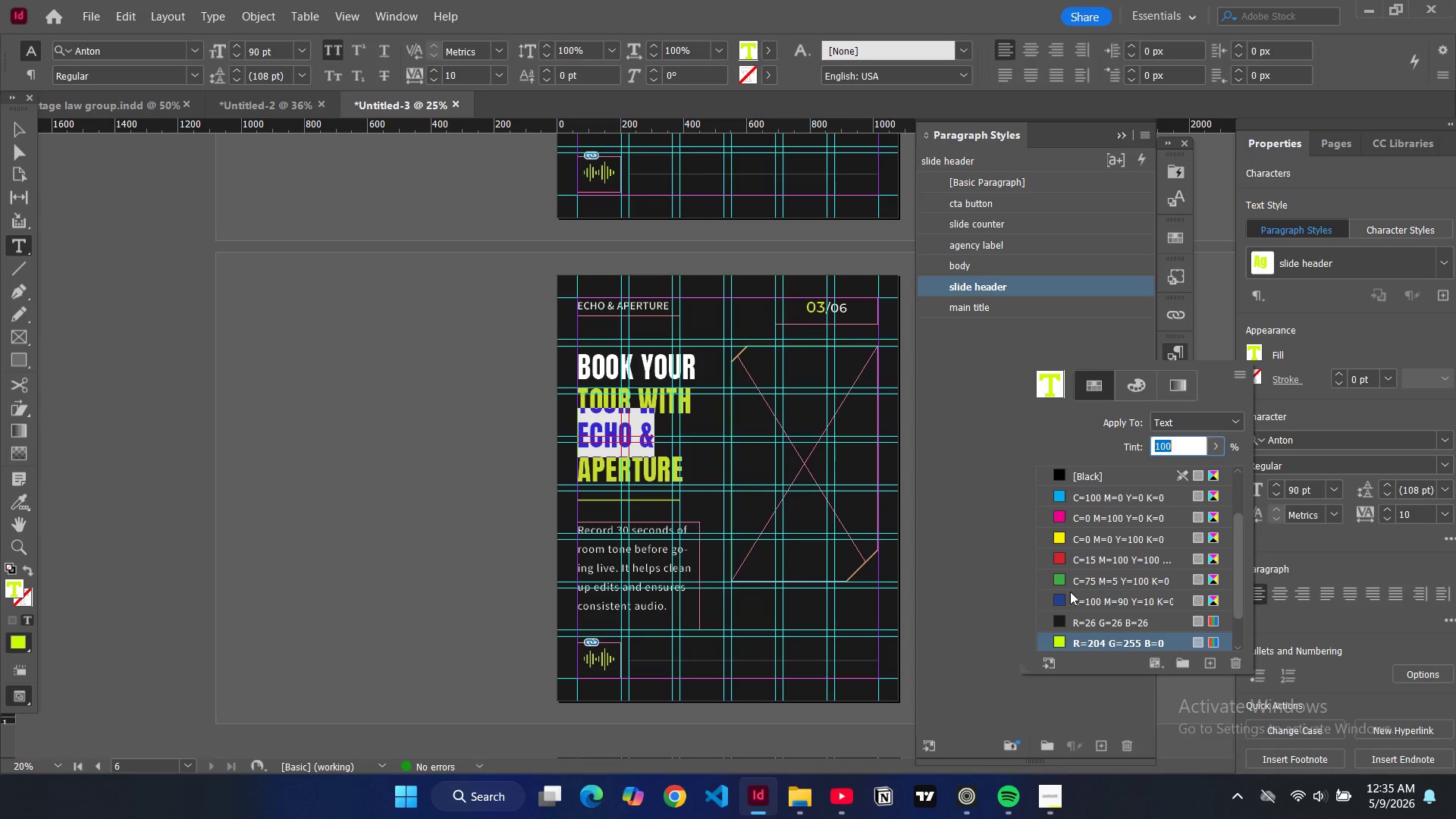 
scroll: coordinate [1064, 576], scroll_direction: up, amount: 1.0
 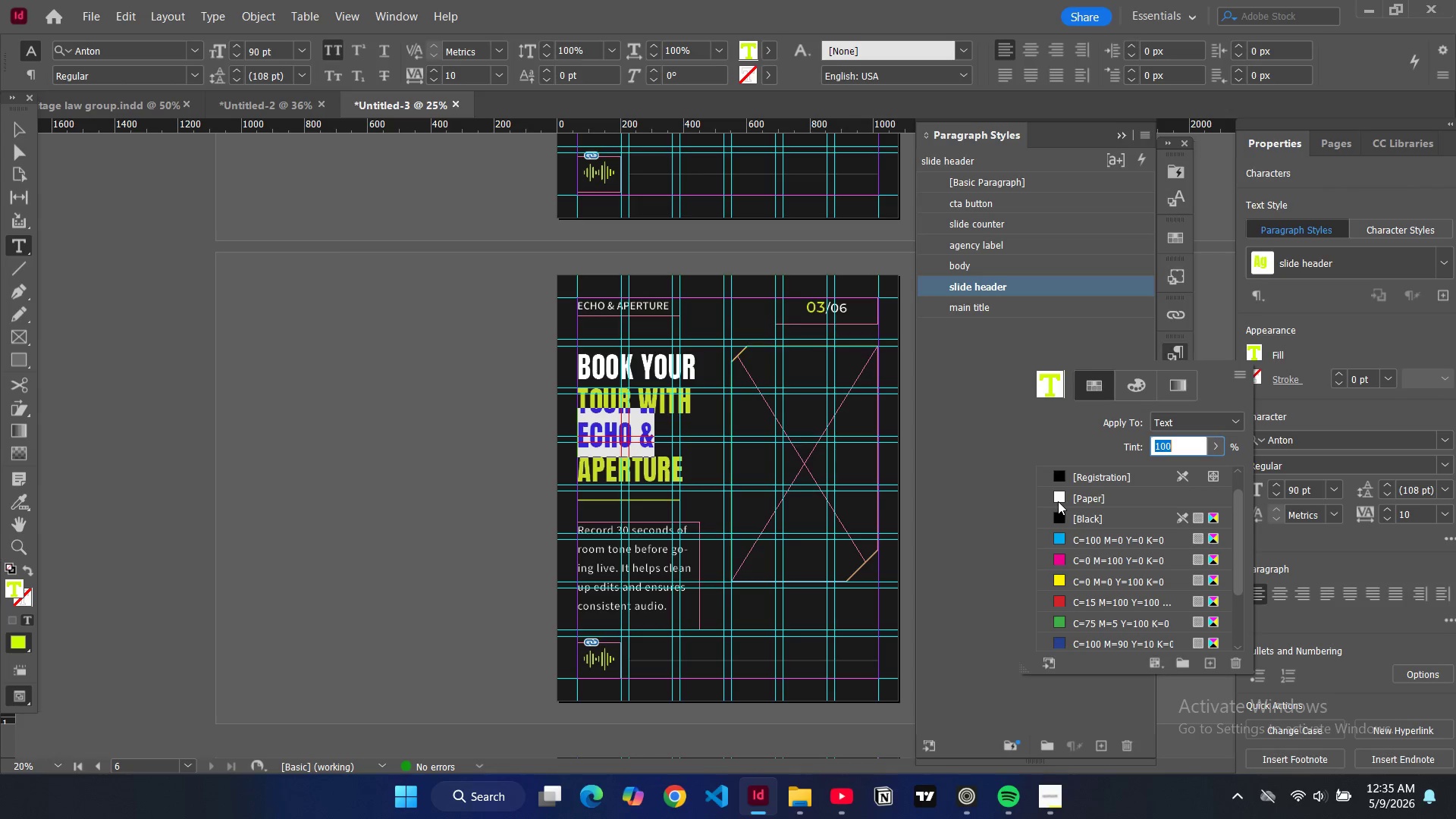 
left_click([1058, 501])
 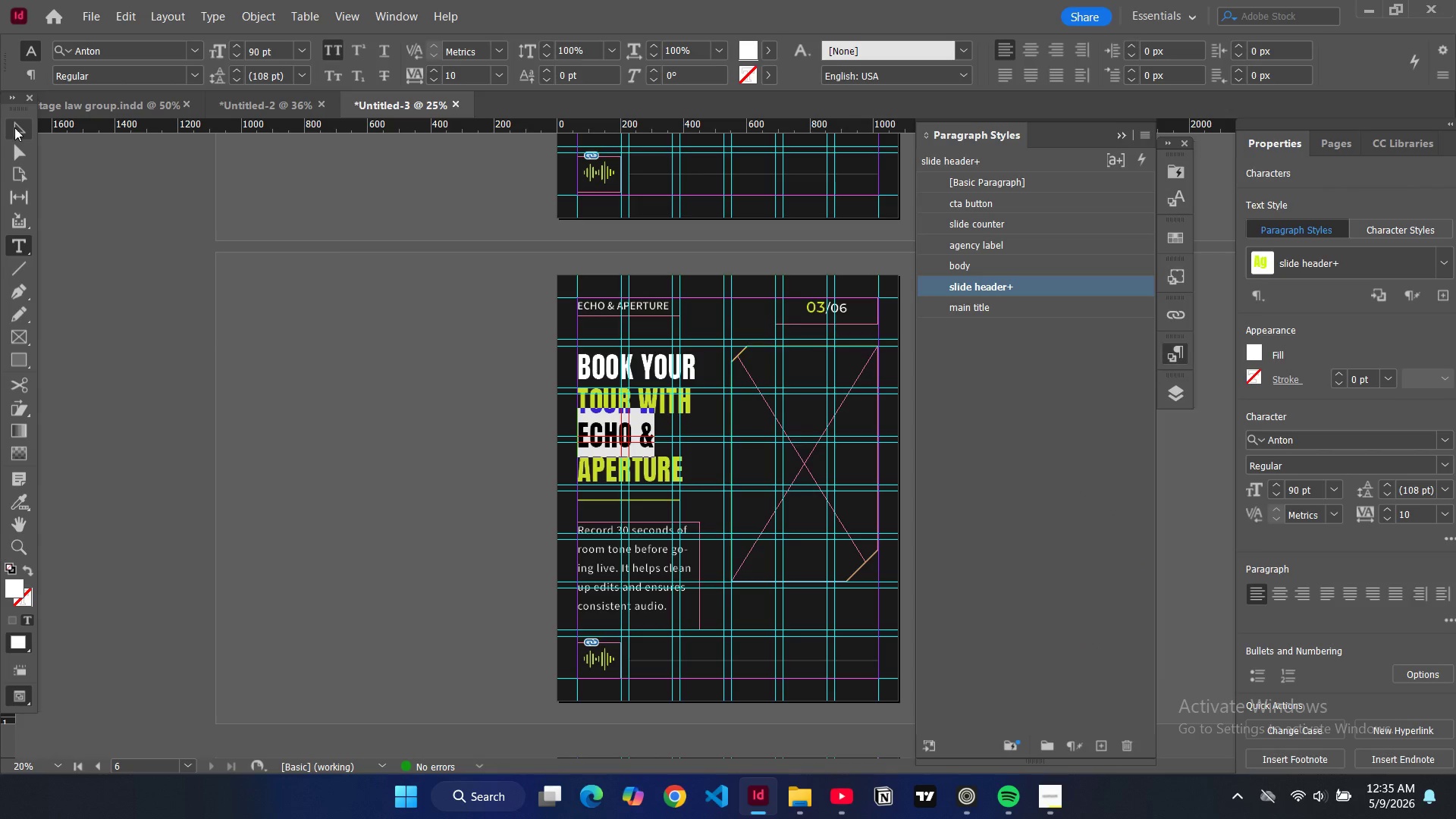 
left_click([16, 128])
 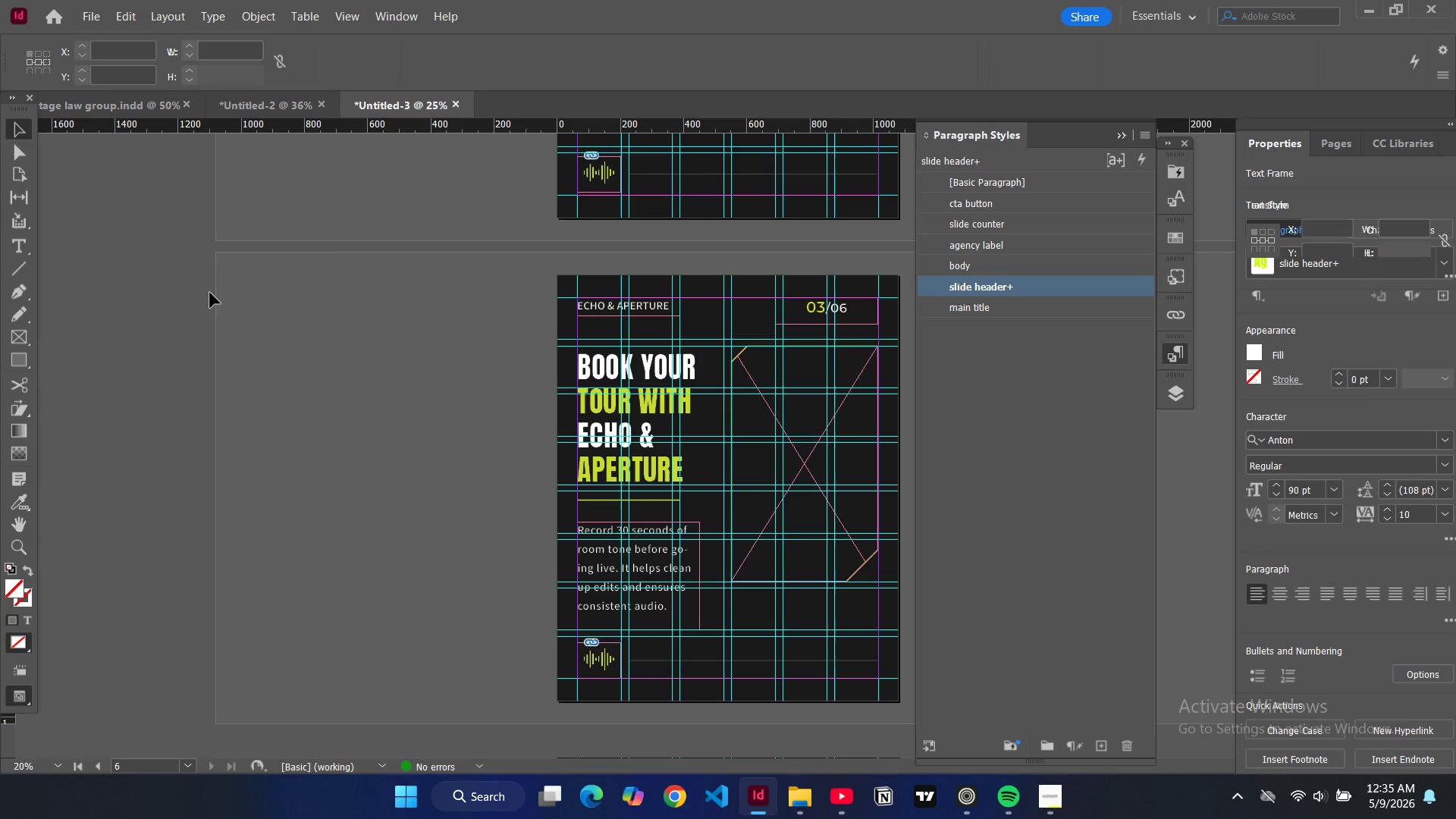 
left_click([210, 293])
 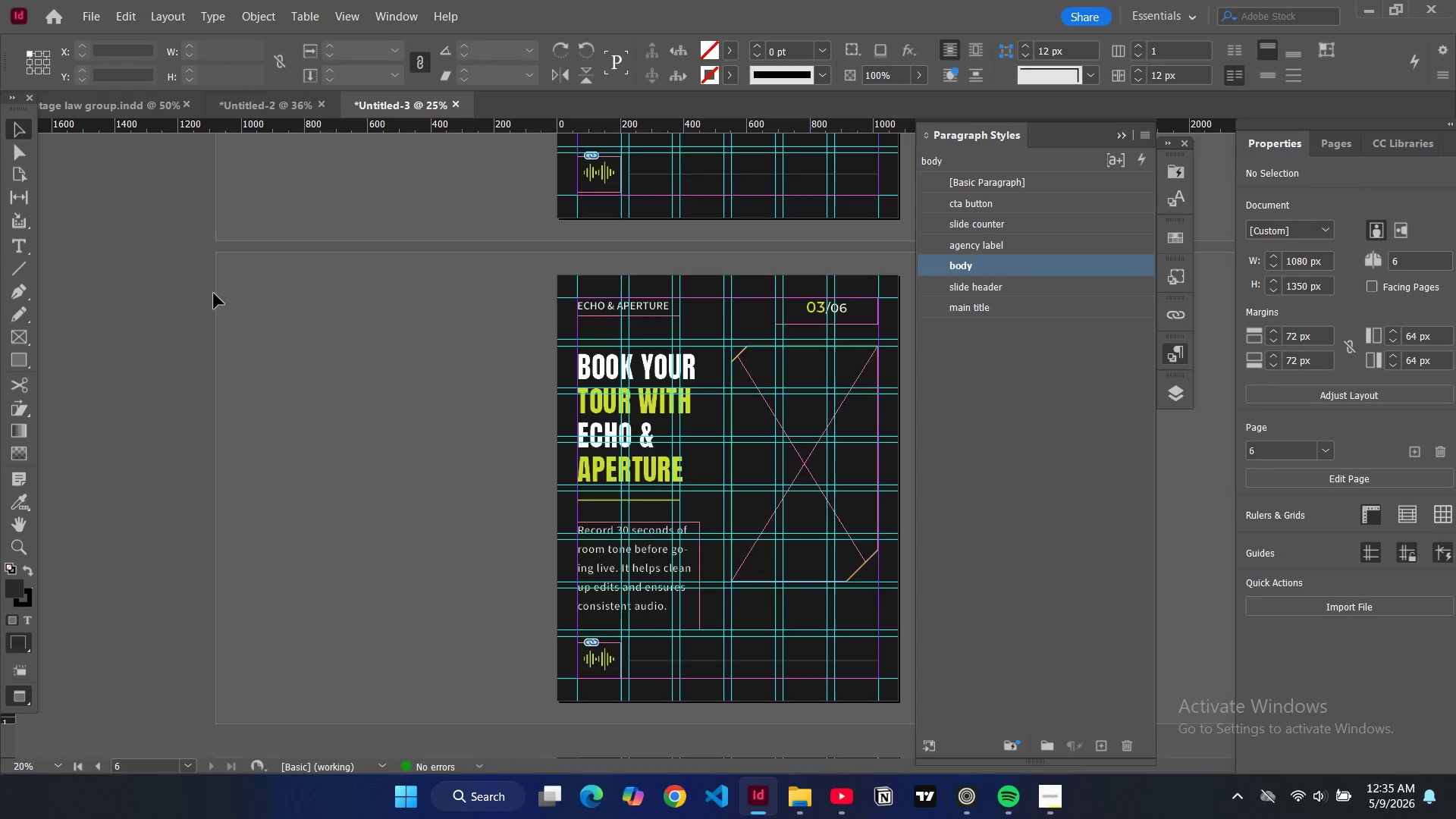 
key(W)
 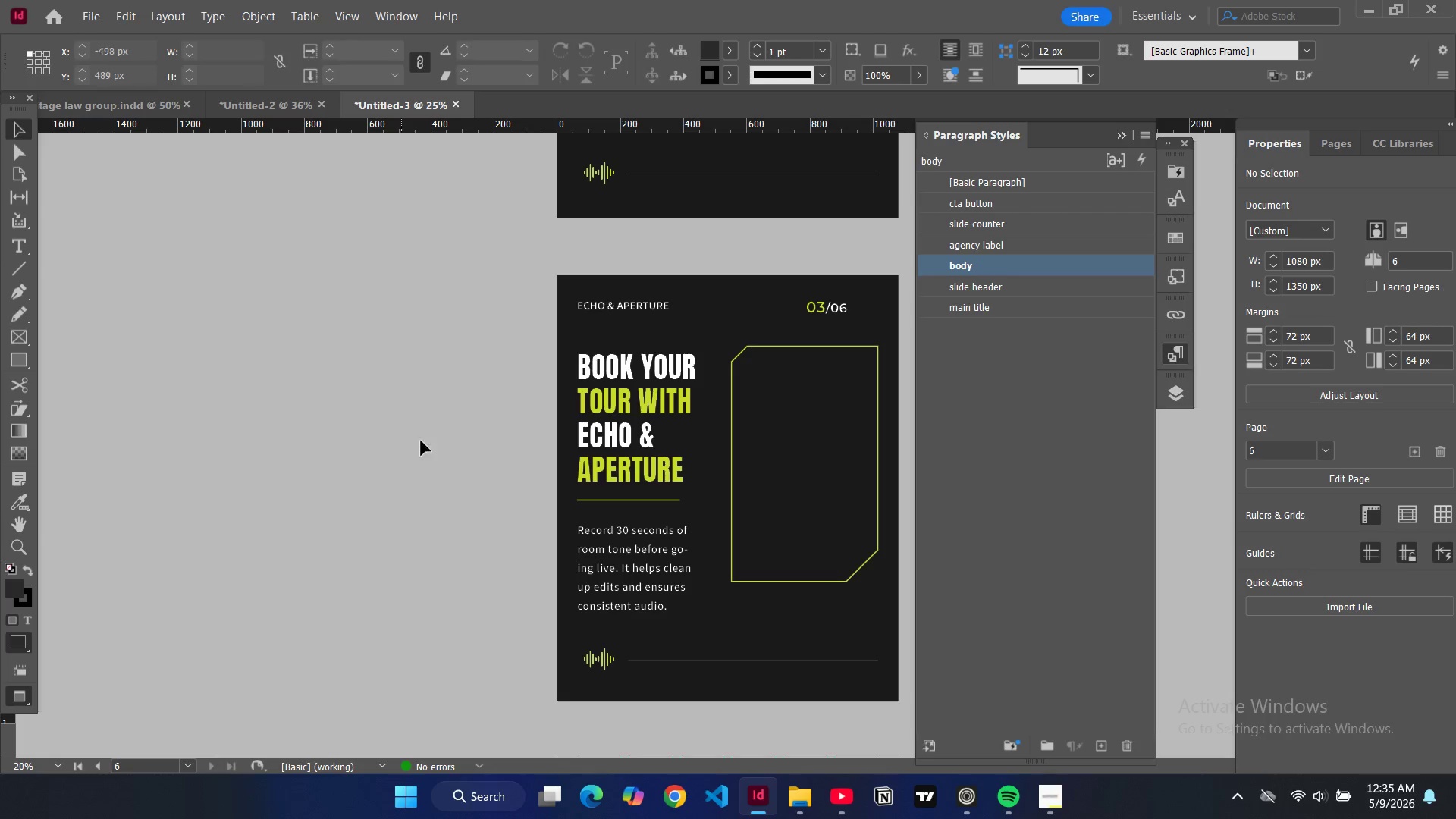 
scroll: coordinate [453, 438], scroll_direction: up, amount: 3.0
 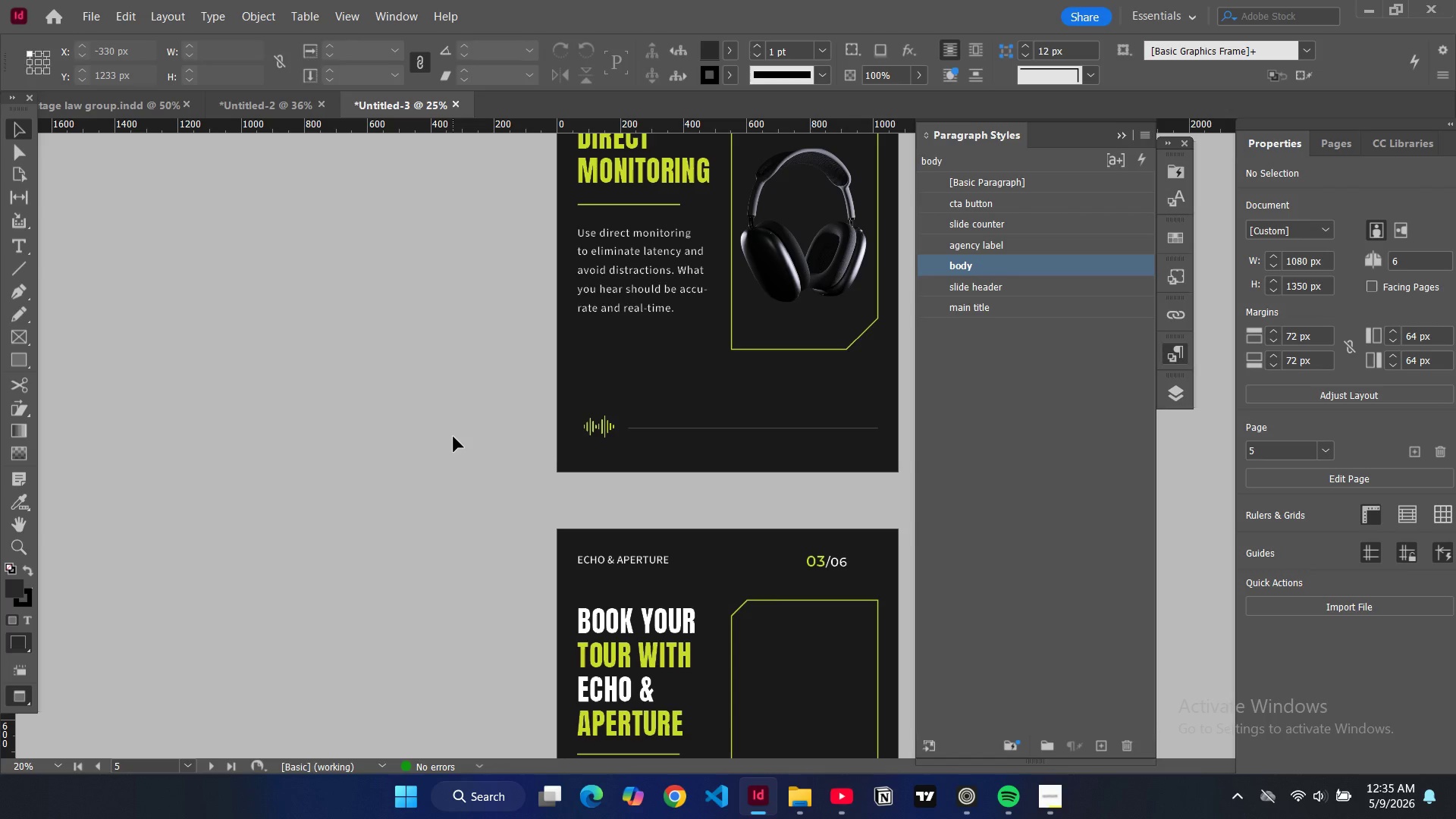 
wait(6.75)
 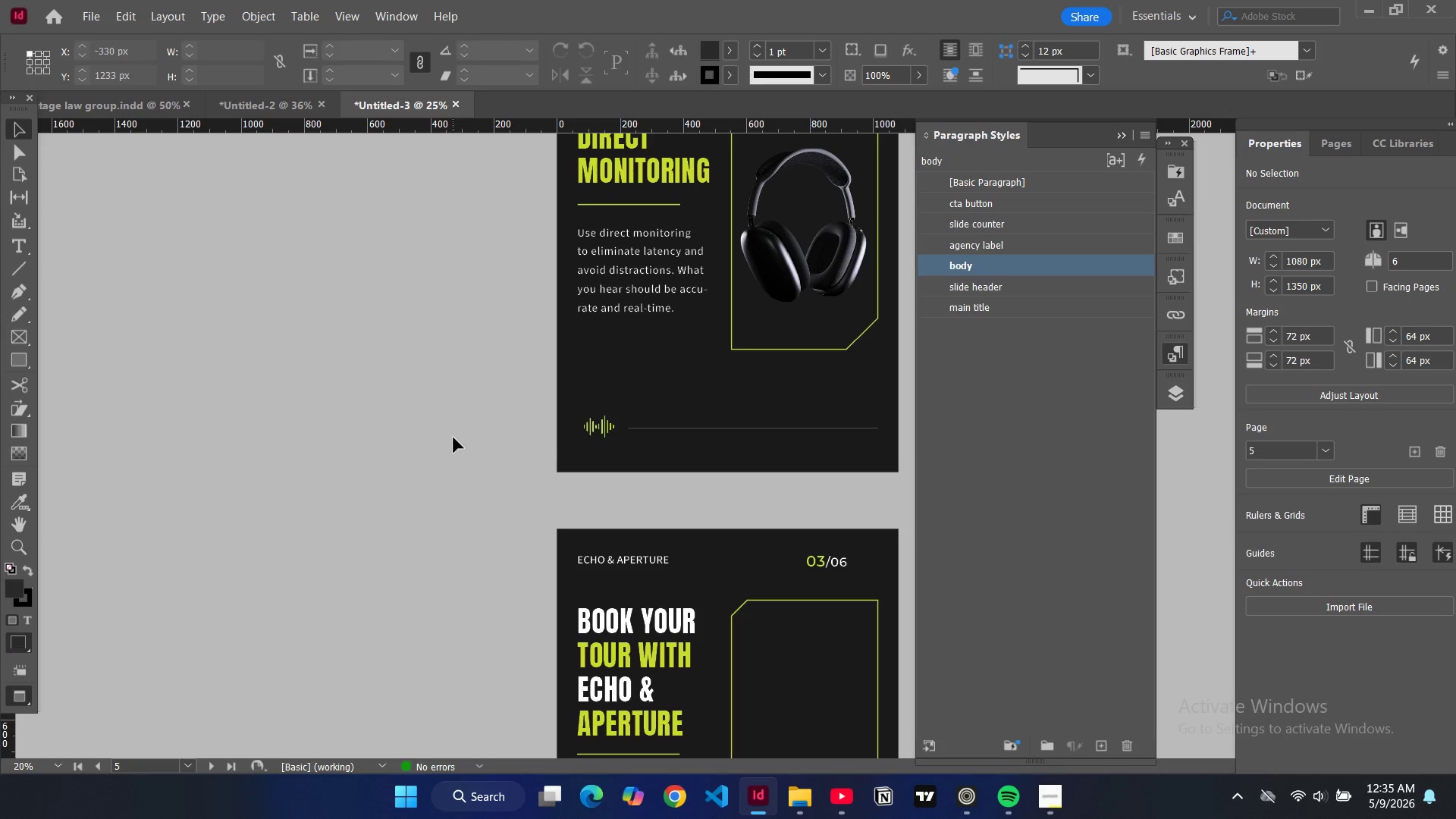 
scroll: coordinate [603, 538], scroll_direction: down, amount: 3.0
 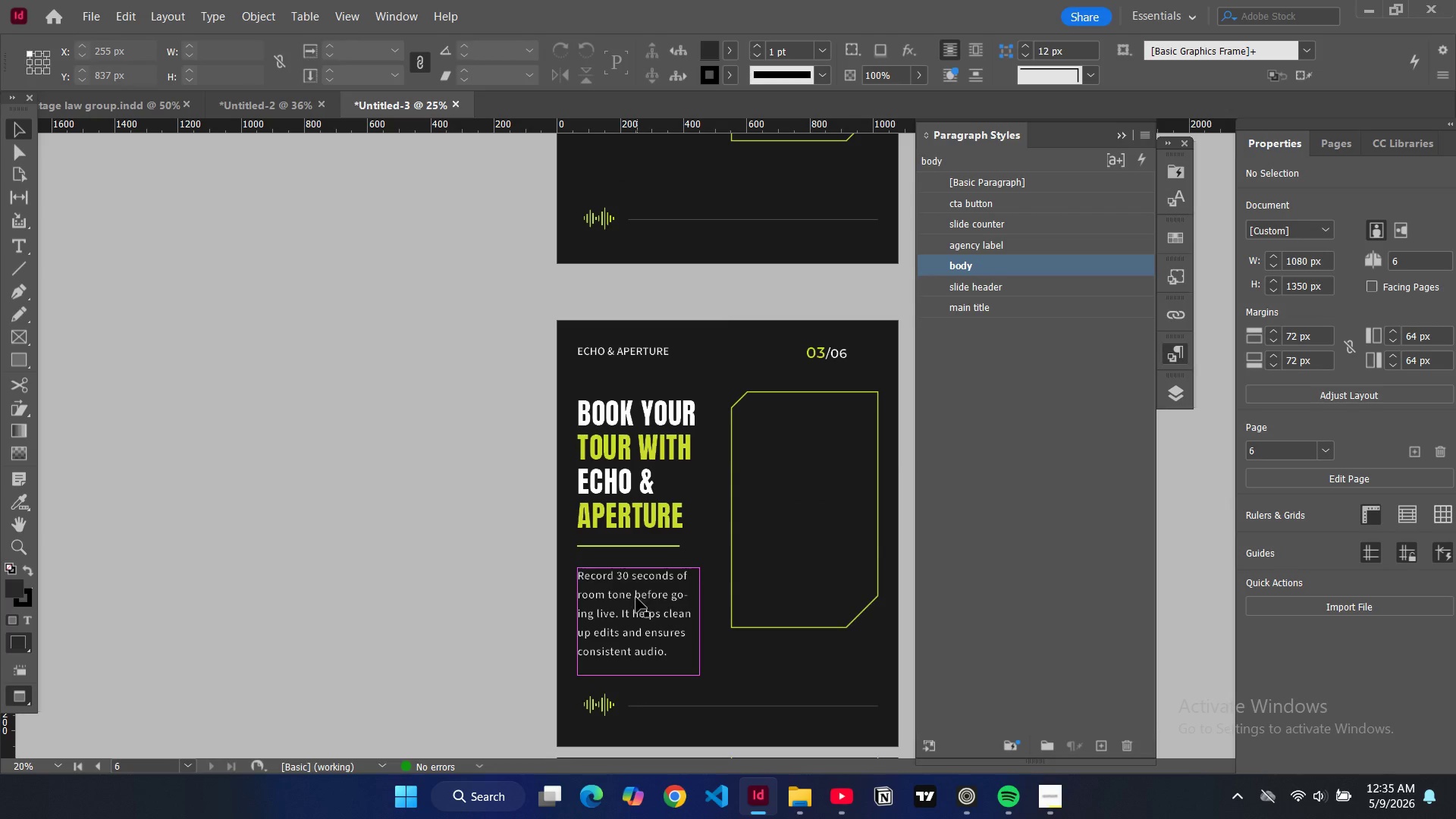 
double_click([635, 601])
 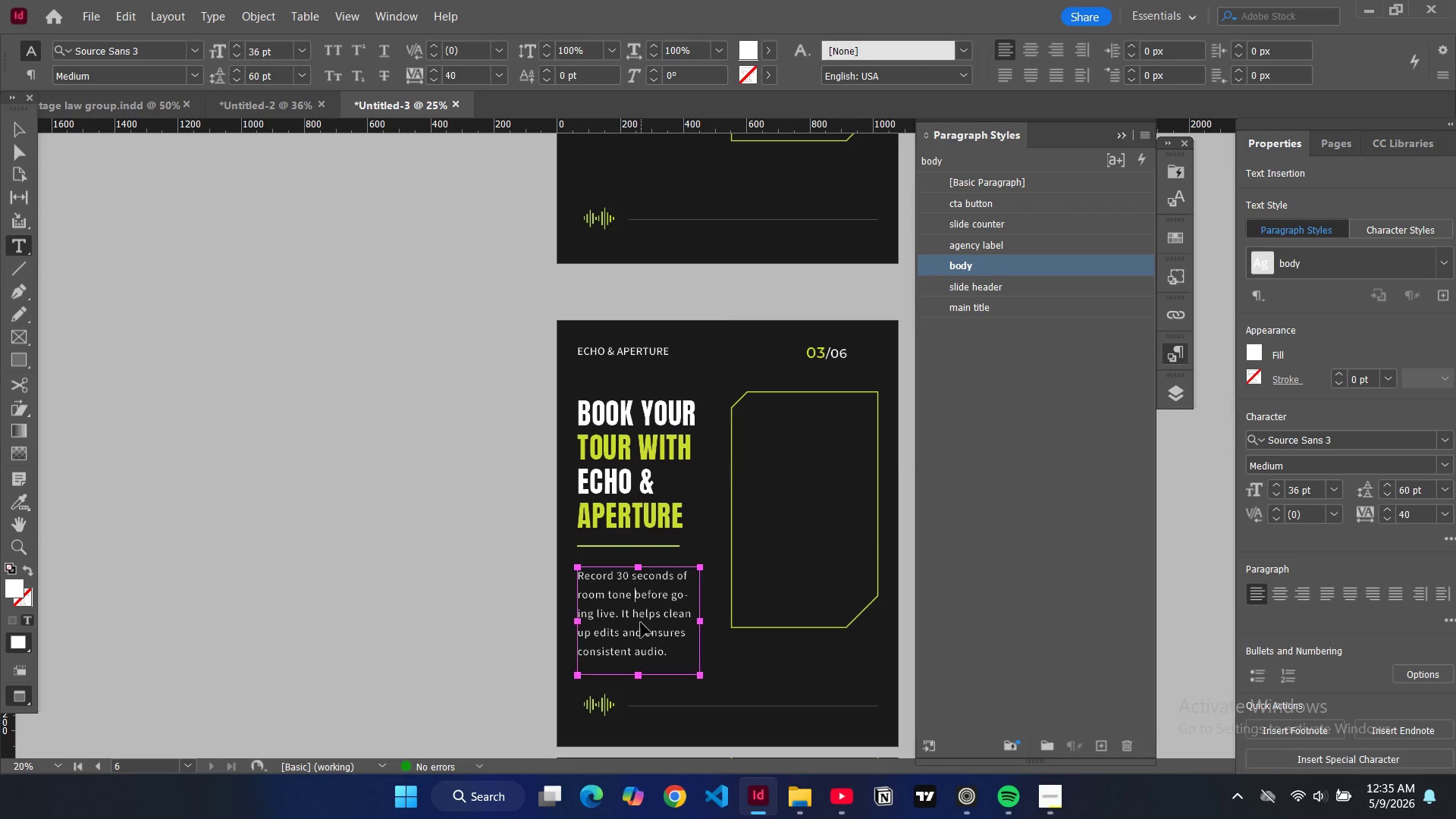 
key(Control+A)
 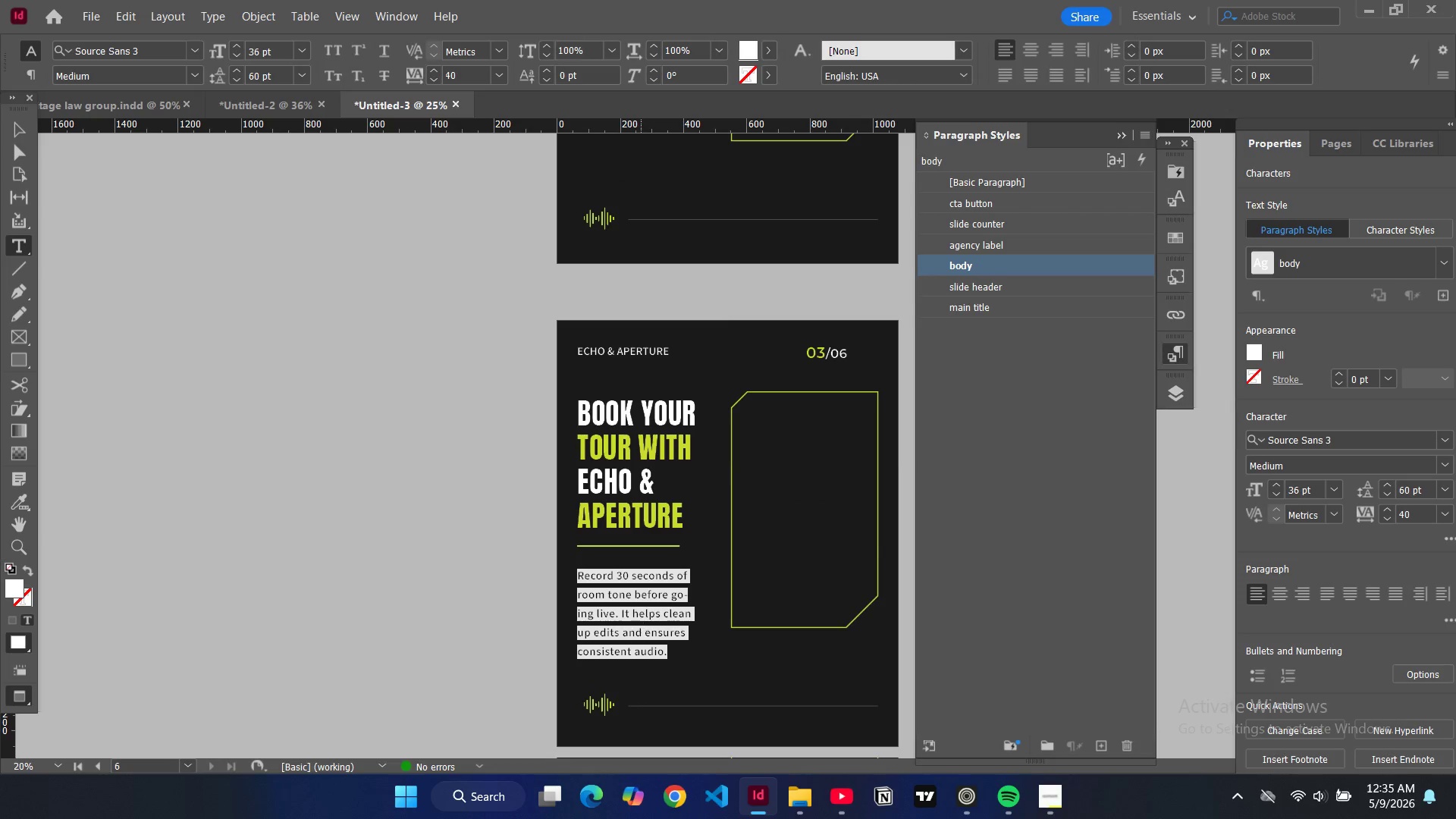 
type(We handle the tech.)
 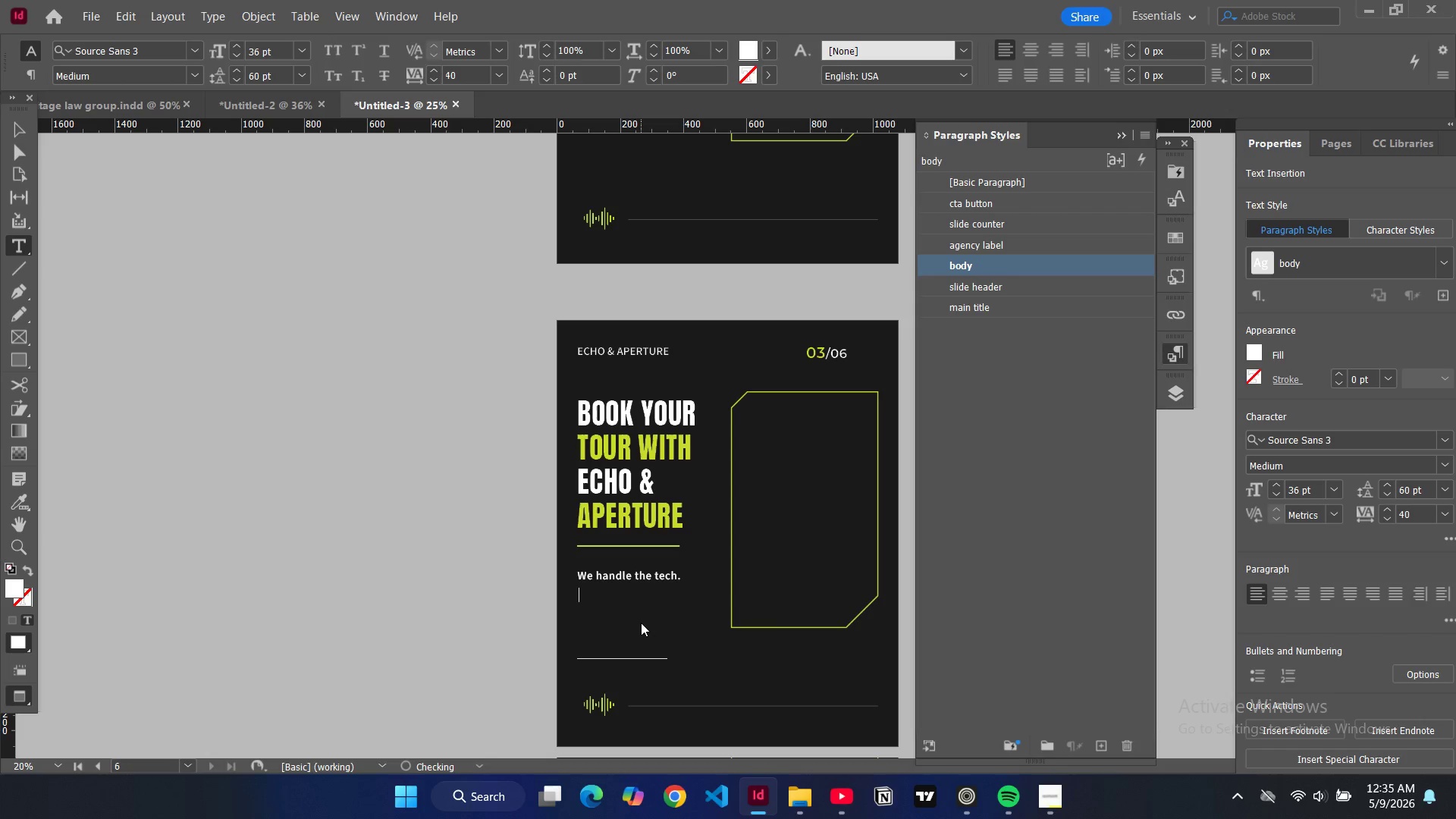 
key(Enter)
 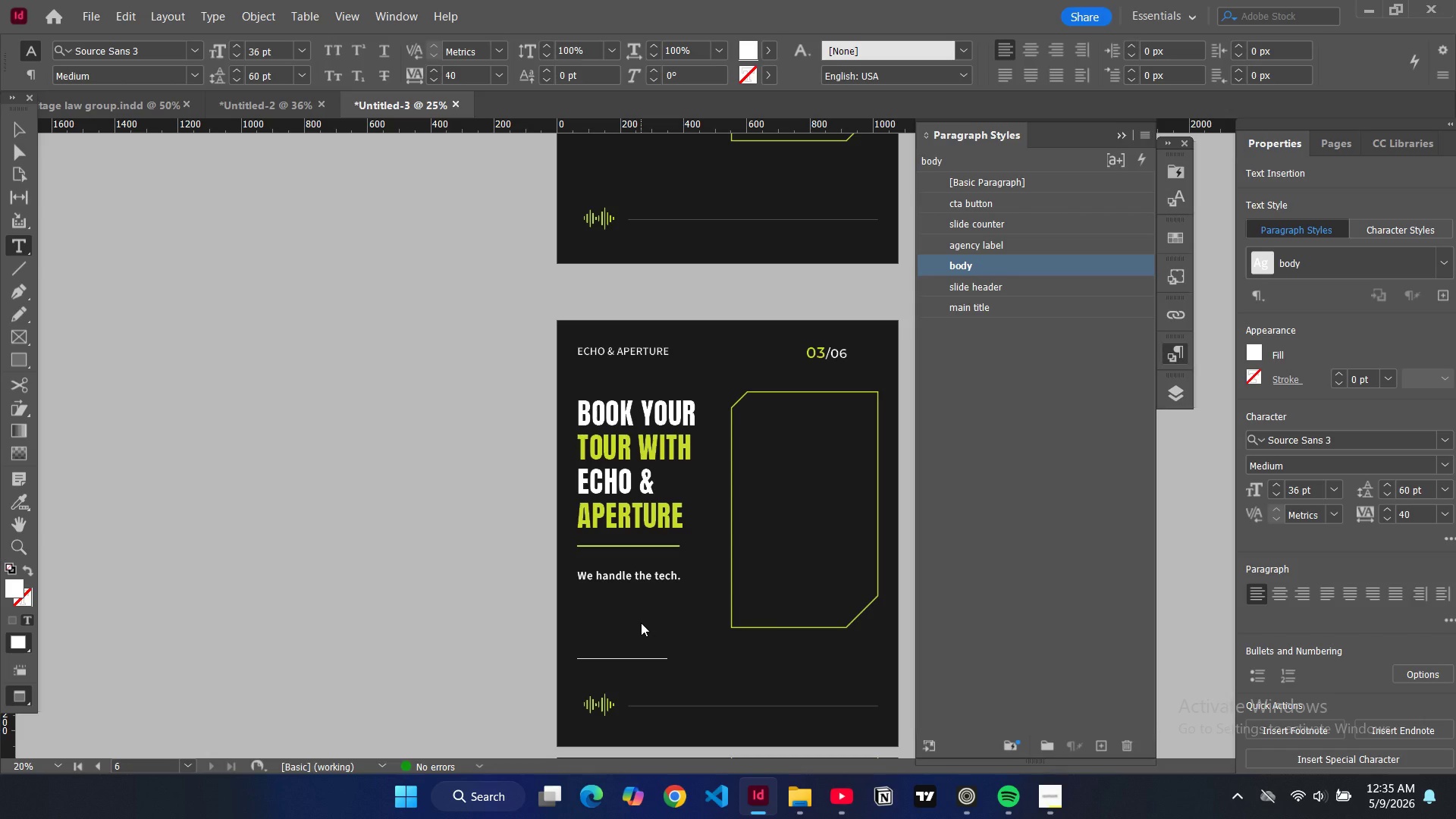 
hold_key(key=ShiftRight, duration=0.69)
 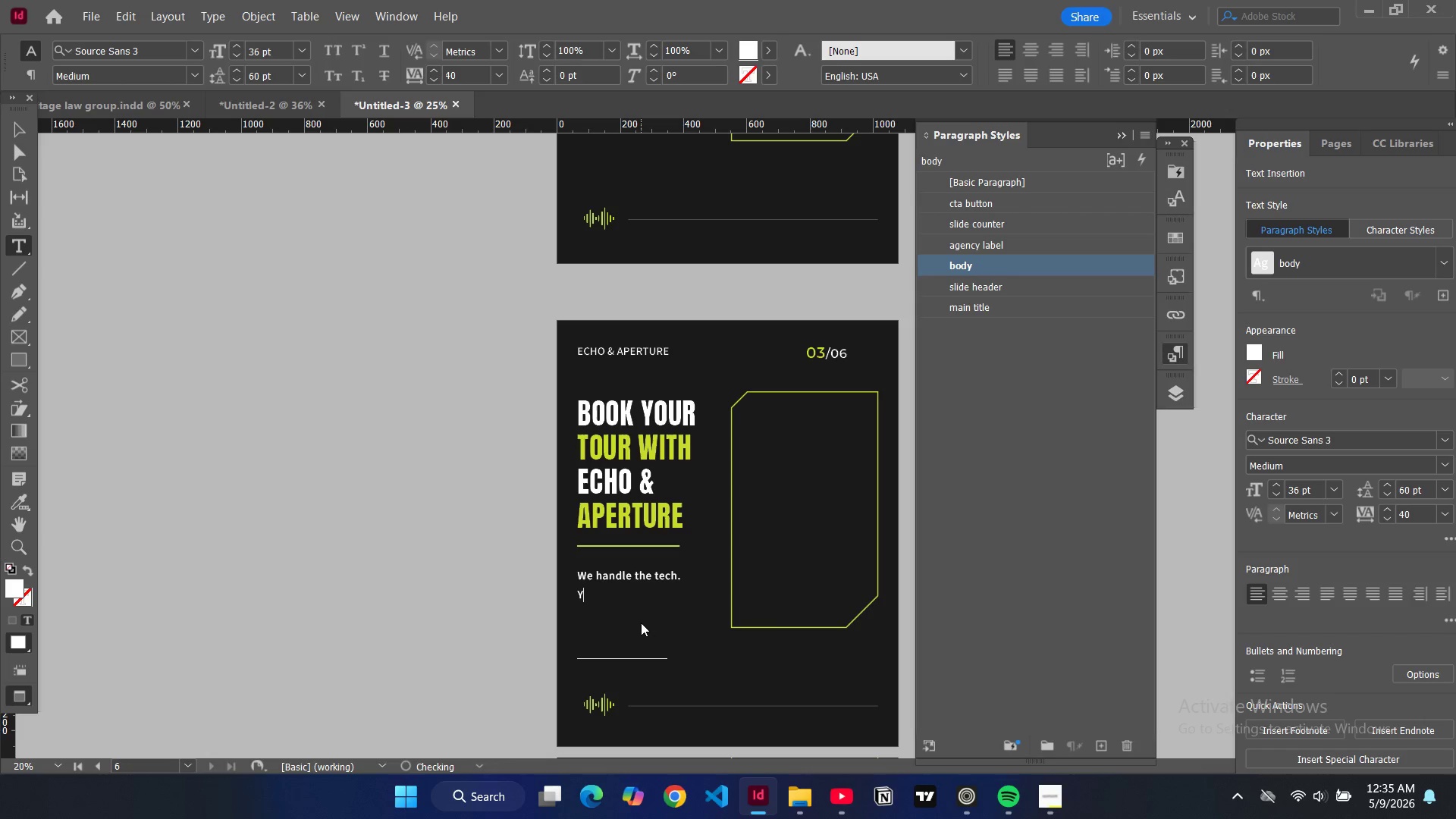 
type(You bring the story.)
 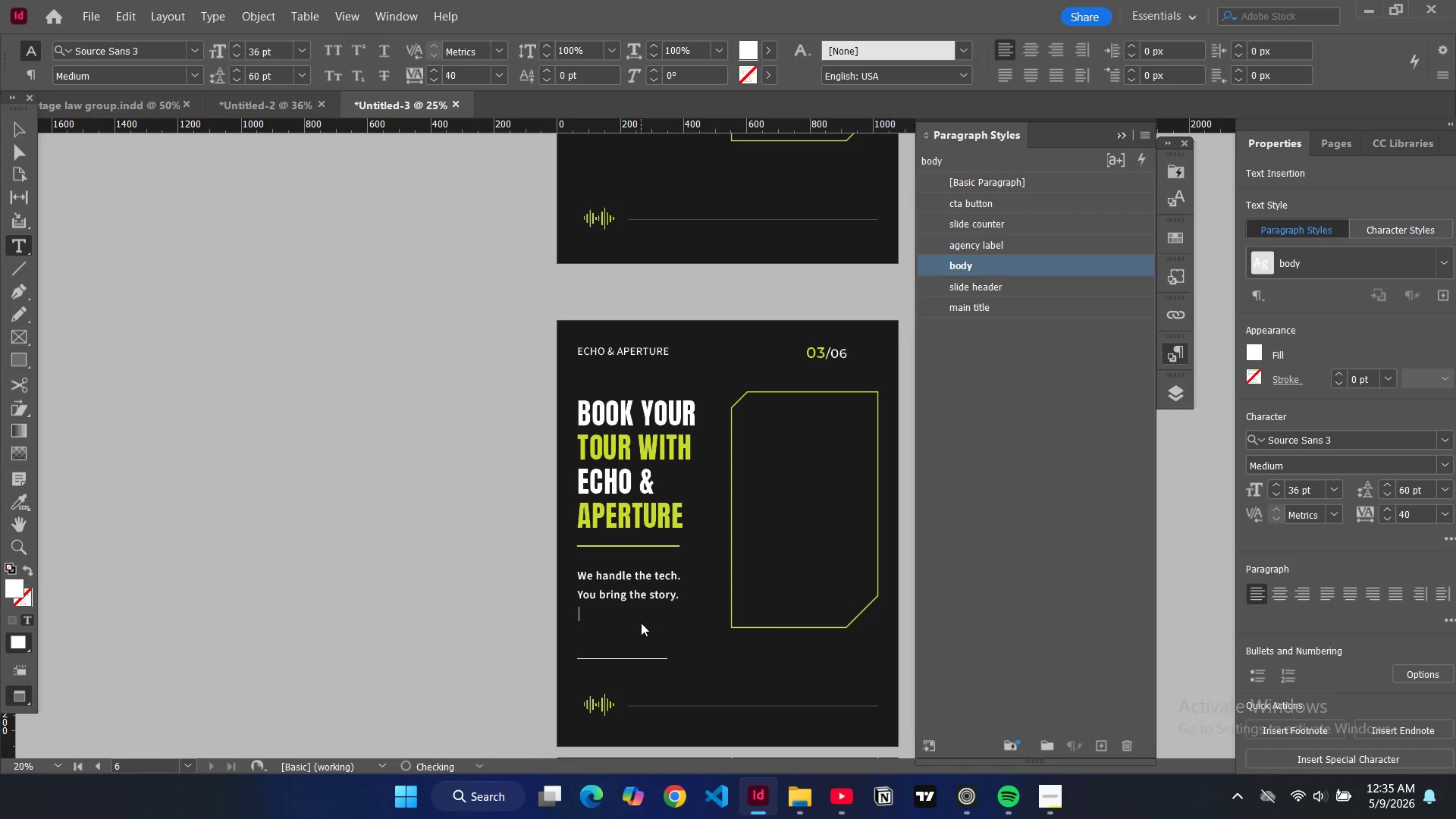 
key(Enter)
 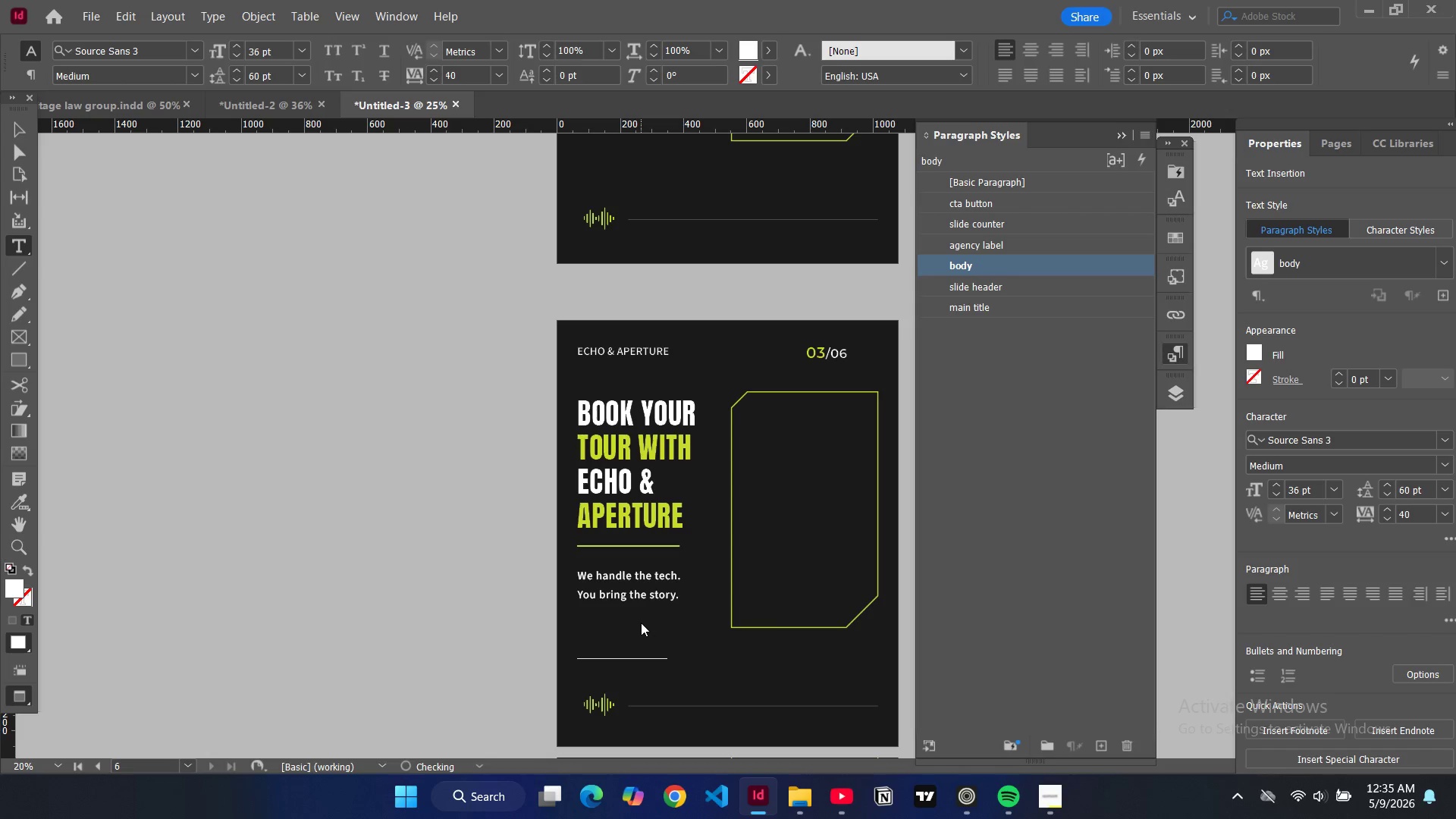 
type(Lets)
key(Backspace)
type('s make it unforga)
key(Backspace)
type(ettable.)
 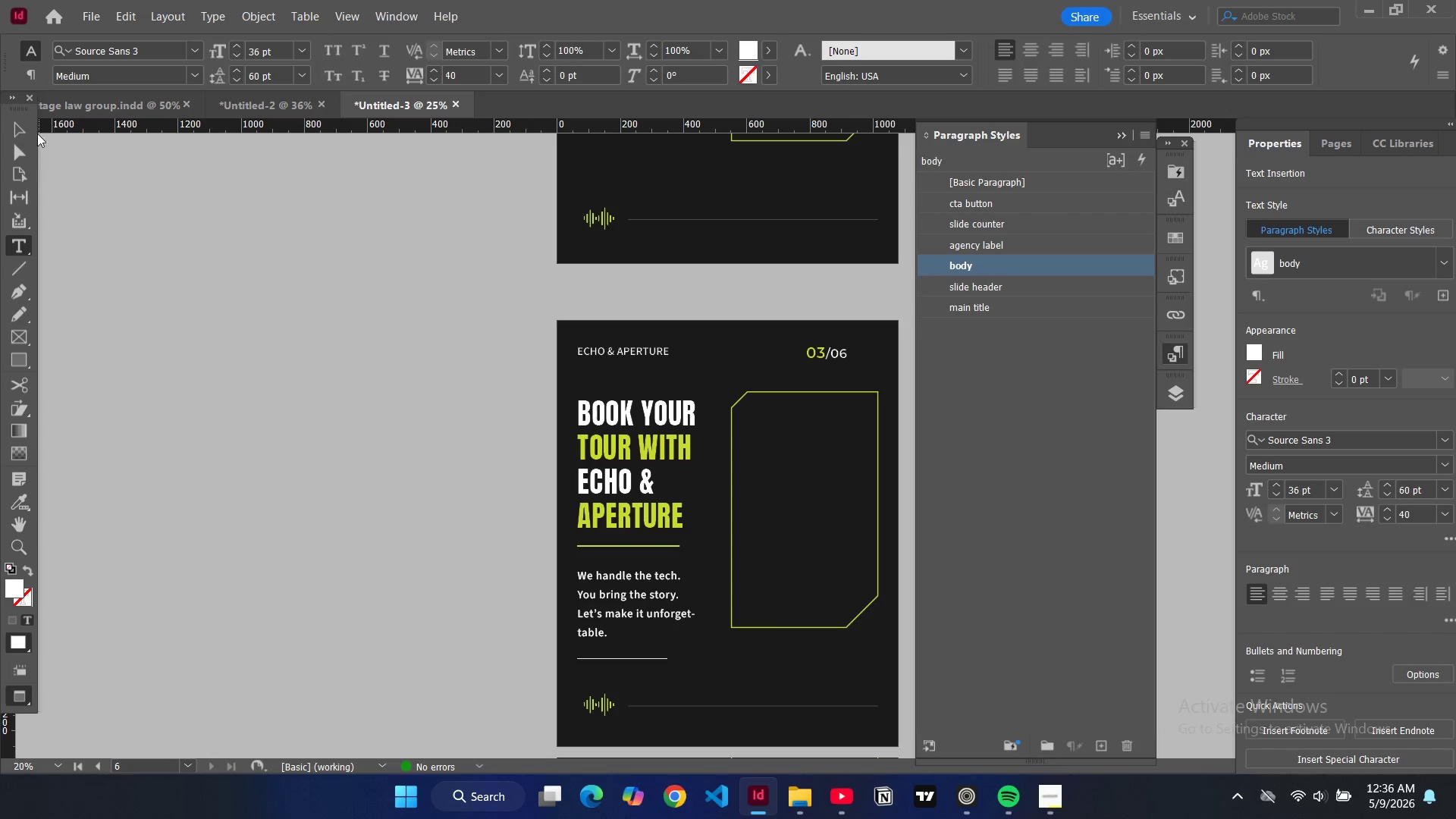 
left_click([23, 121])
 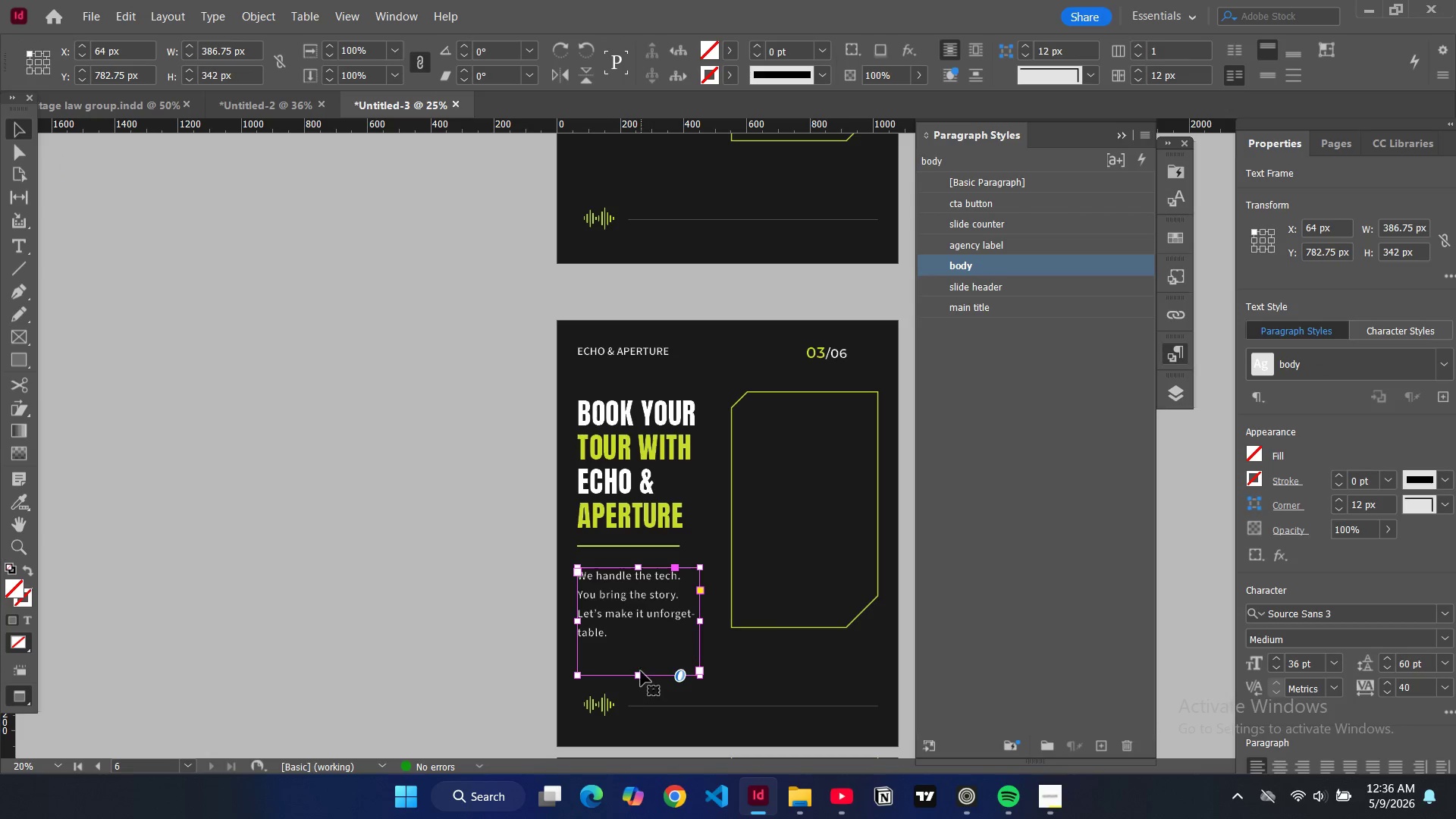 
left_click_drag(start_coordinate=[639, 673], to_coordinate=[637, 644])
 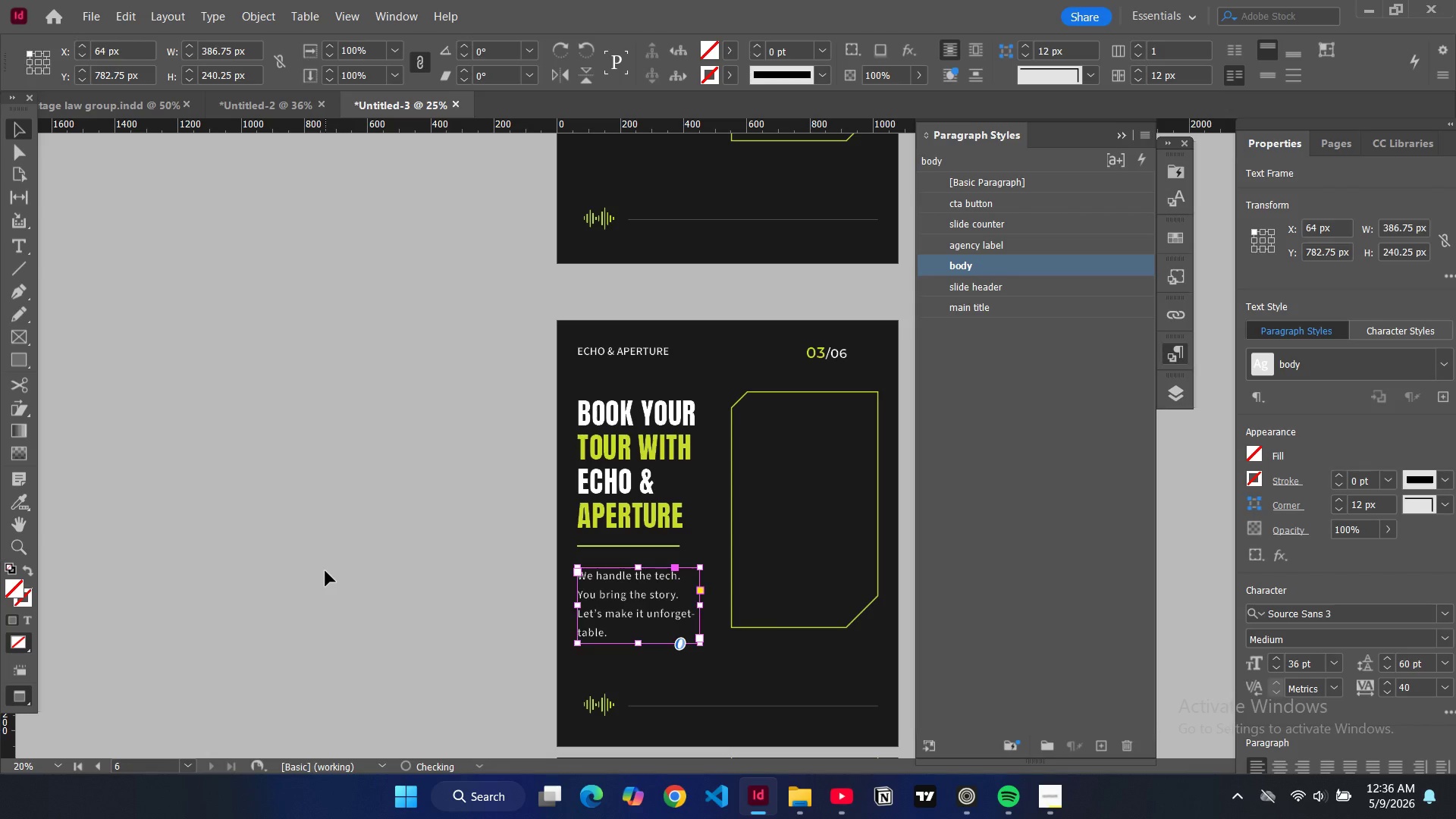 
left_click([325, 571])
 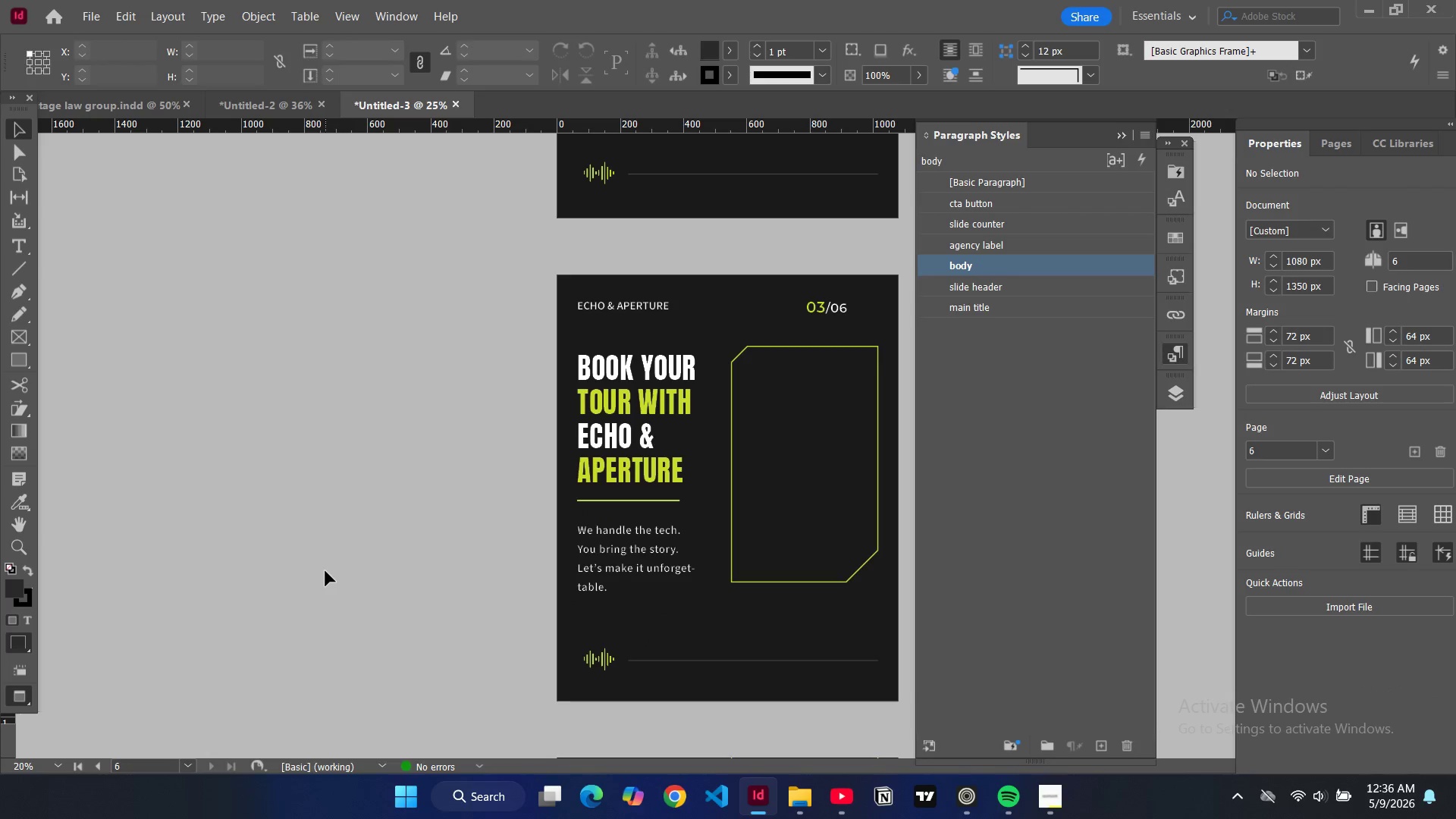 
scroll: coordinate [325, 571], scroll_direction: down, amount: 1.0
 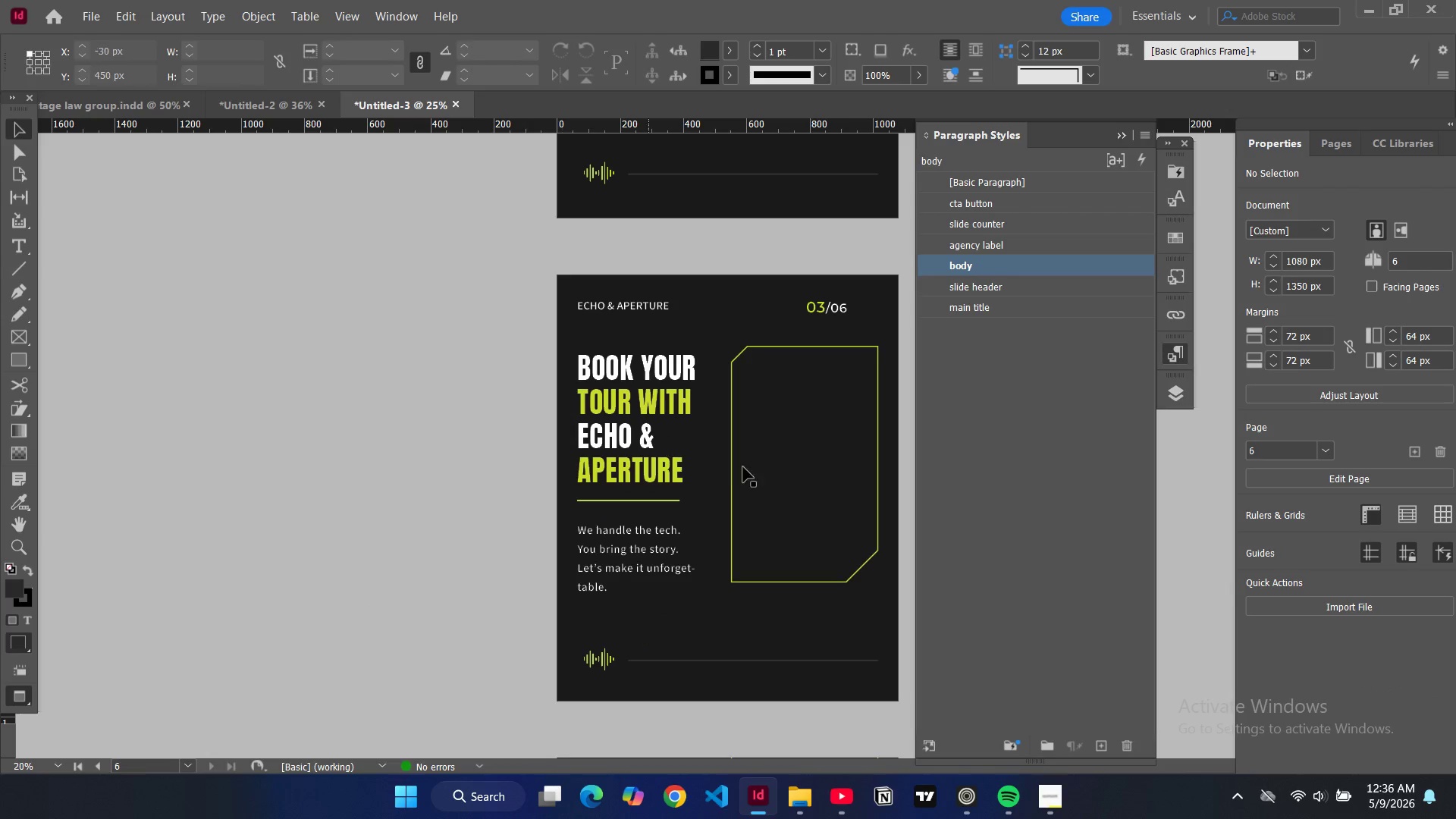 
wait(6.12)
 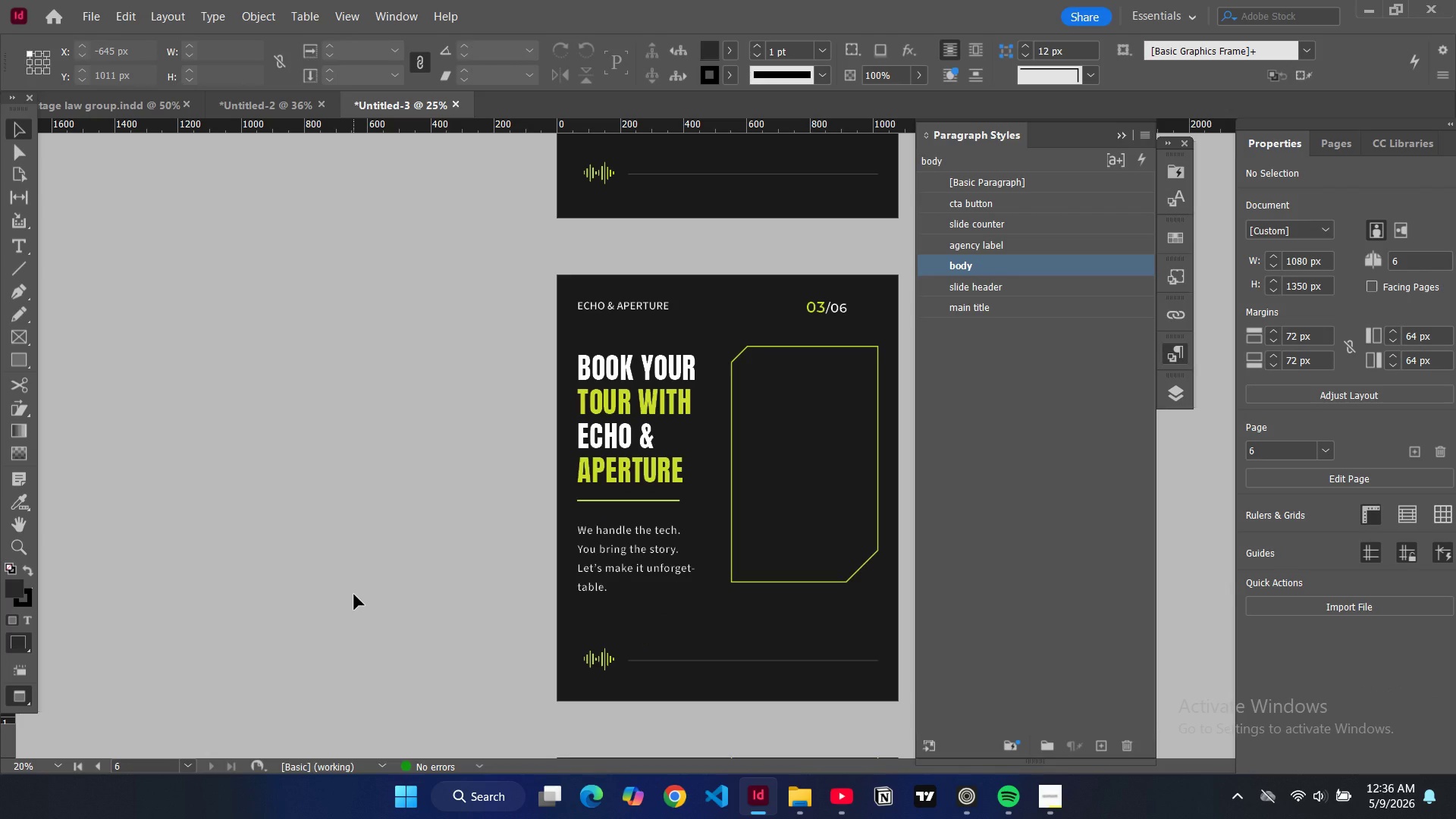 
left_click([770, 543])
 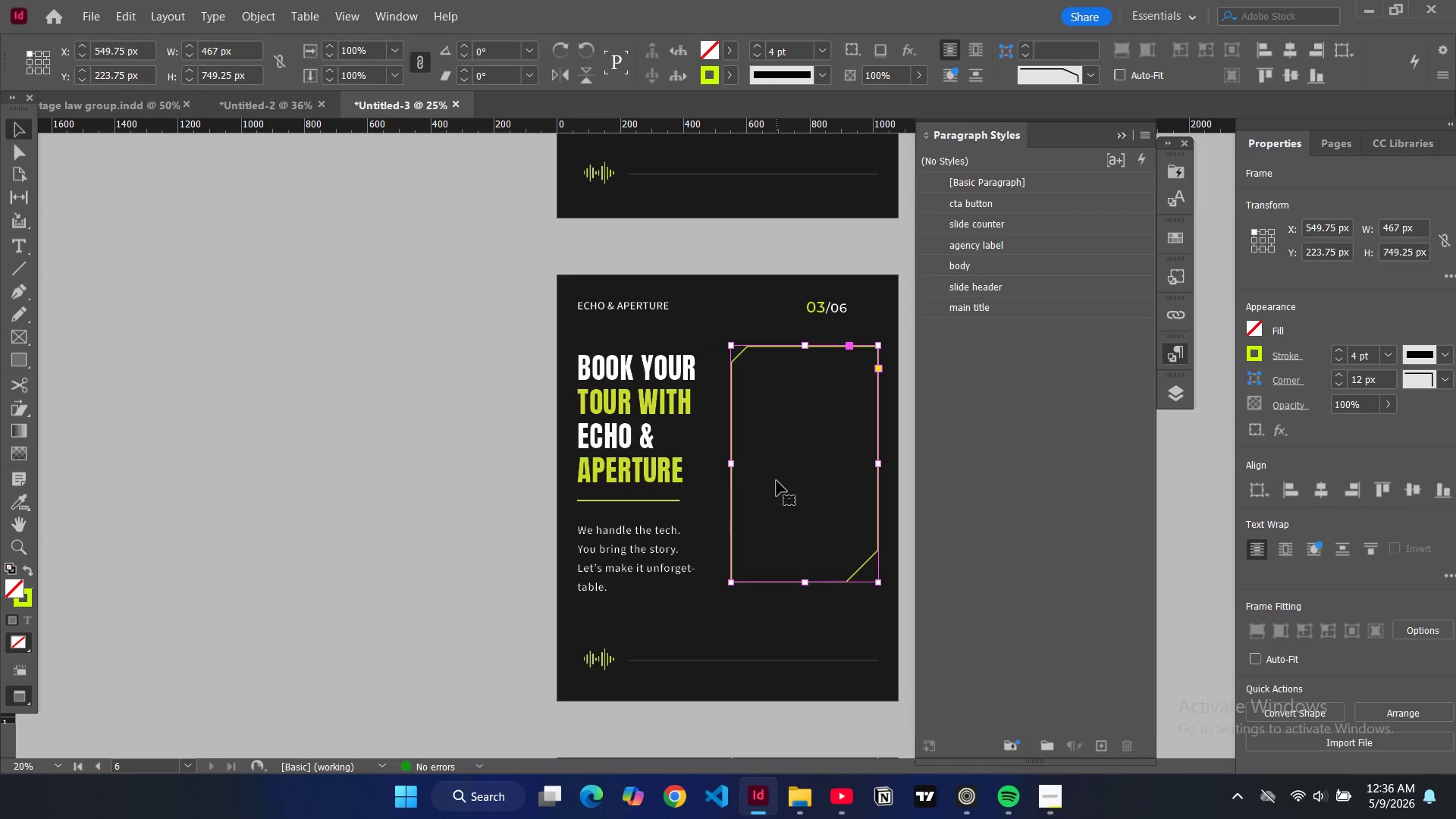 
key(Control+ControlLeft)
 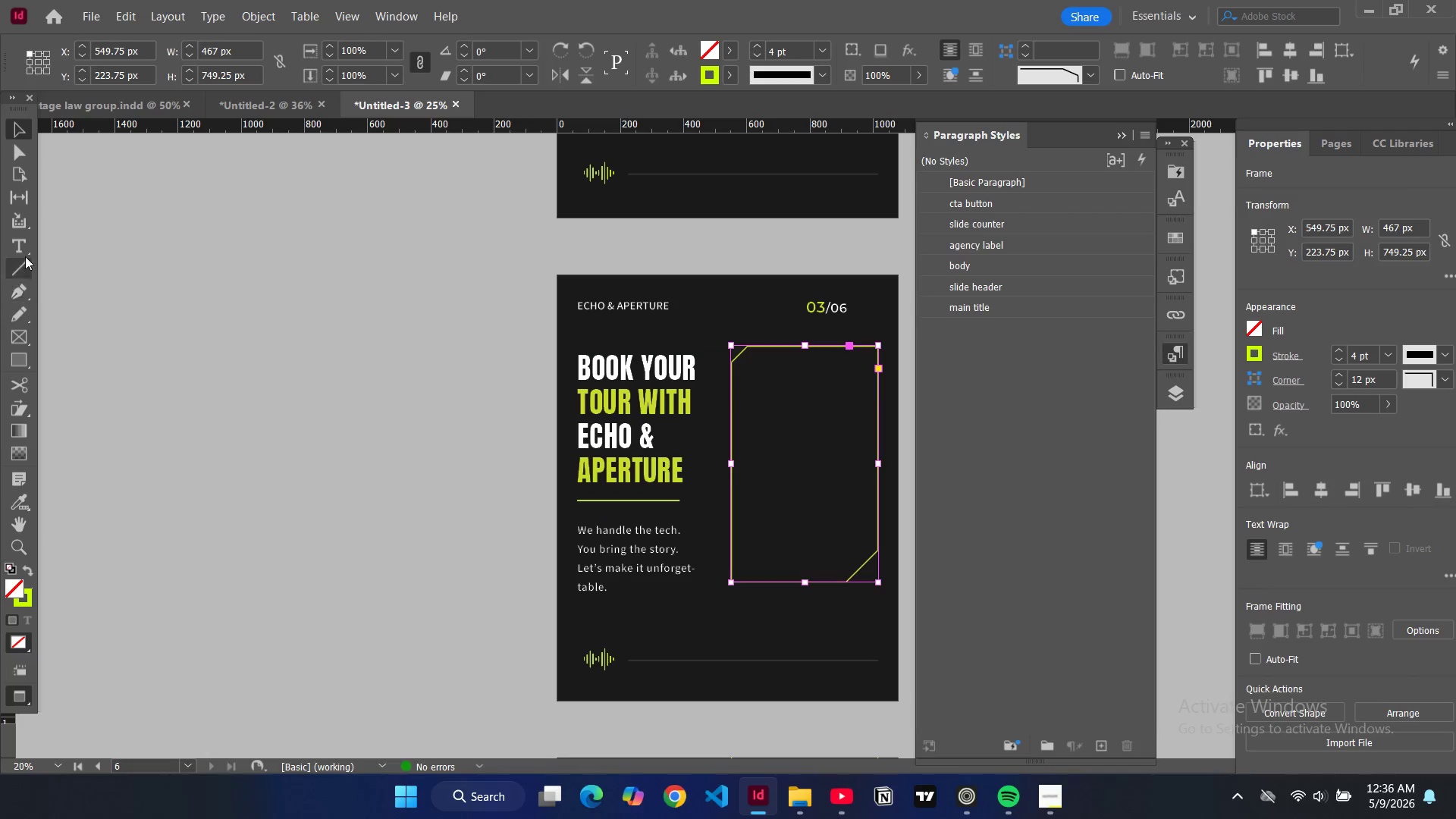 
left_click([25, 248])
 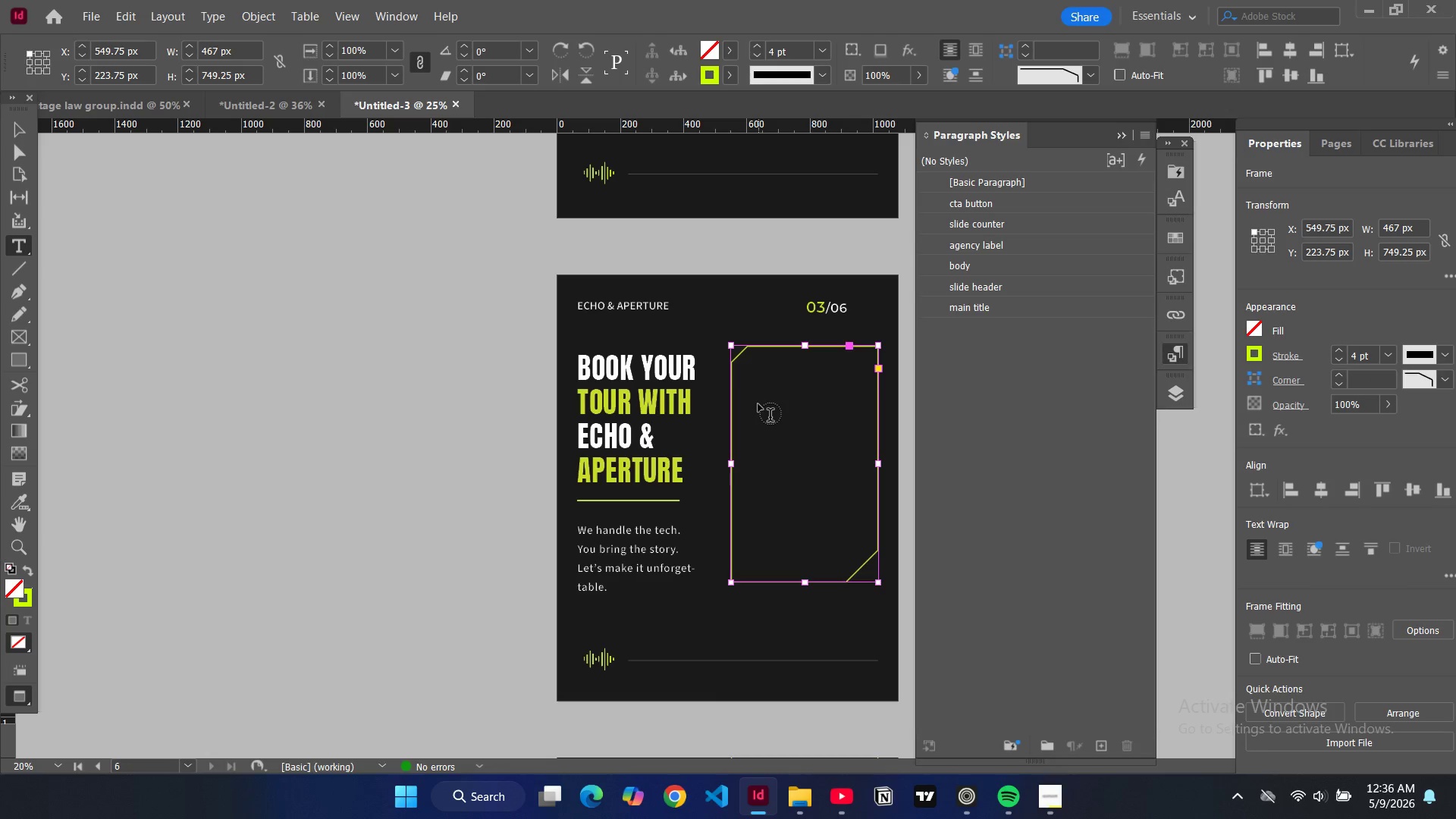 
left_click_drag(start_coordinate=[758, 404], to_coordinate=[826, 486])
 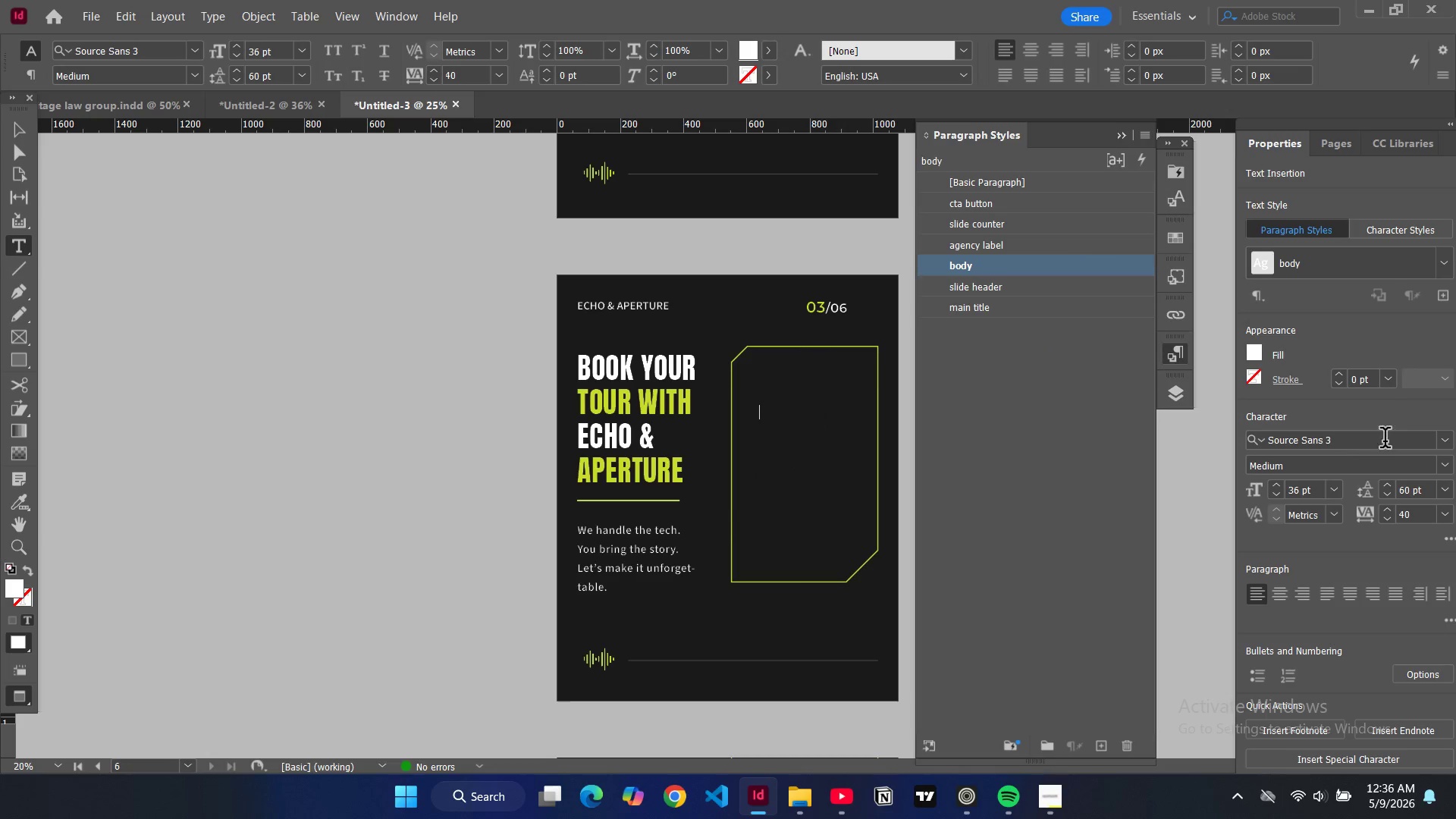 
double_click([1361, 441])
 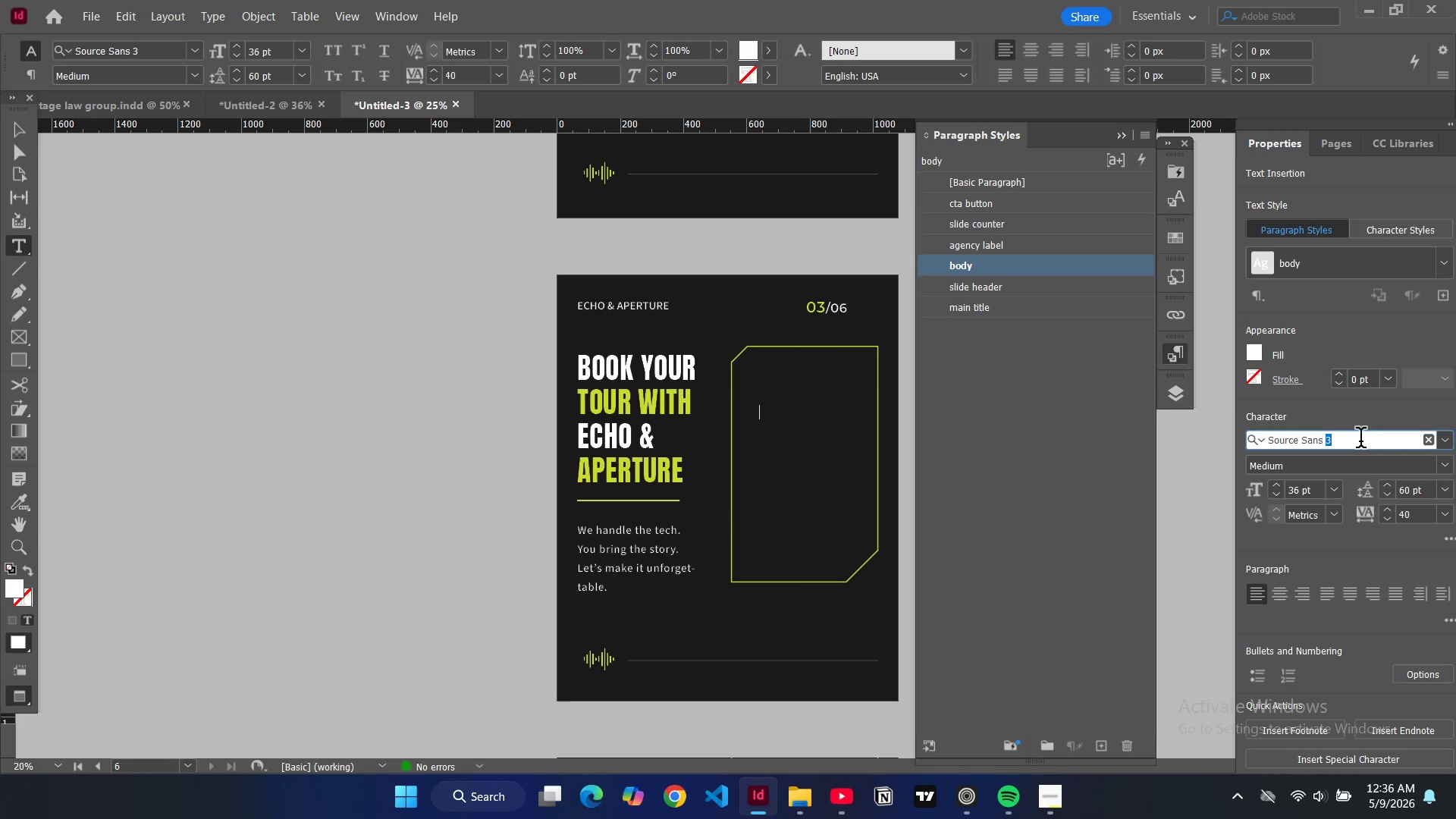 
key(Control+A)
 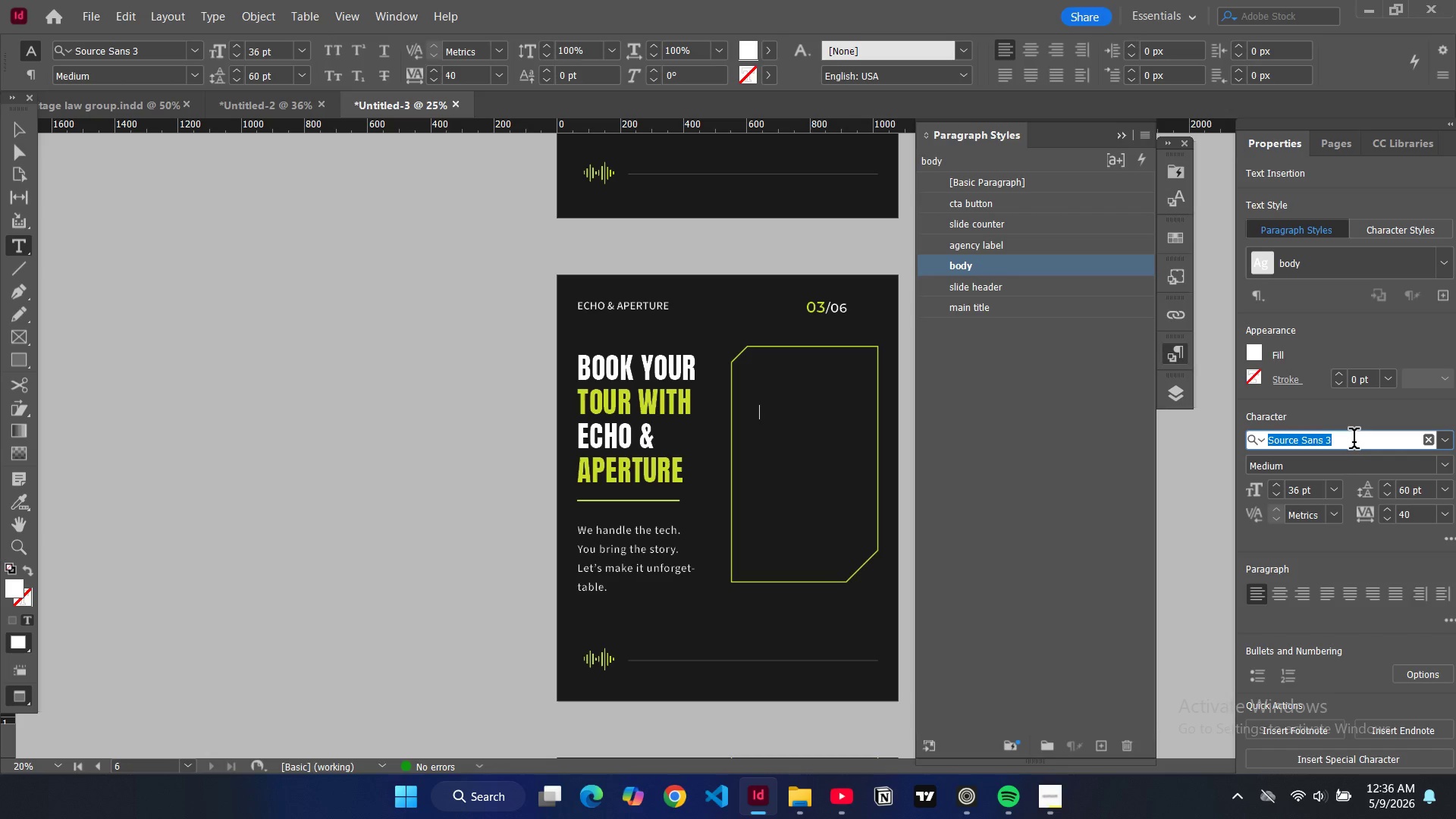 
type(popp)
 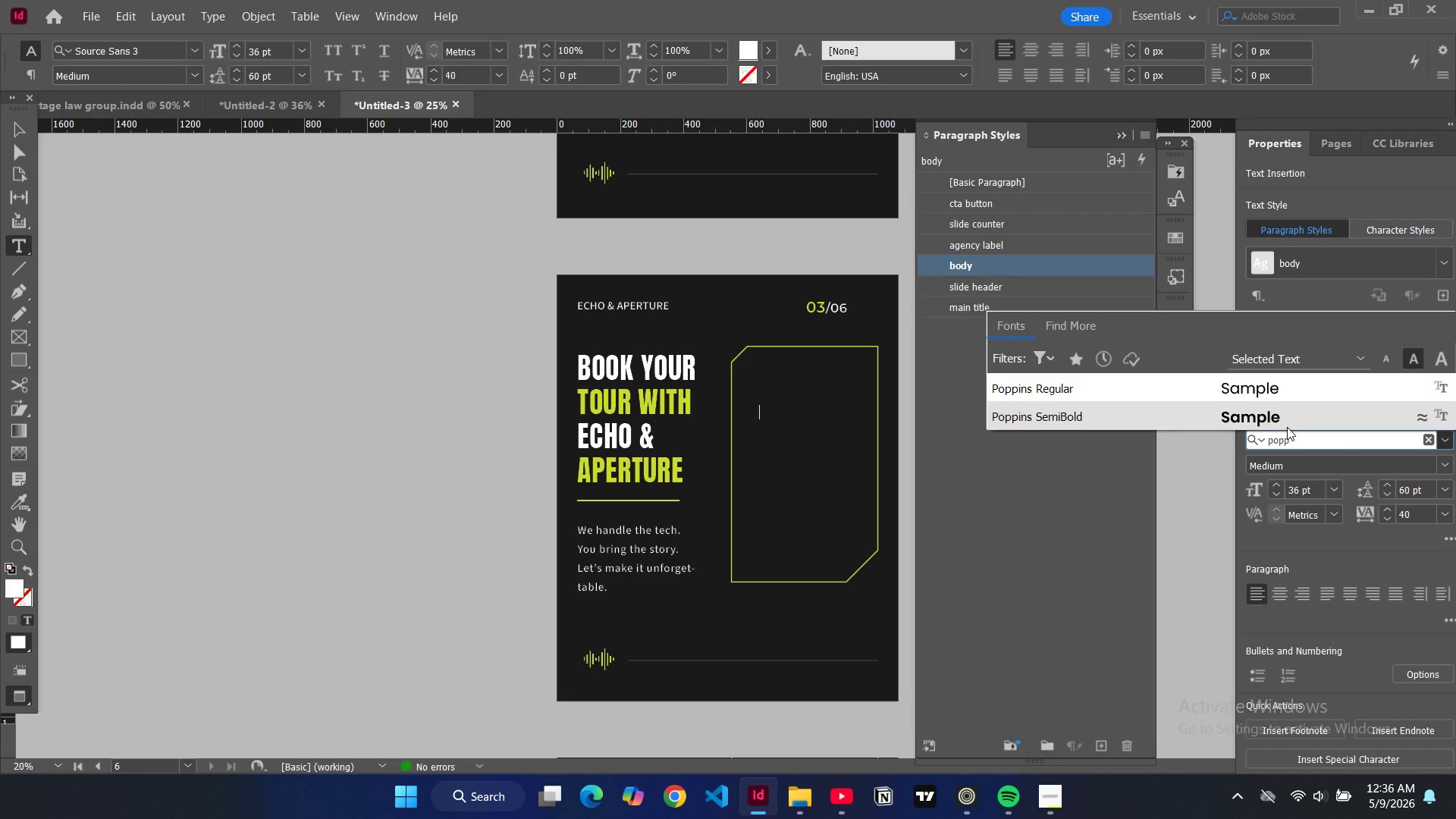 
left_click([1284, 419])
 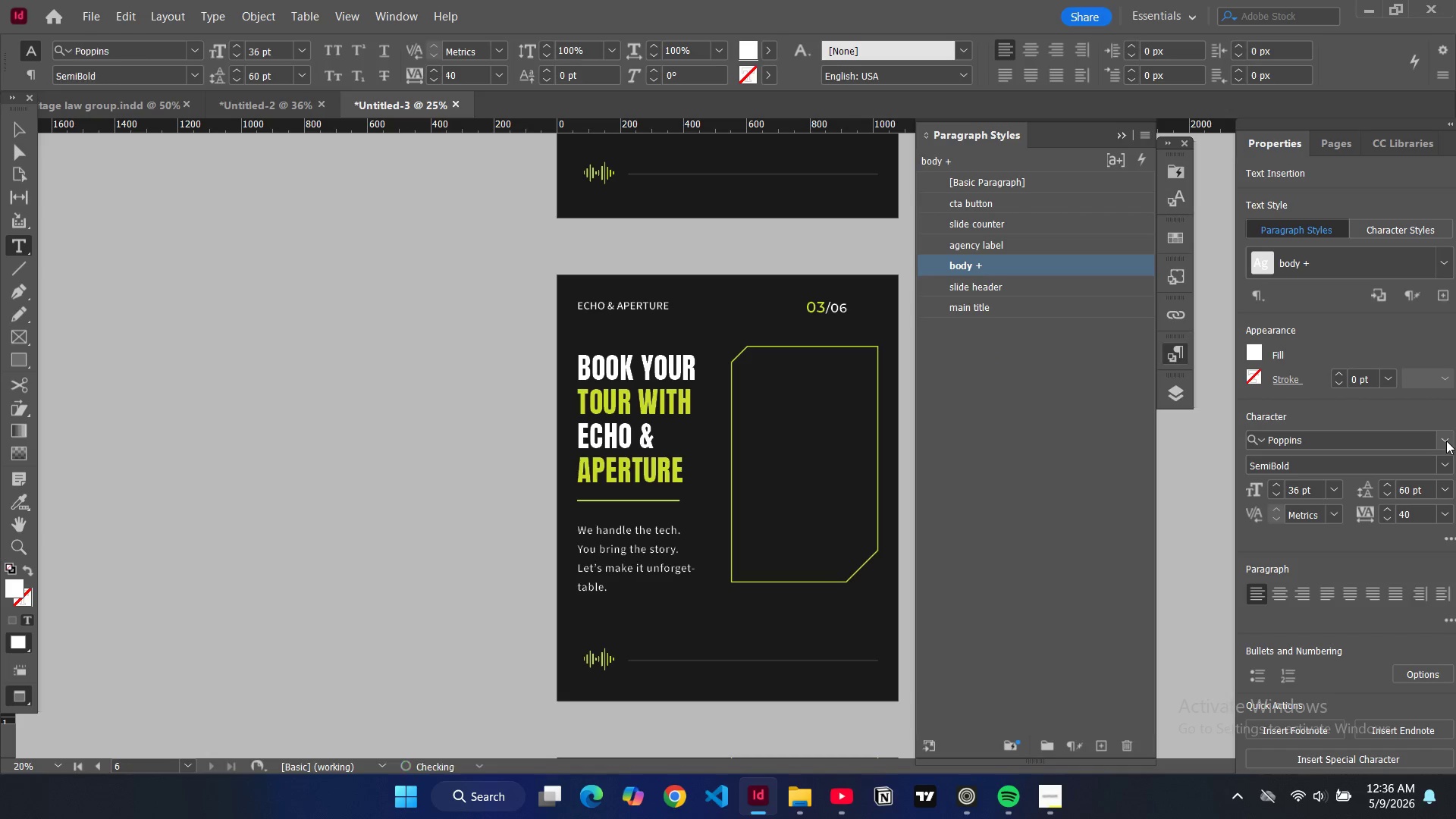 
left_click([1446, 441])
 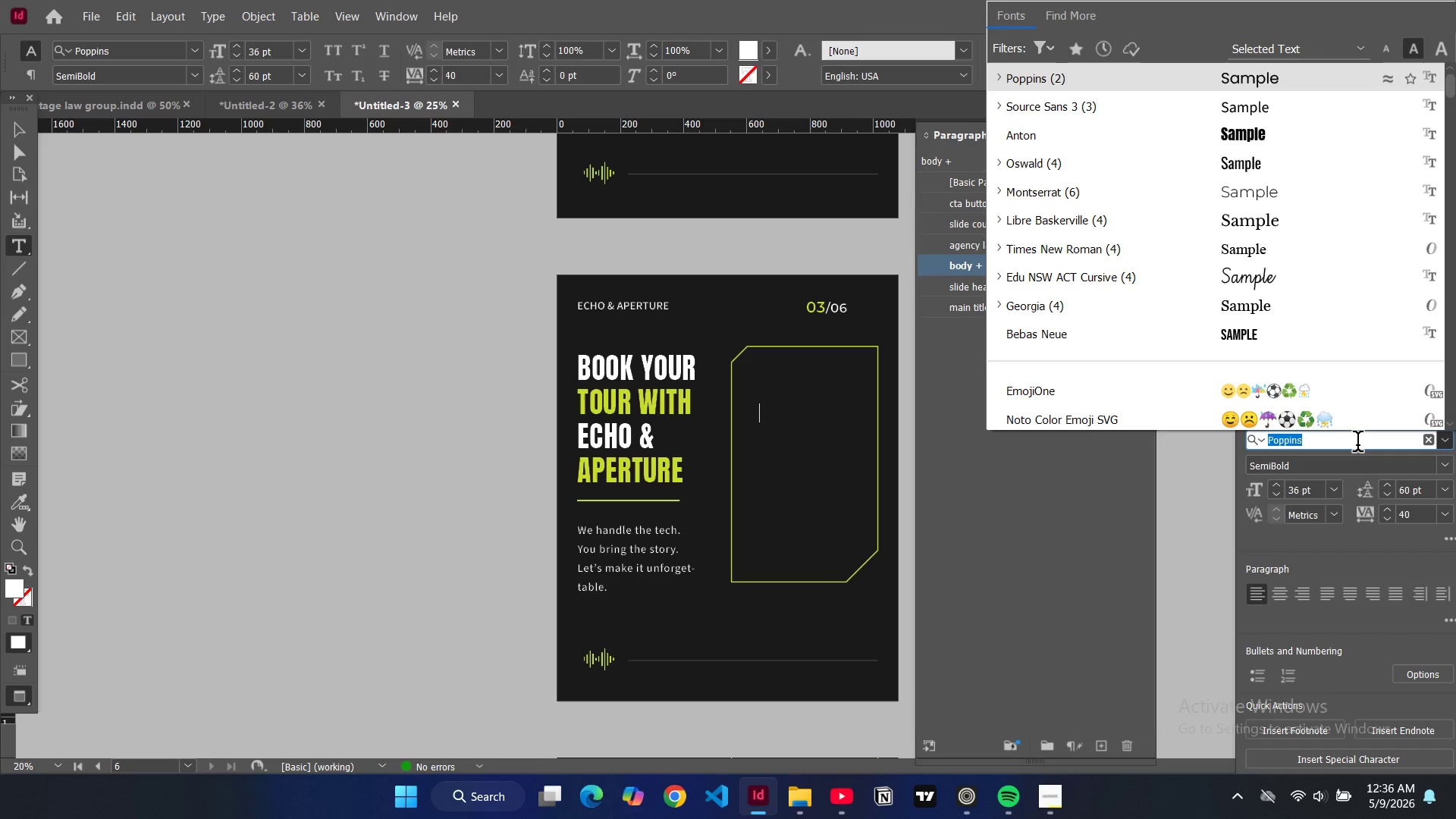 
type(be)
 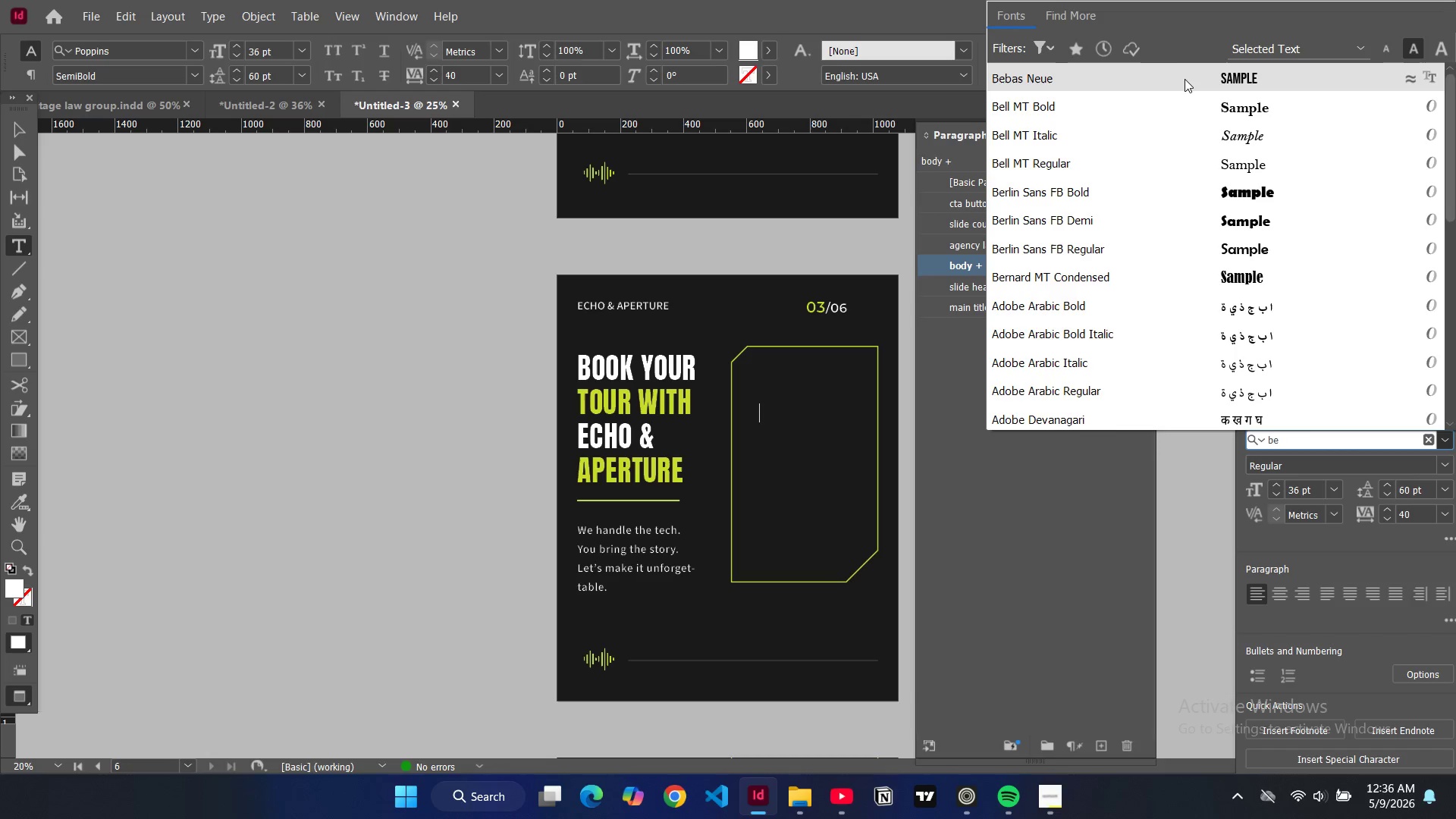 
left_click([1185, 80])
 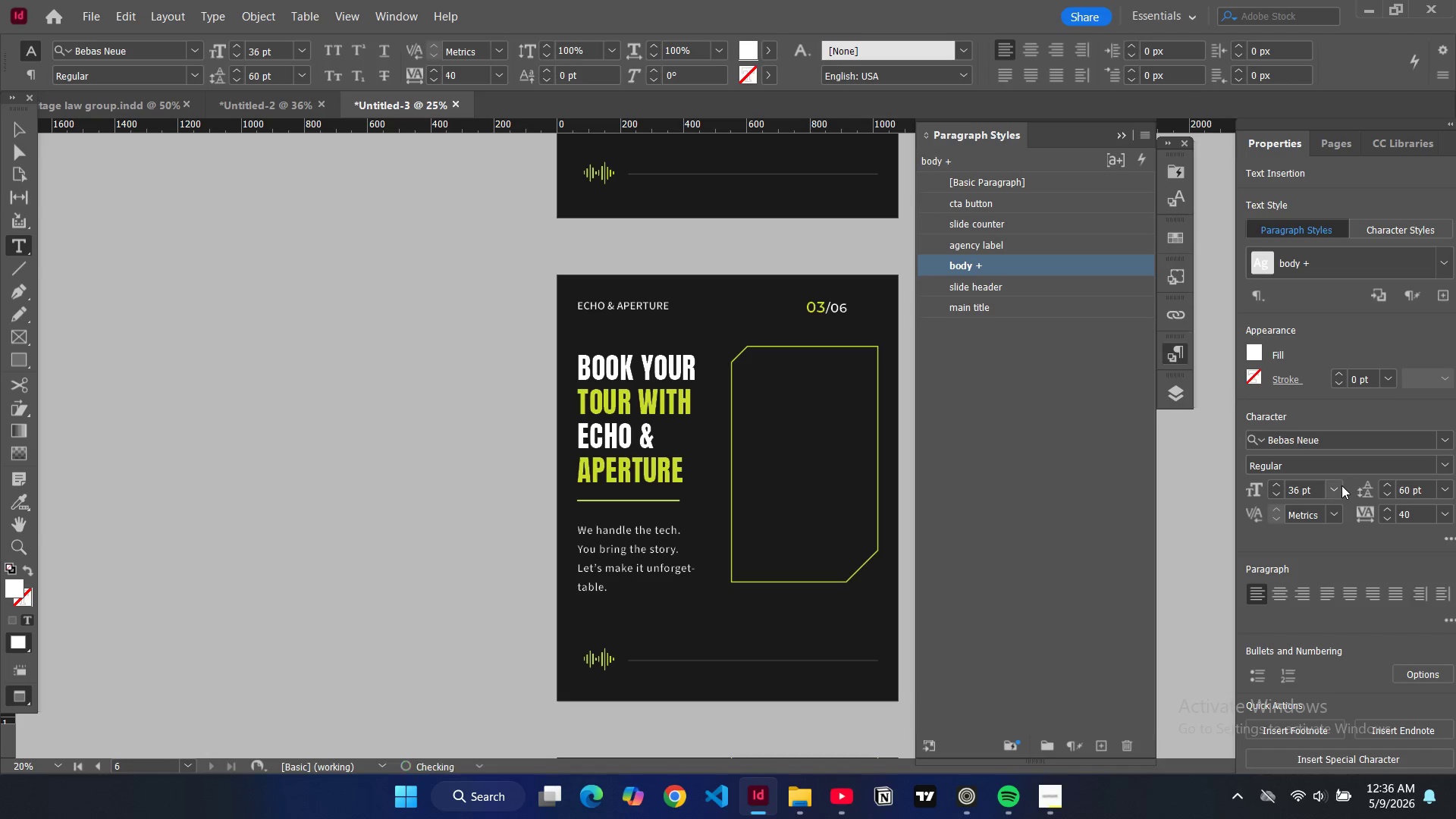 
left_click([1341, 486])
 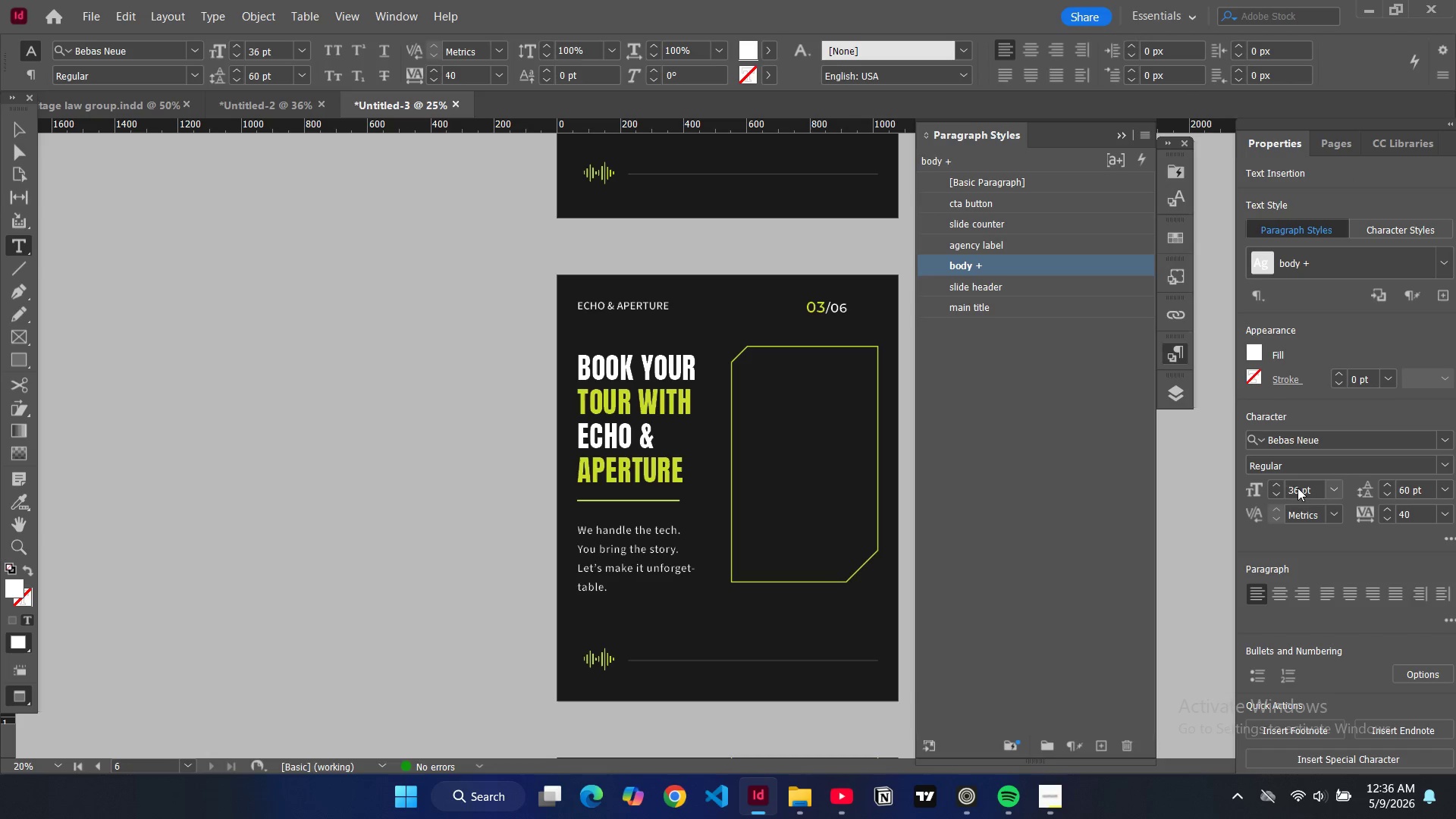 
triple_click([1298, 488])
 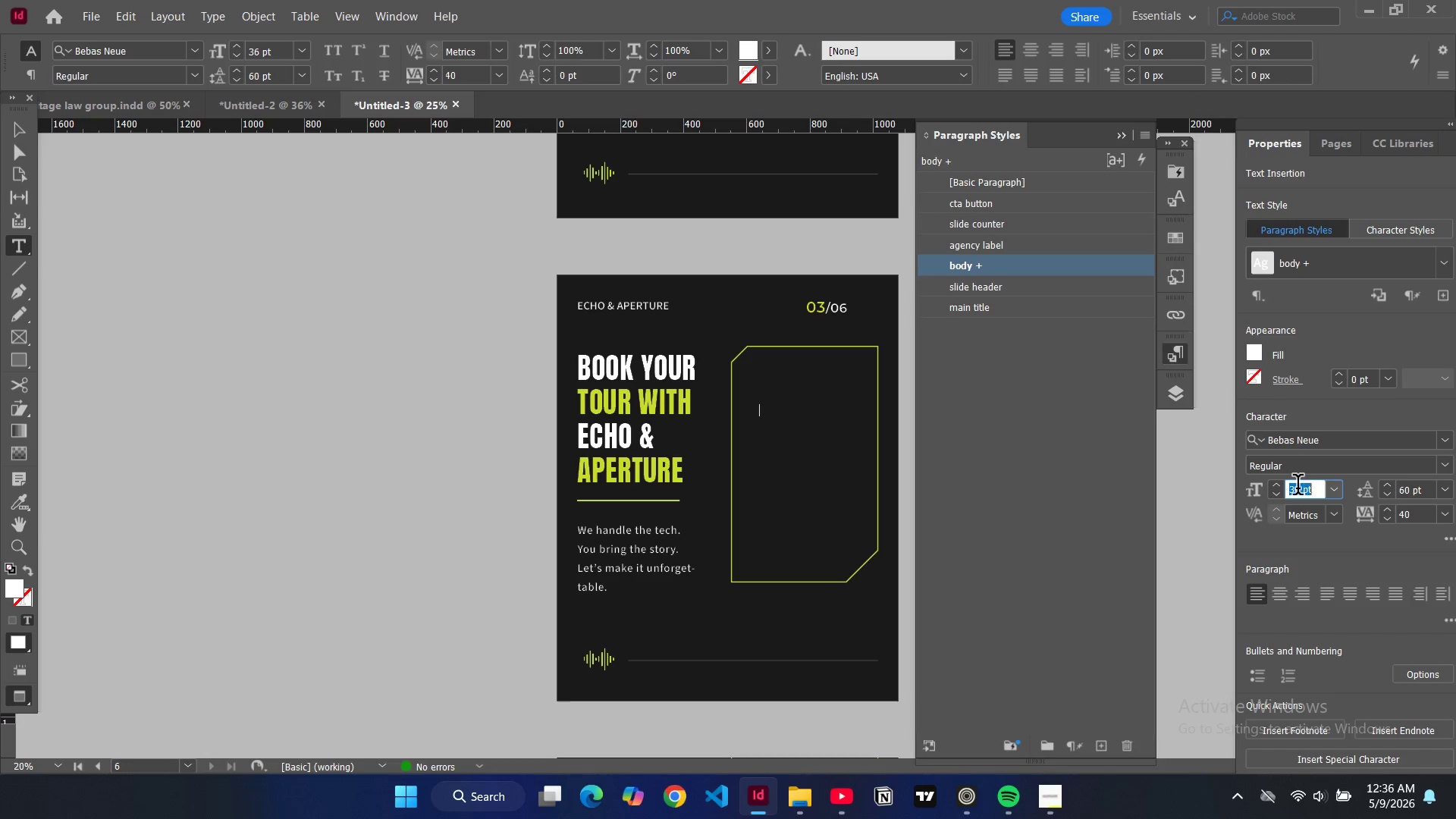 
triple_click([1298, 488])
 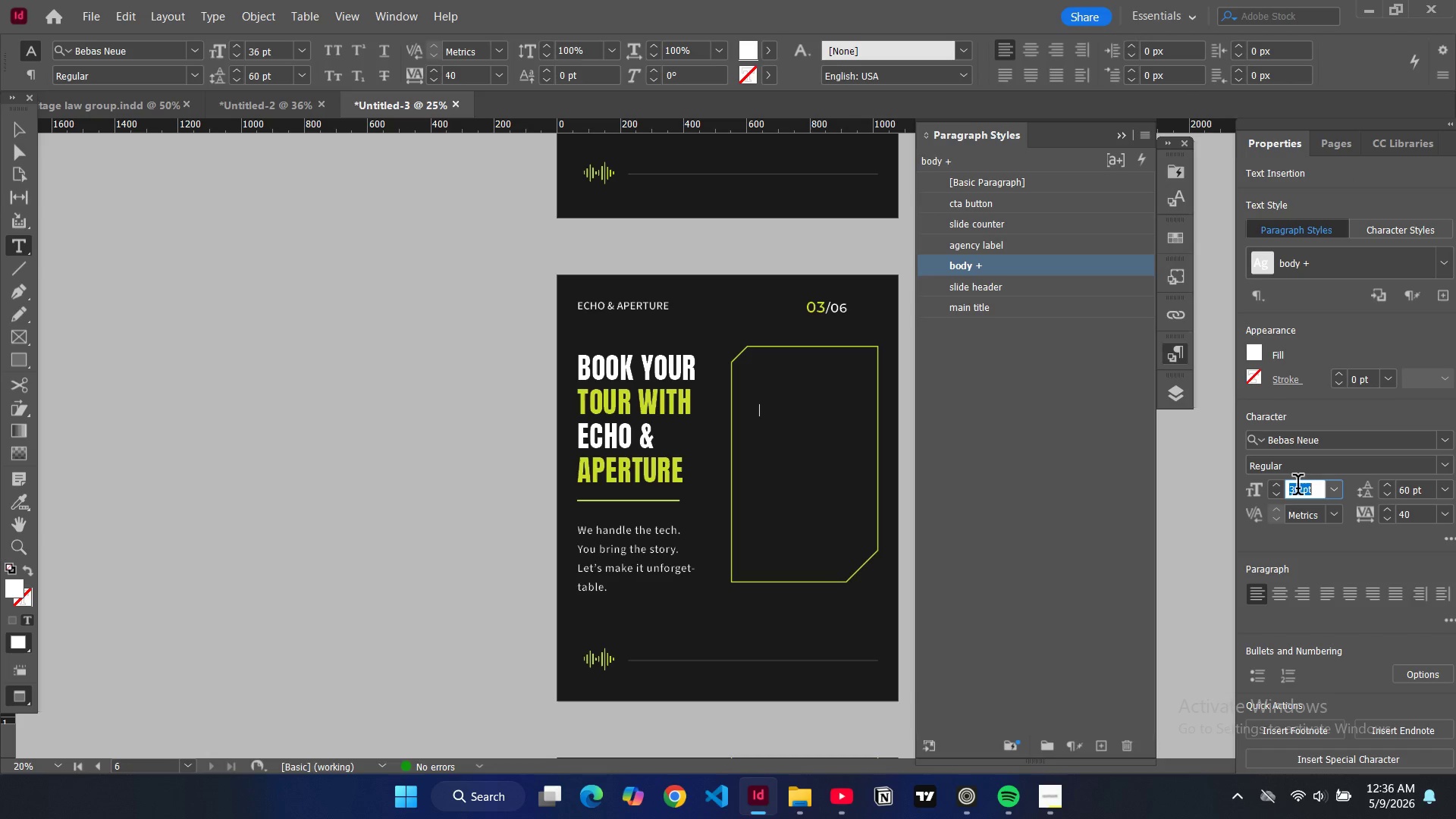 
triple_click([1298, 488])
 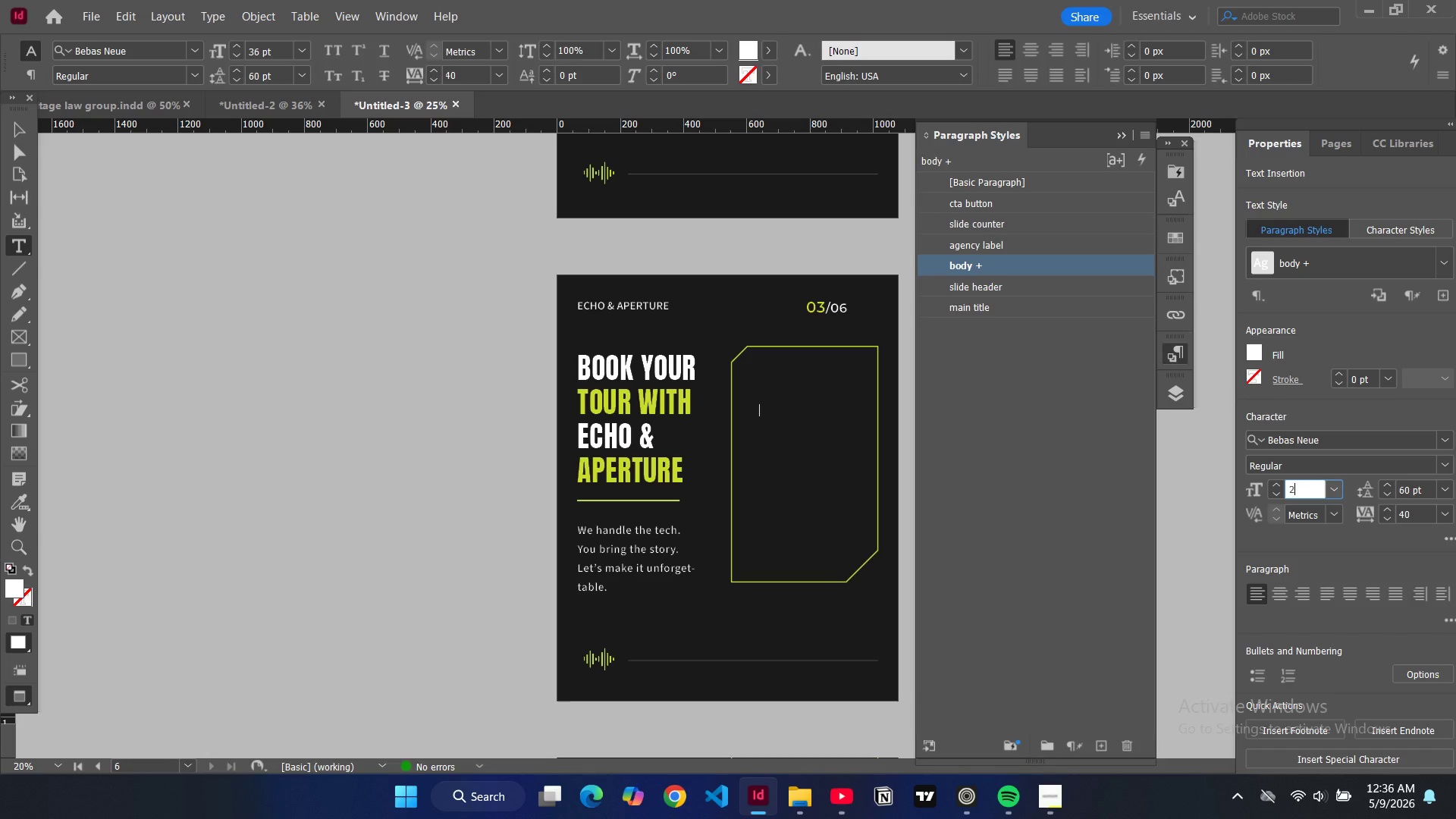 
type(200)
 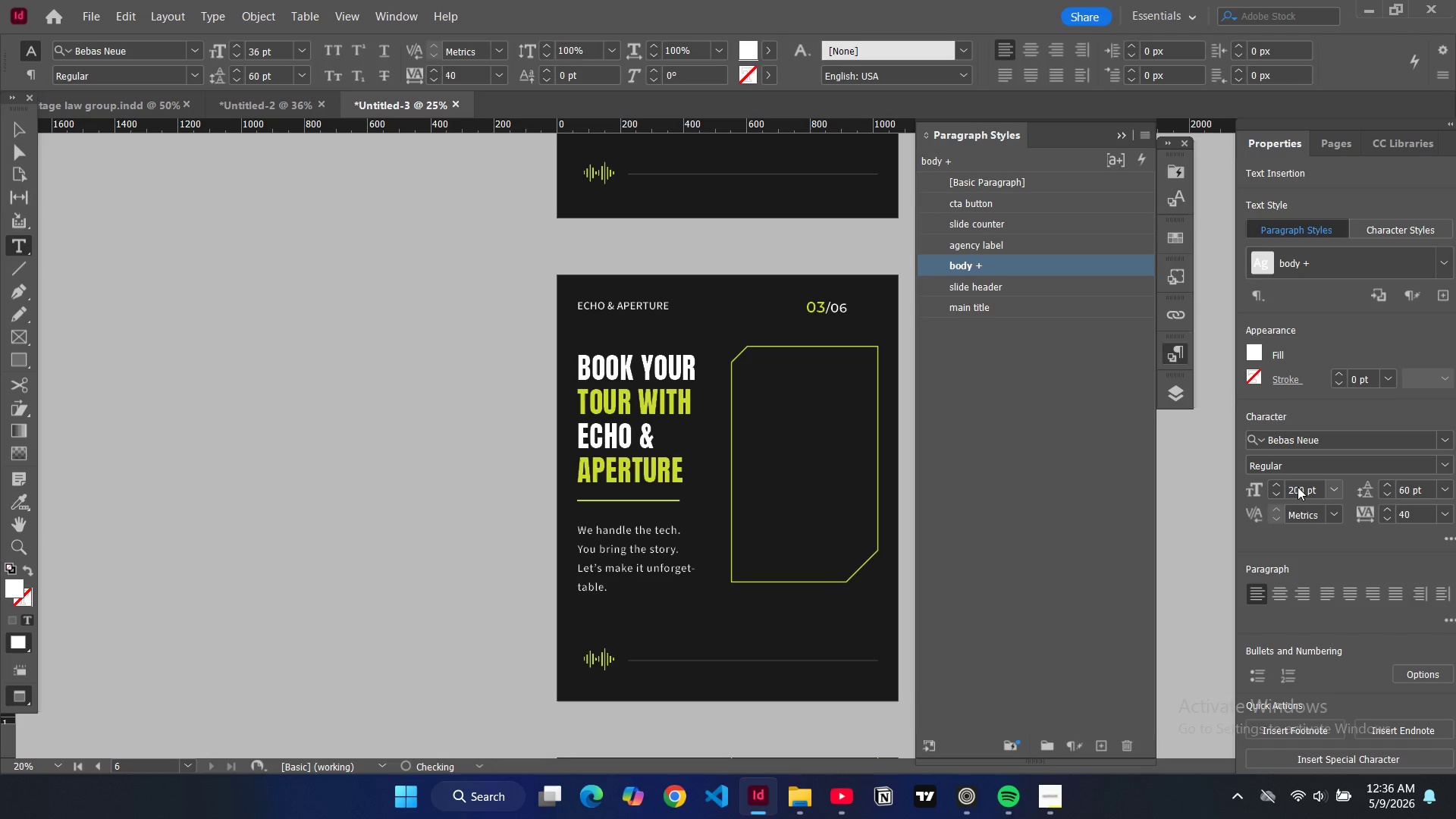 
key(Enter)
 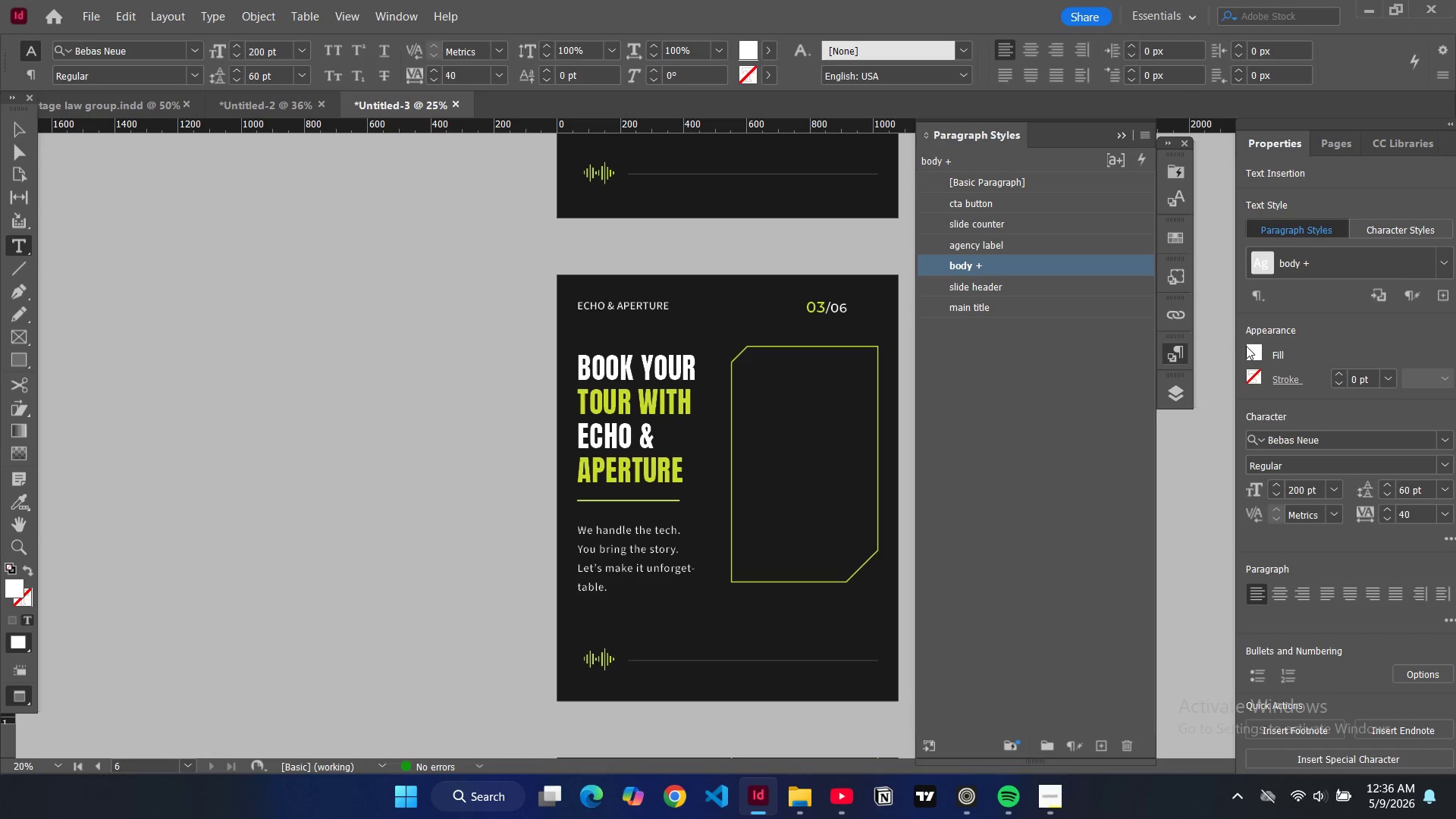 
double_click([1253, 350])
 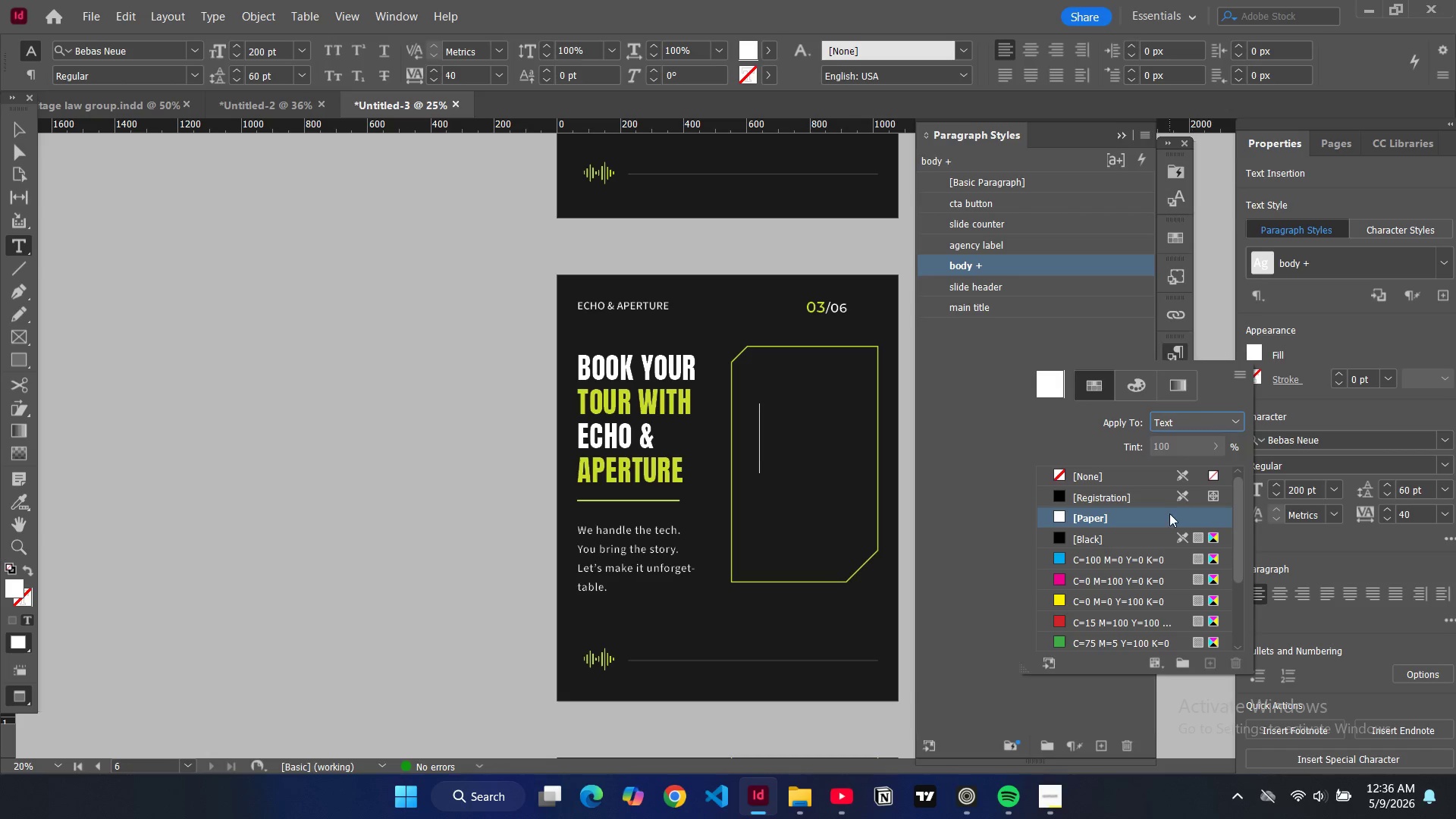 
scroll: coordinate [1122, 595], scroll_direction: down, amount: 5.0
 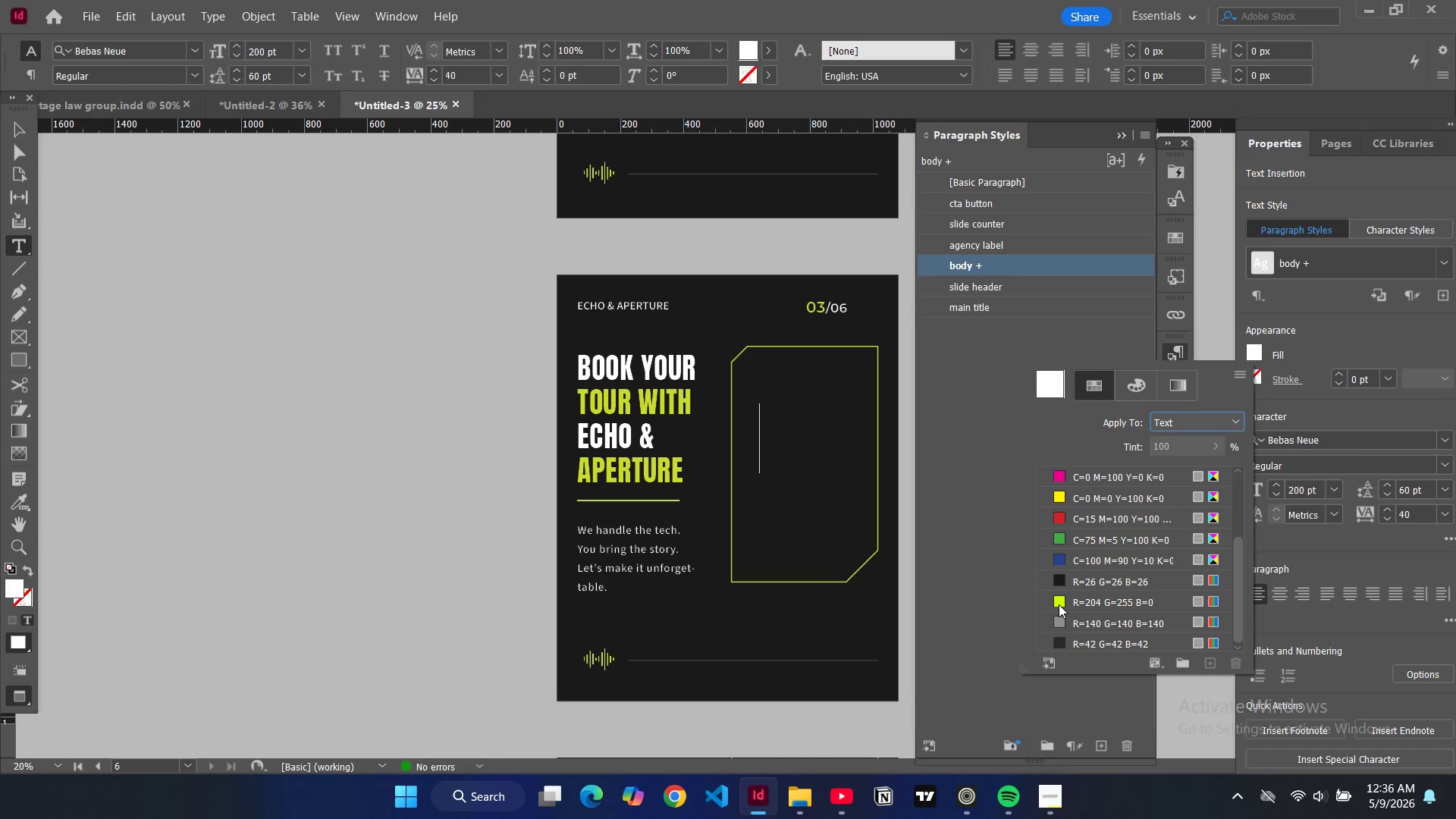 
left_click([1059, 604])
 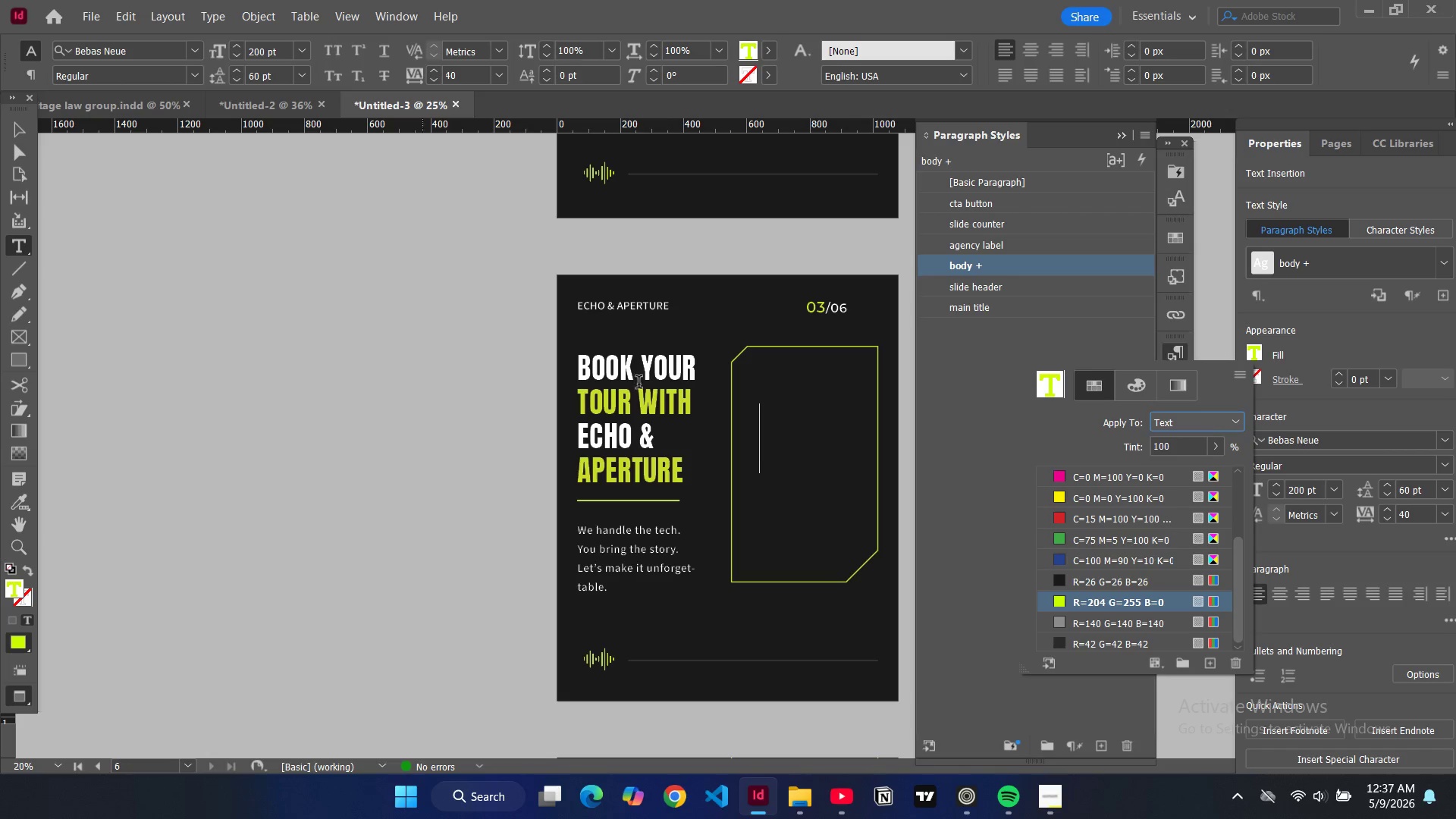 
left_click([758, 442])
 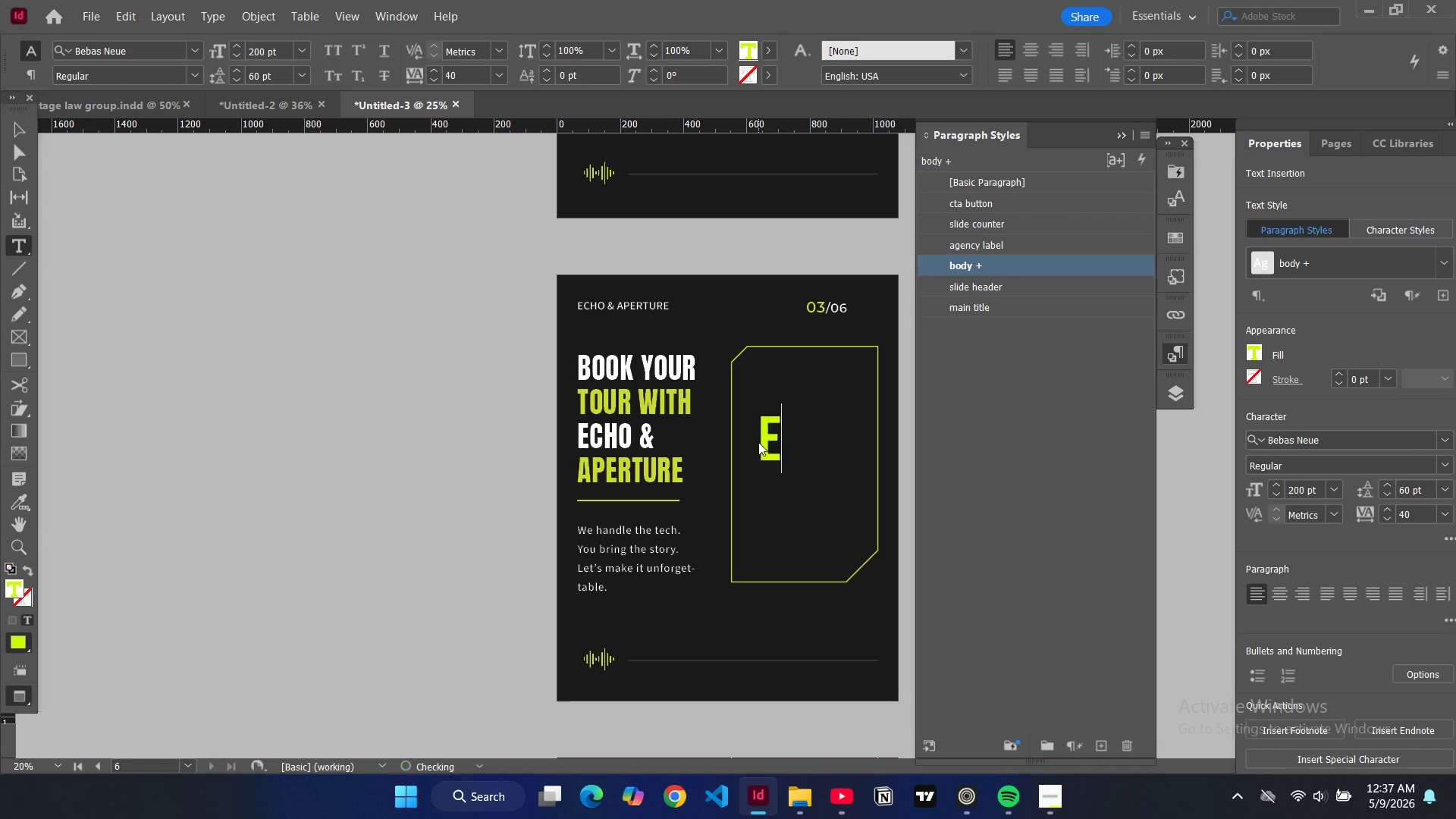 
key(E)
 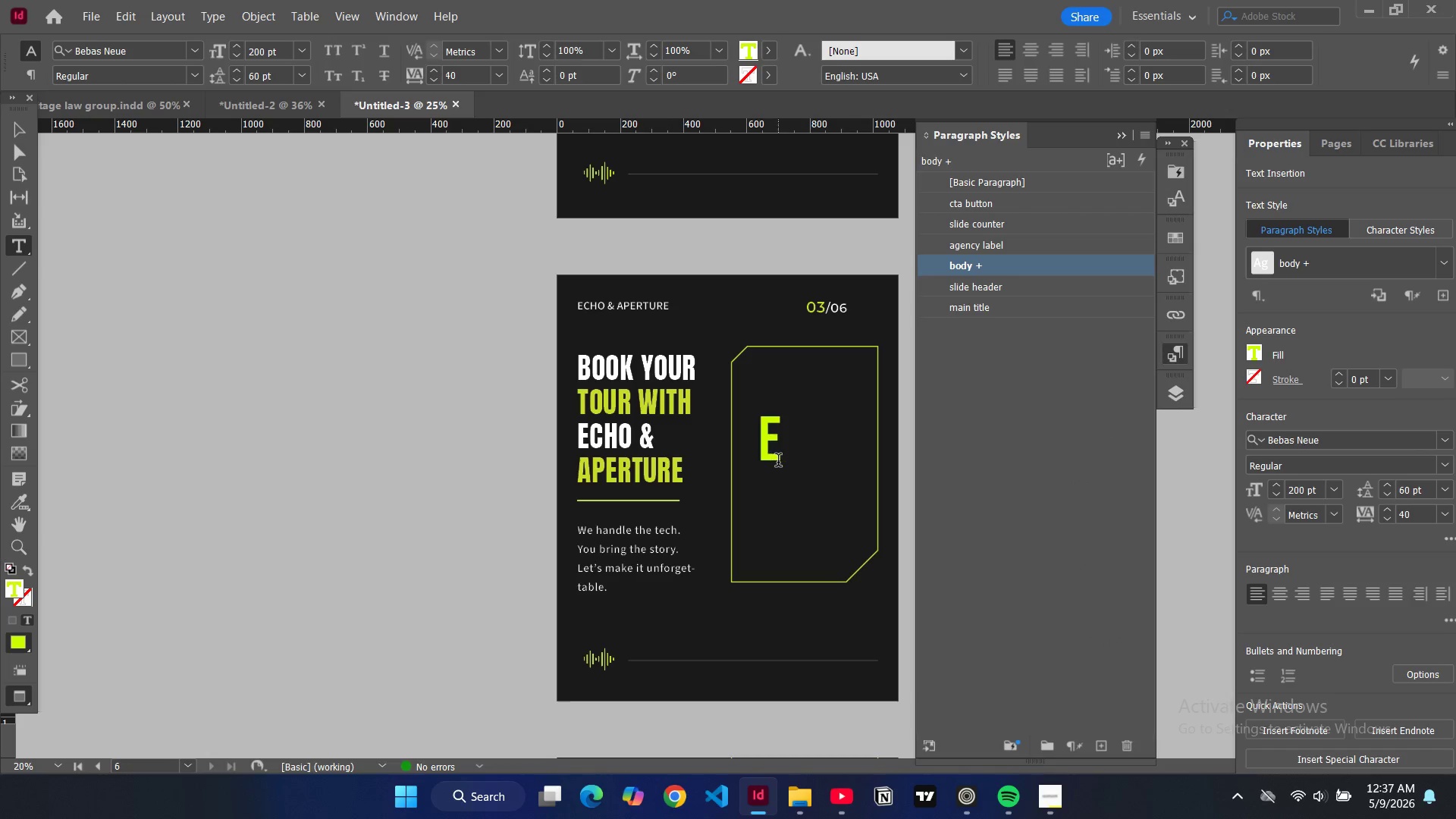 
left_click_drag(start_coordinate=[792, 463], to_coordinate=[758, 453])
 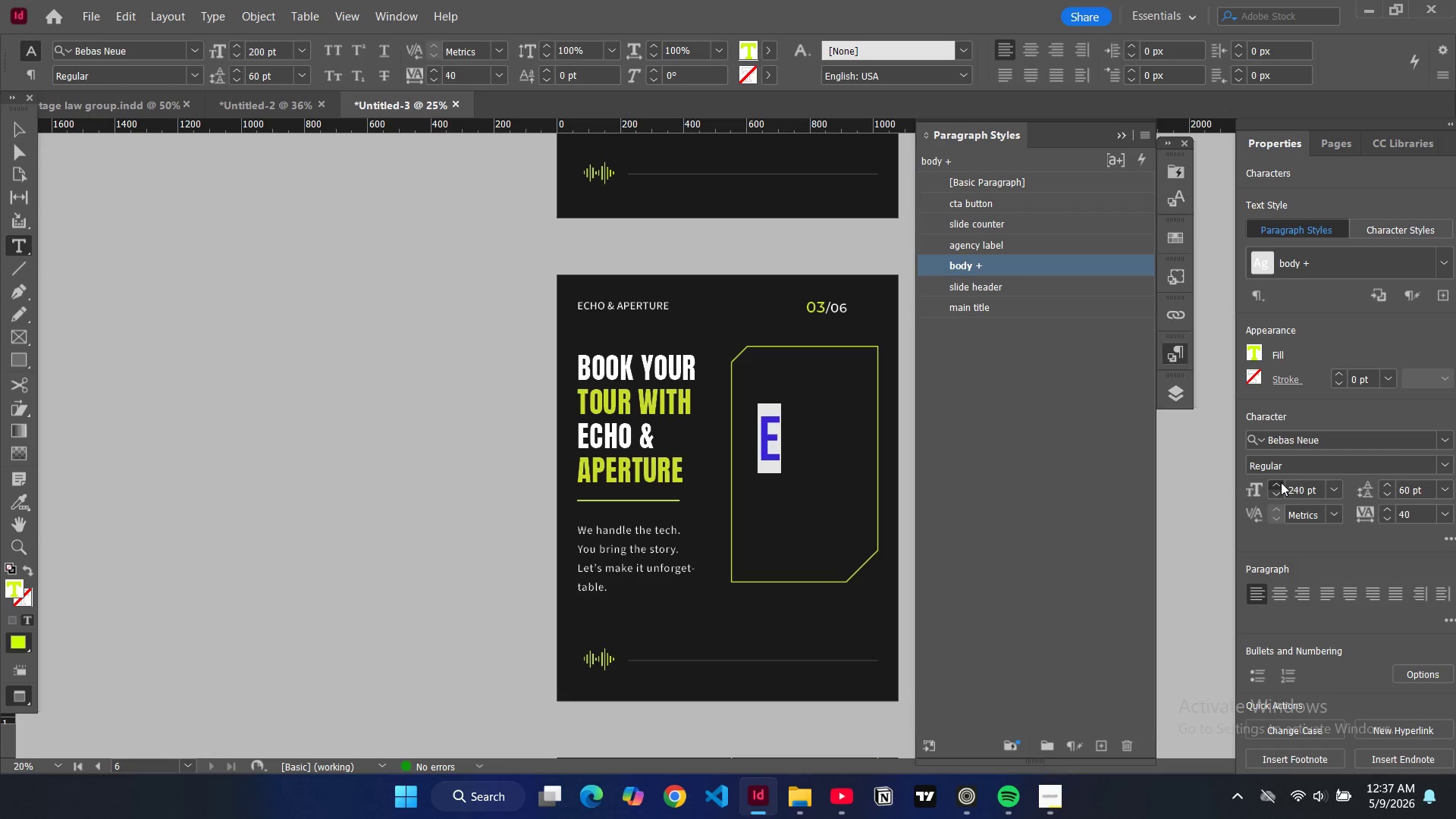 
wait(5.95)
 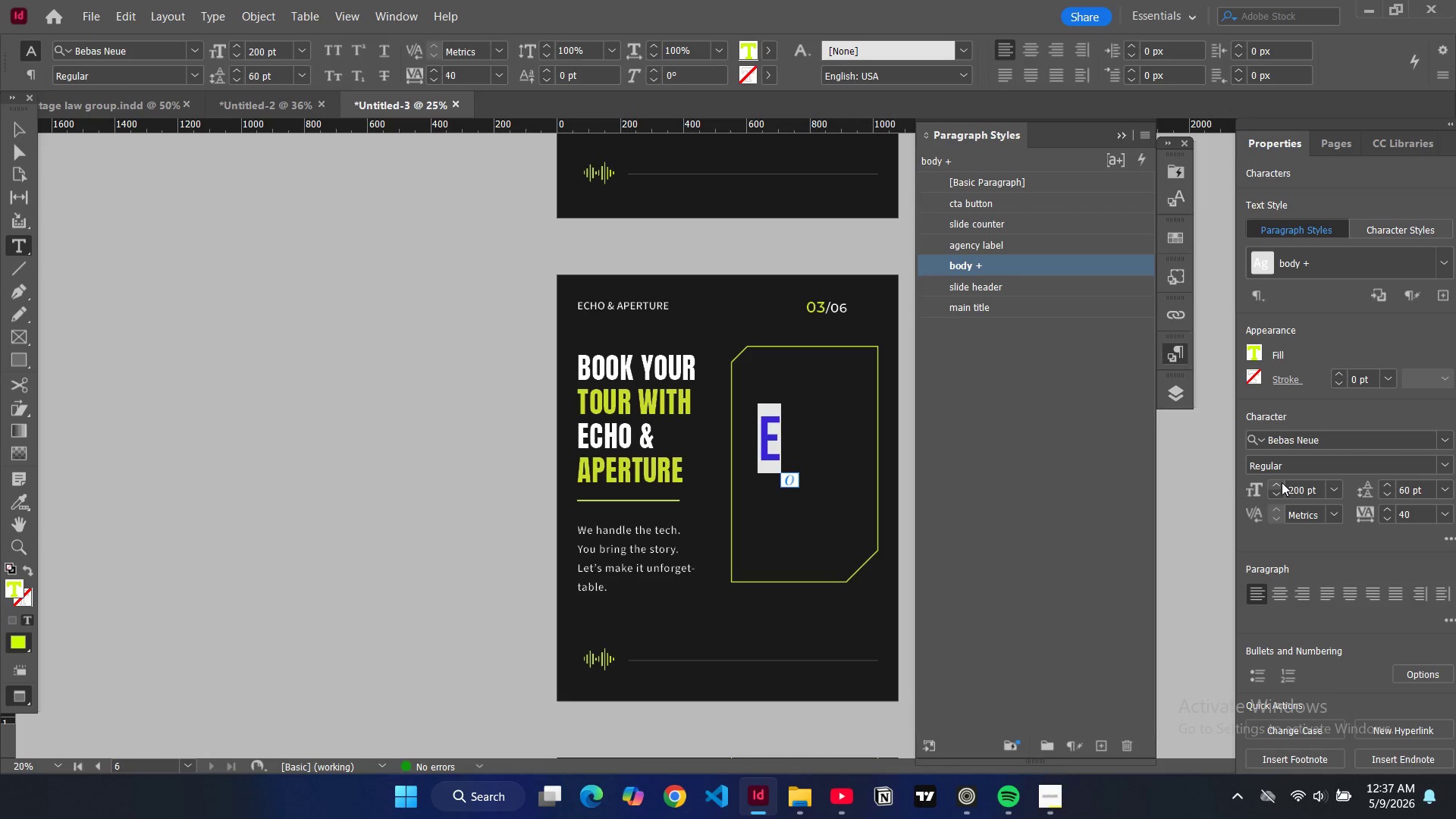 
left_click([1280, 482])
 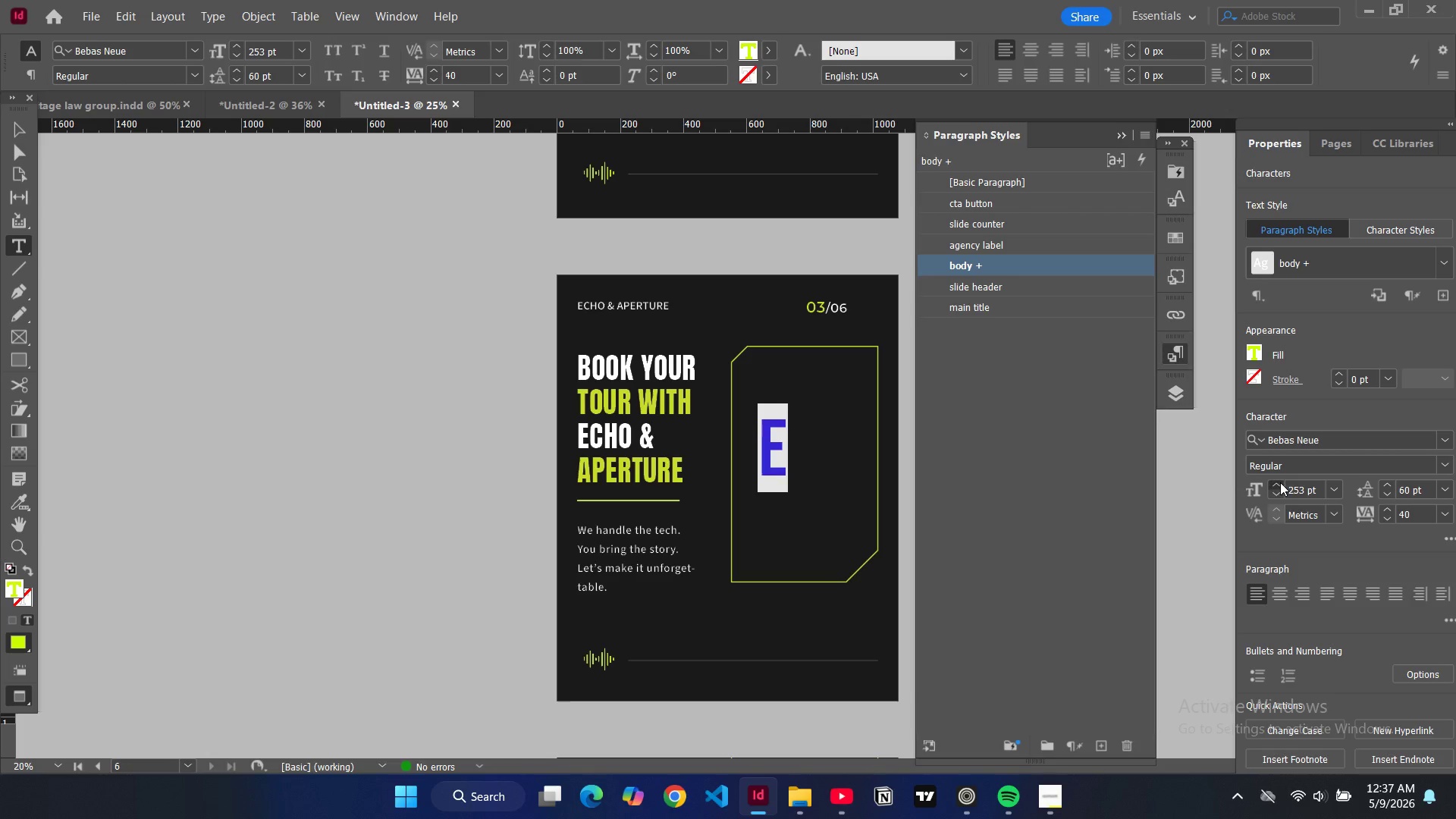 
left_click([1280, 482])
 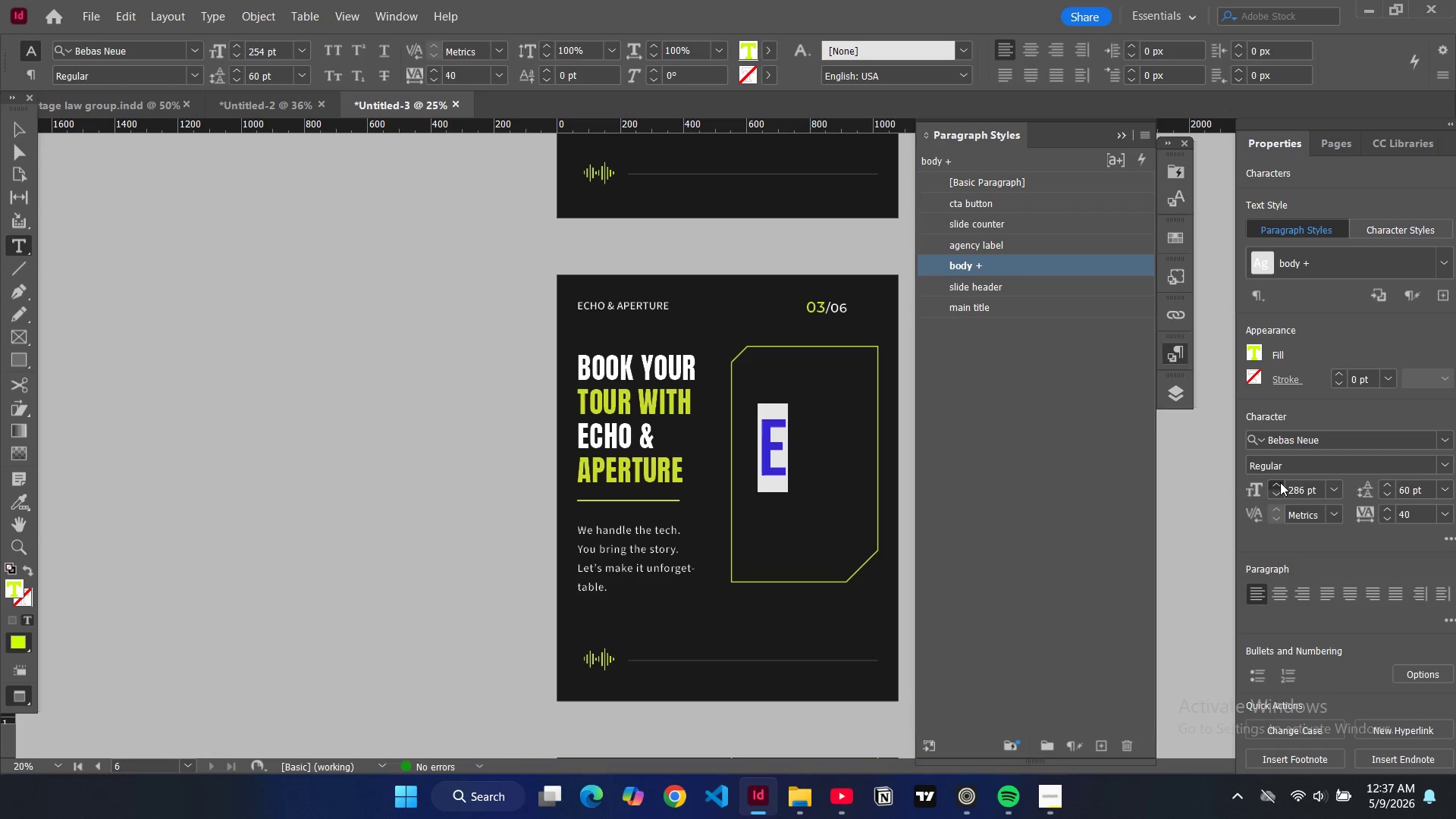 
double_click([1280, 482])
 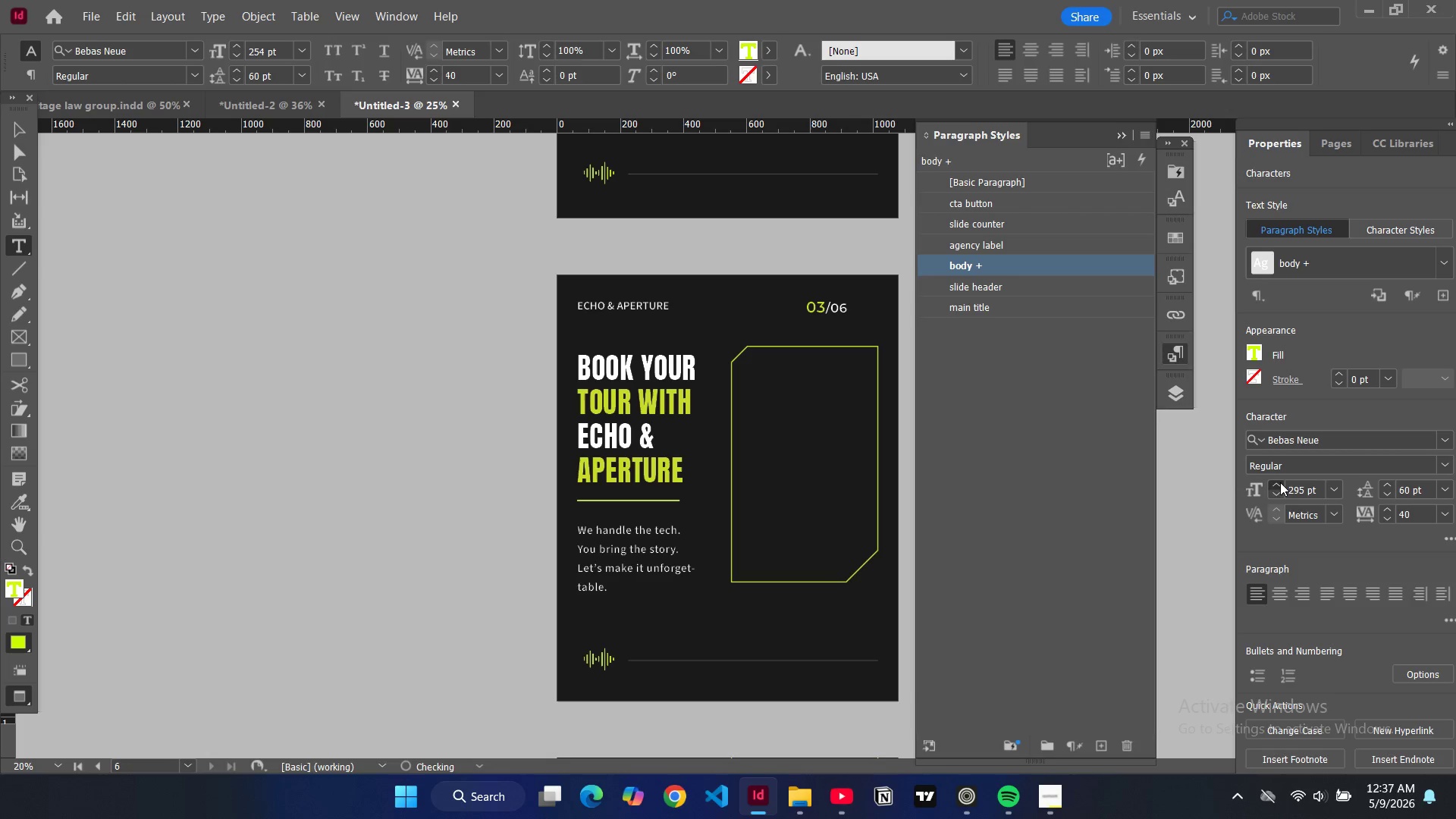 
left_click([1280, 482])
 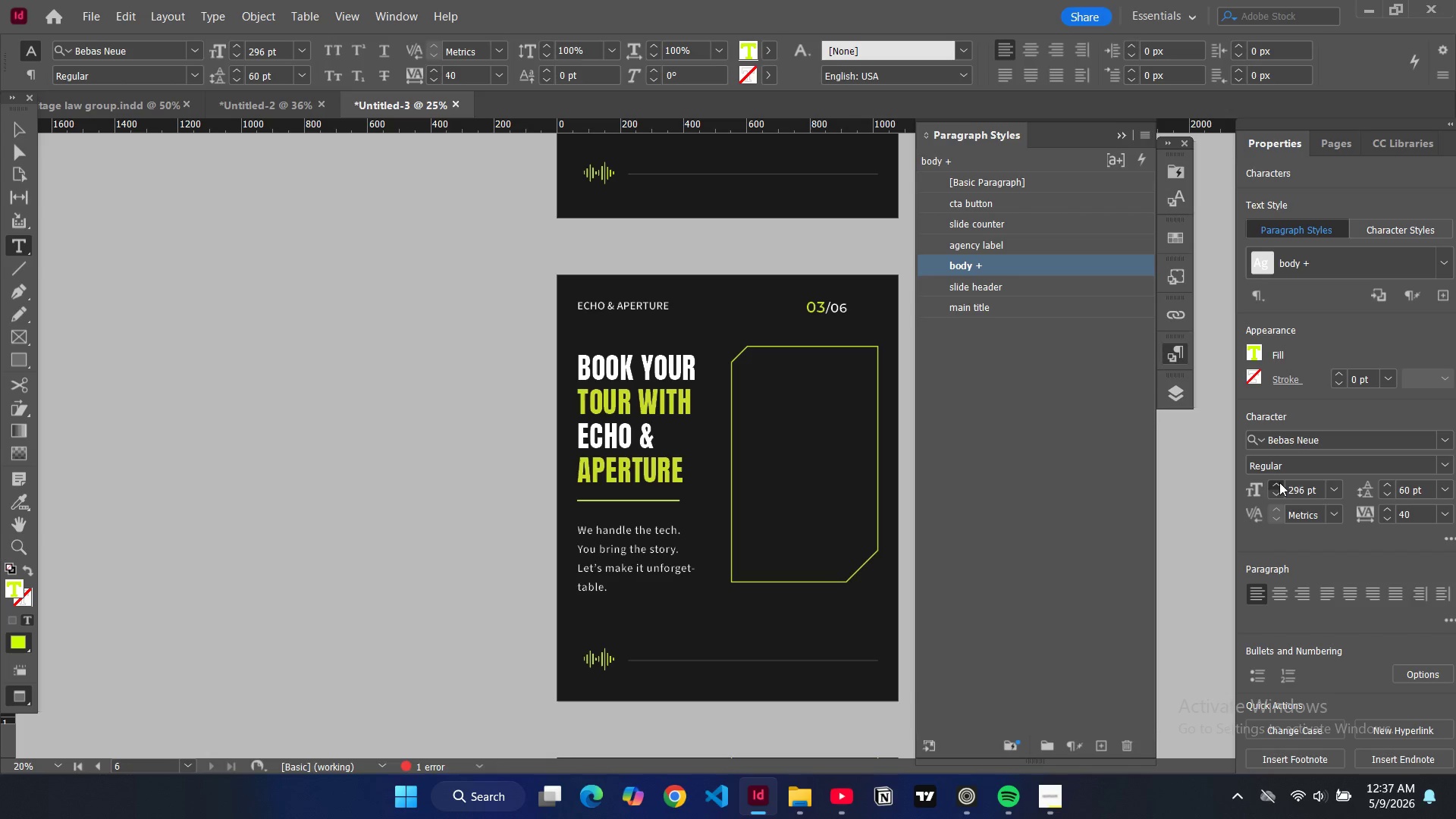 
left_click([1279, 482])
 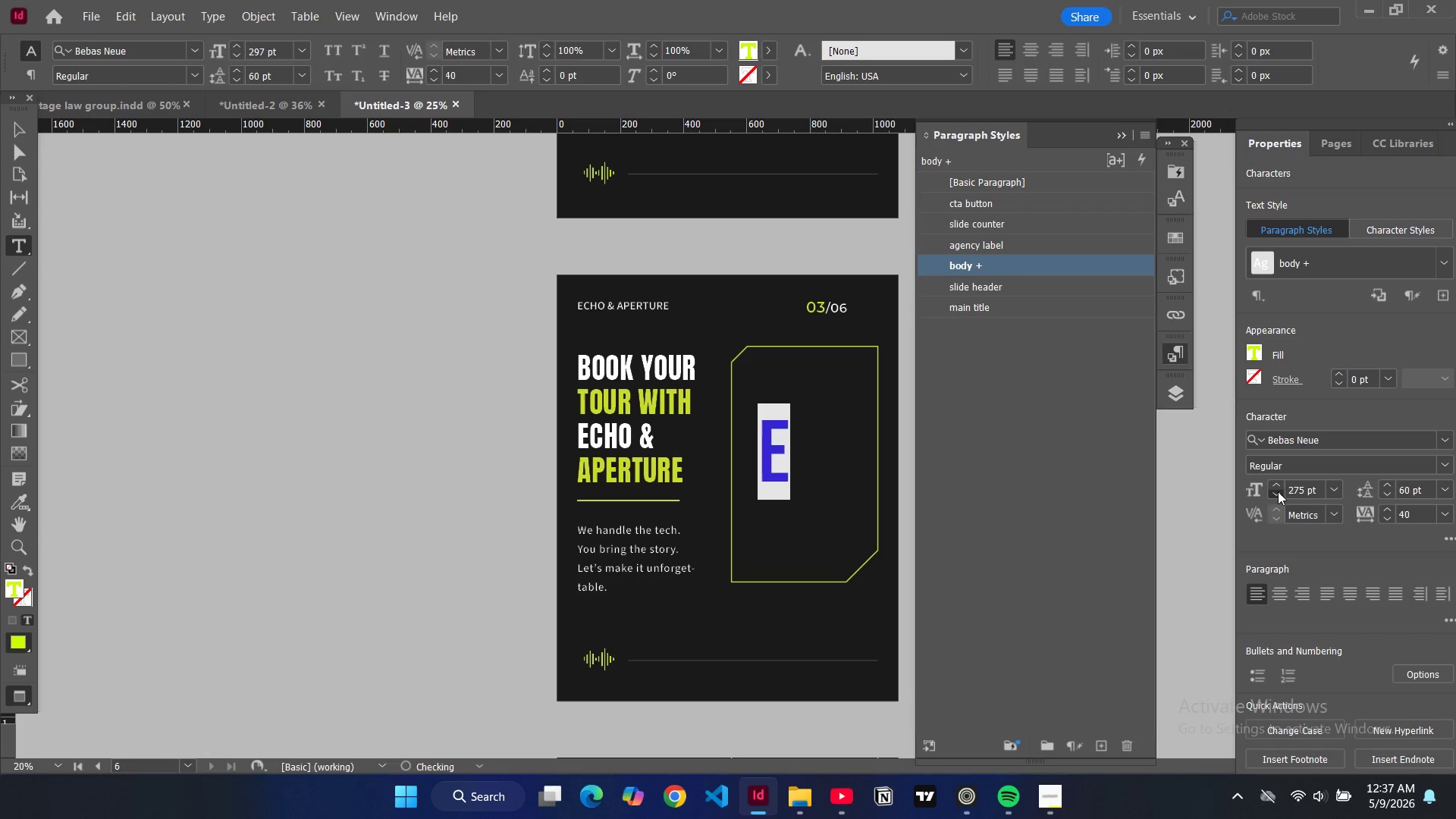 
triple_click([1277, 491])
 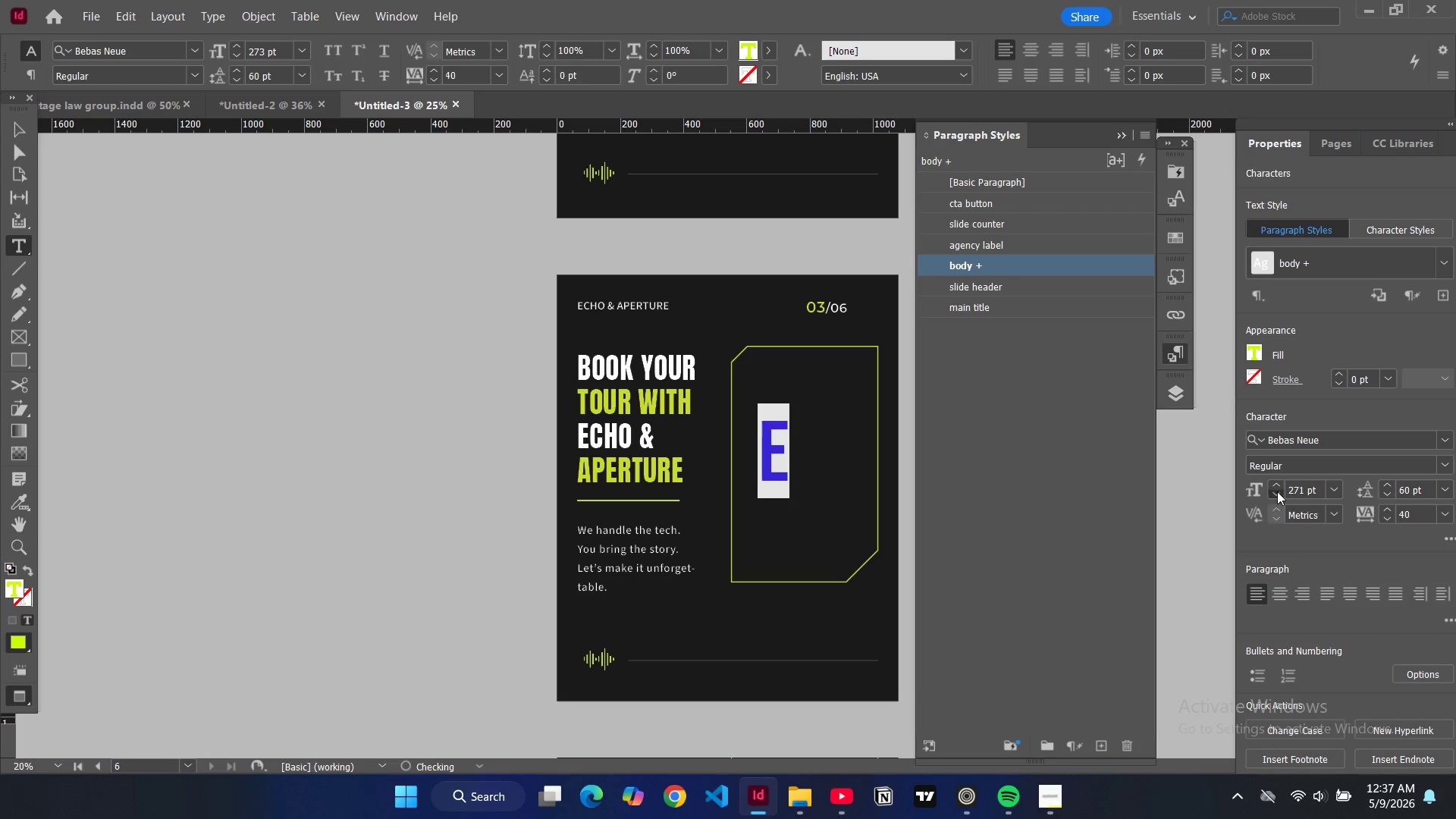 
triple_click([1277, 491])
 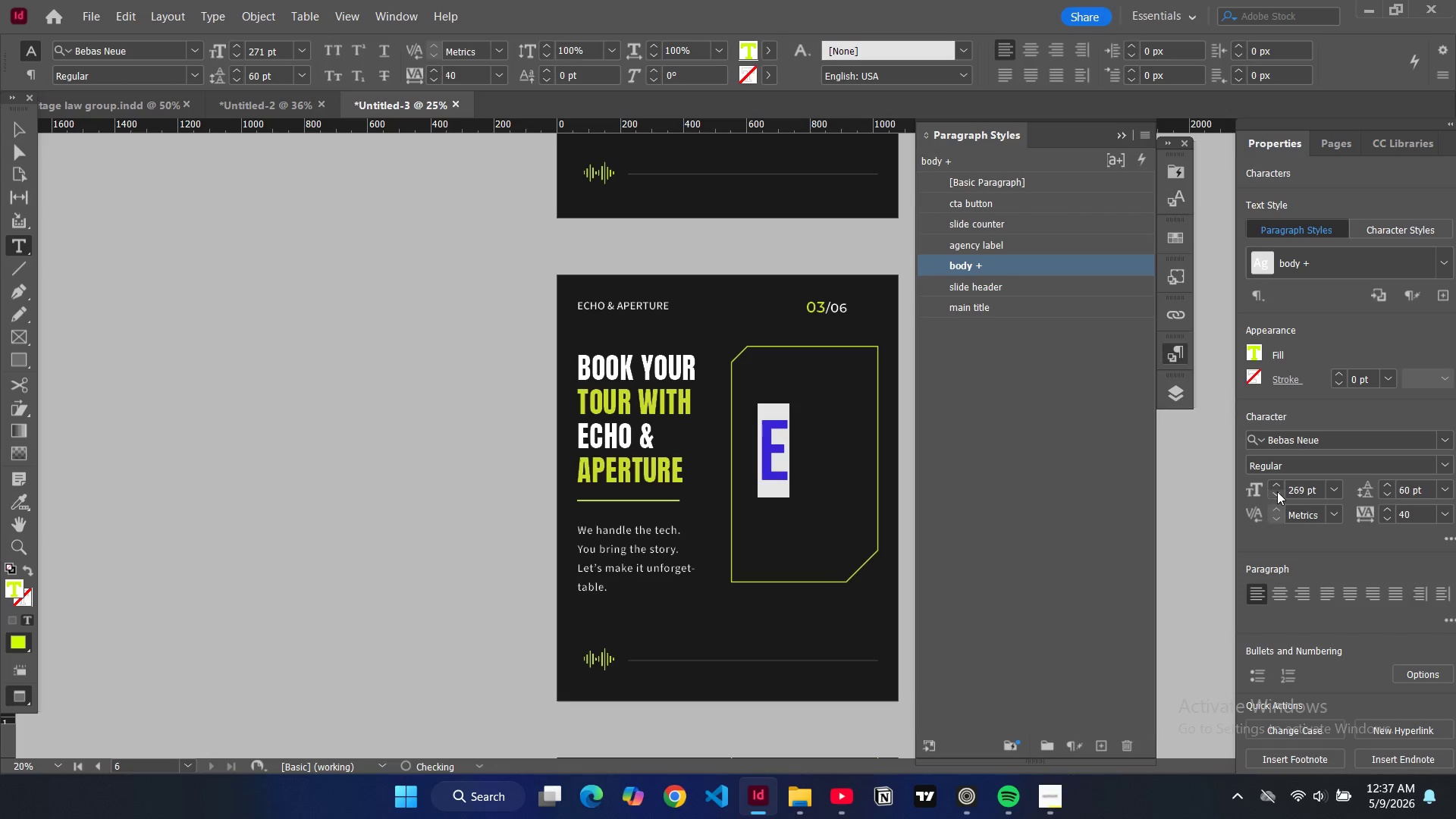 
triple_click([1277, 491])
 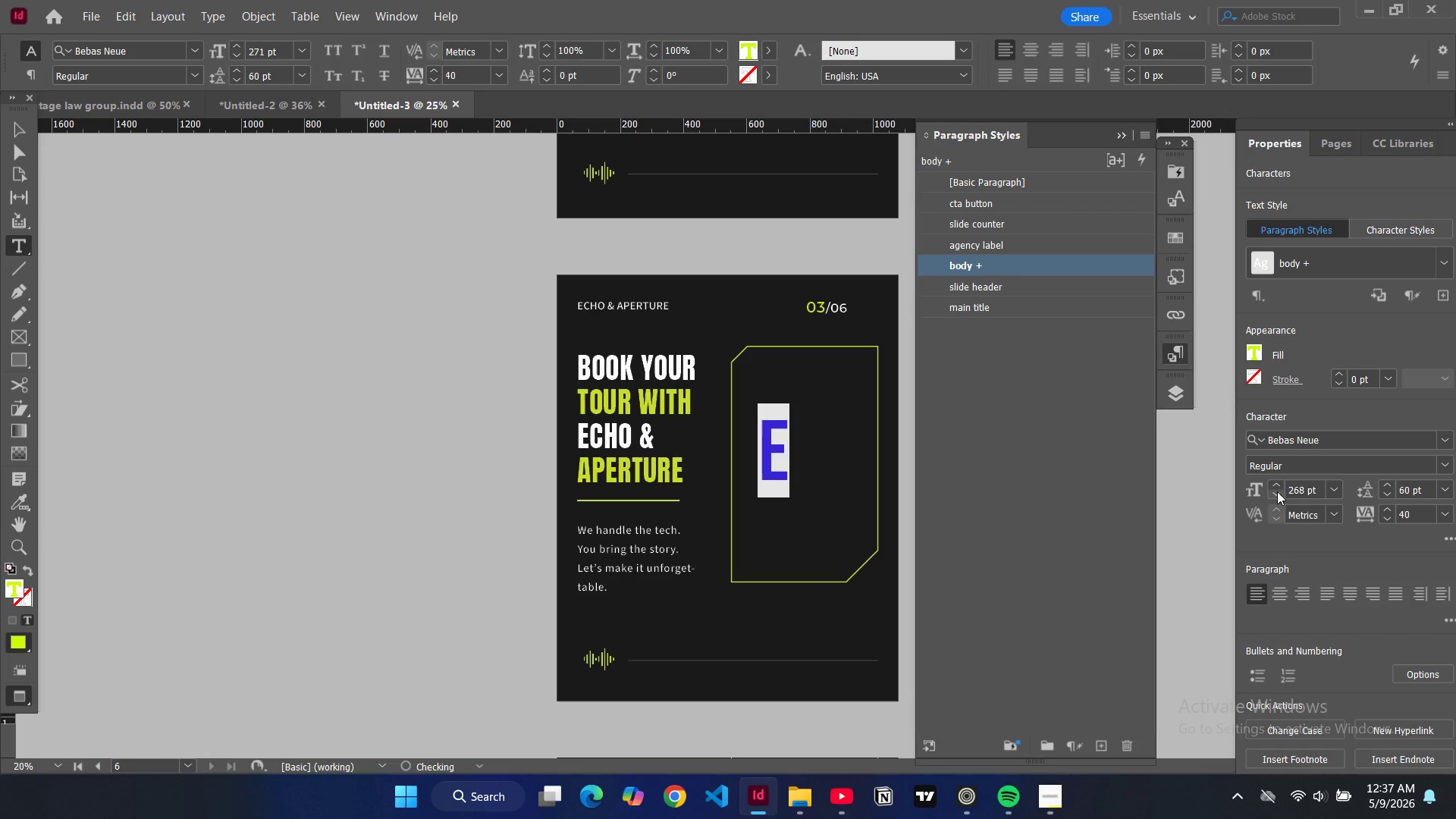 
triple_click([1277, 491])
 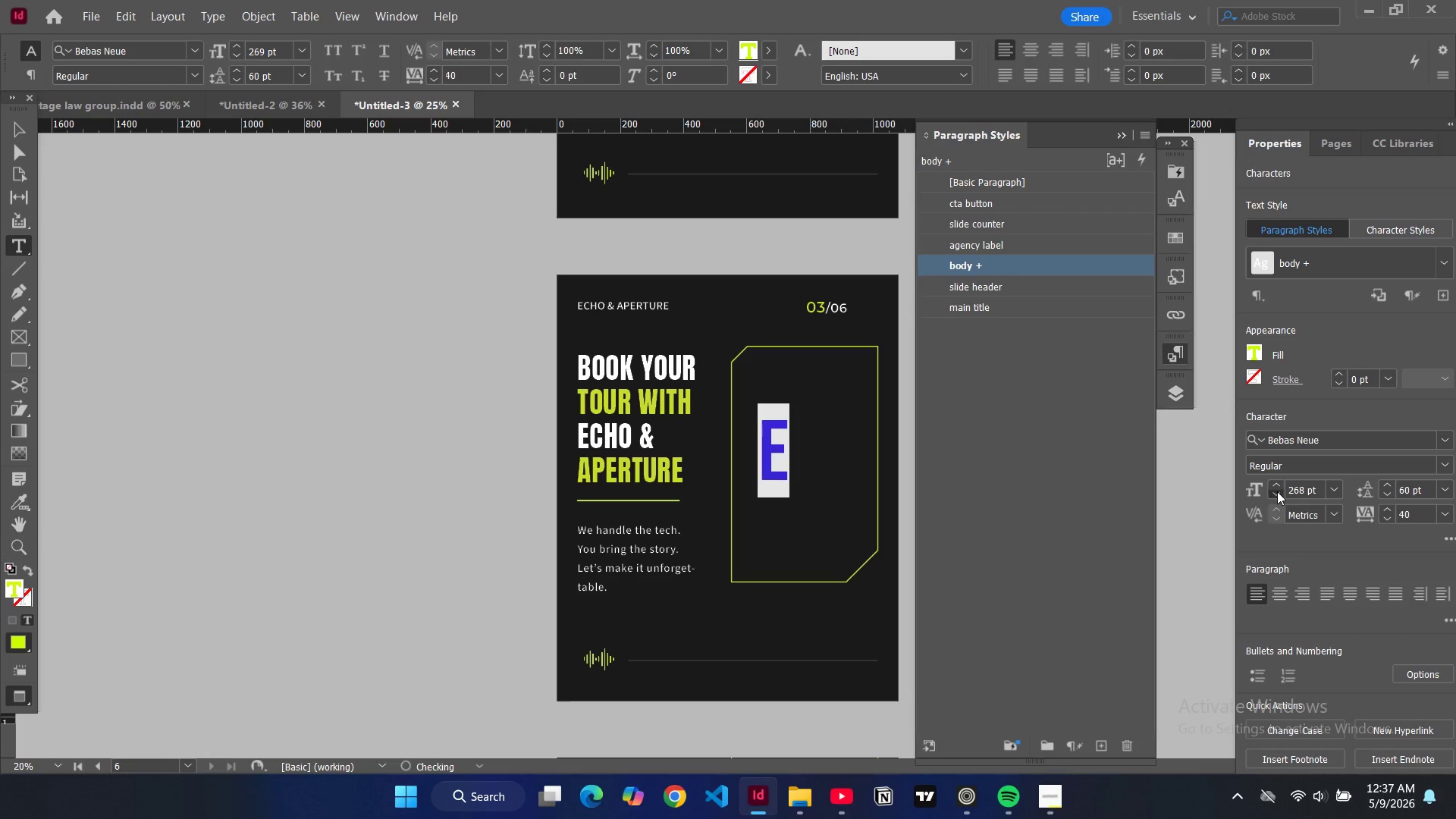 
triple_click([1277, 491])
 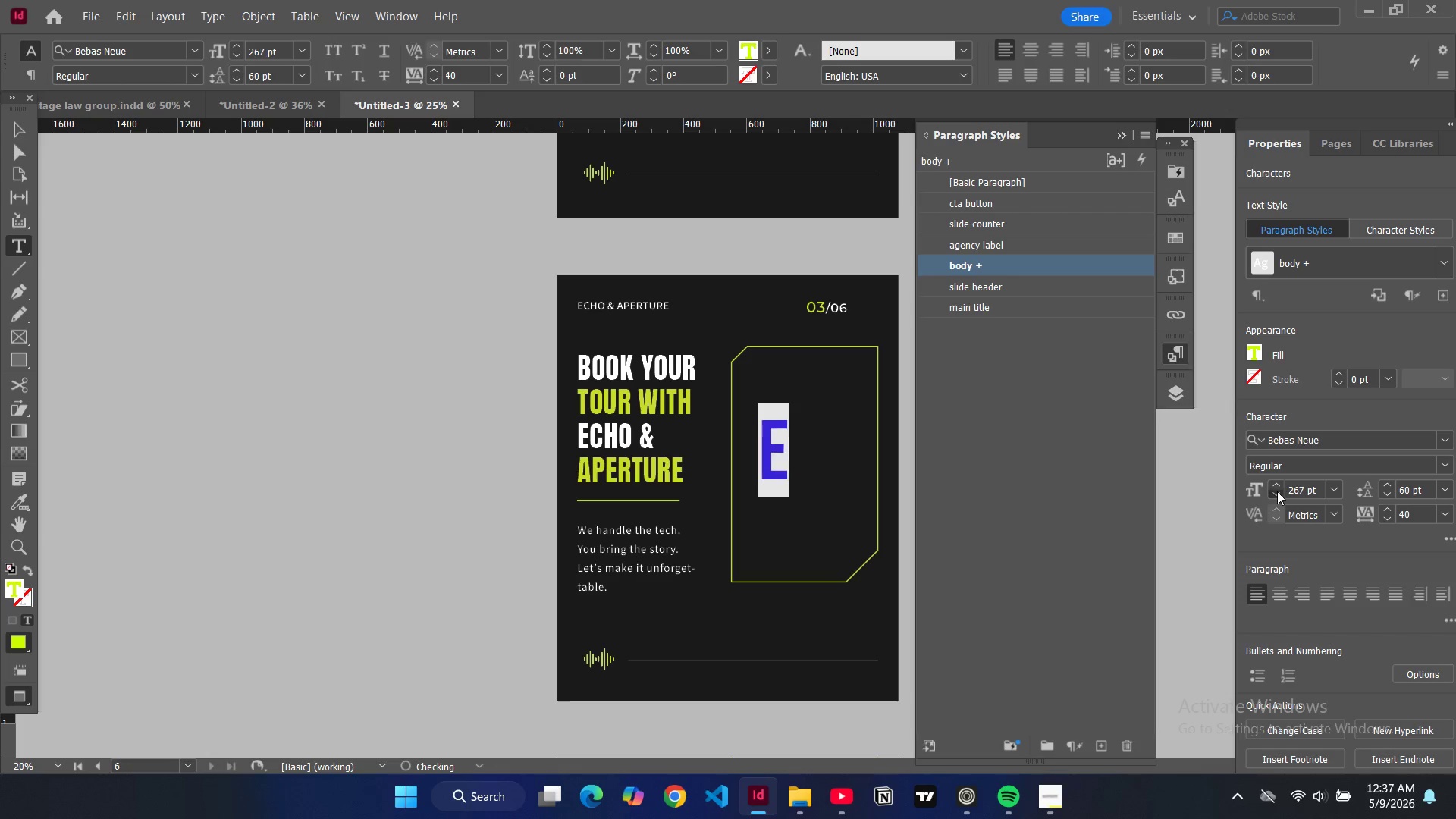 
triple_click([1277, 491])
 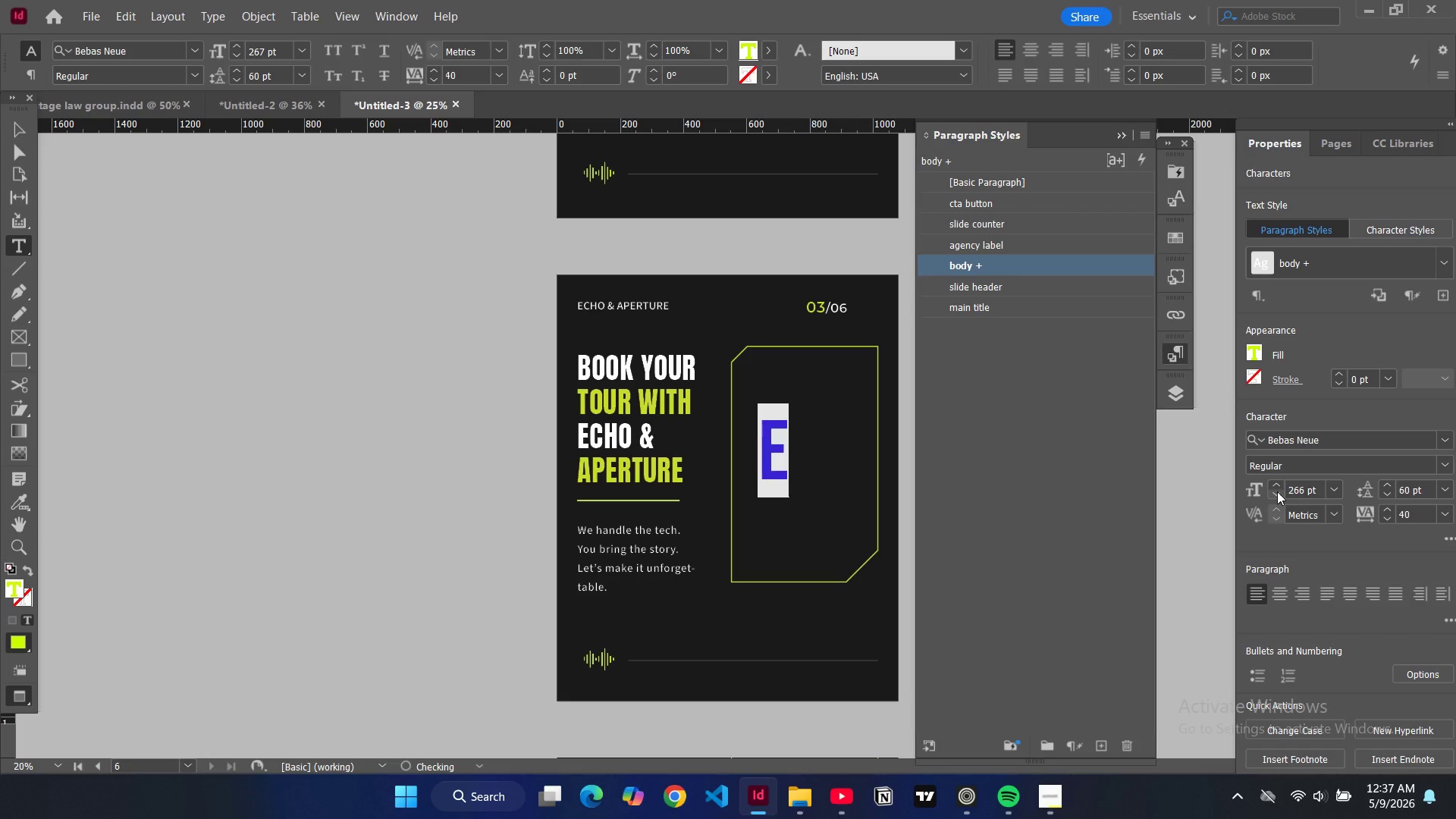 
triple_click([1277, 491])
 